 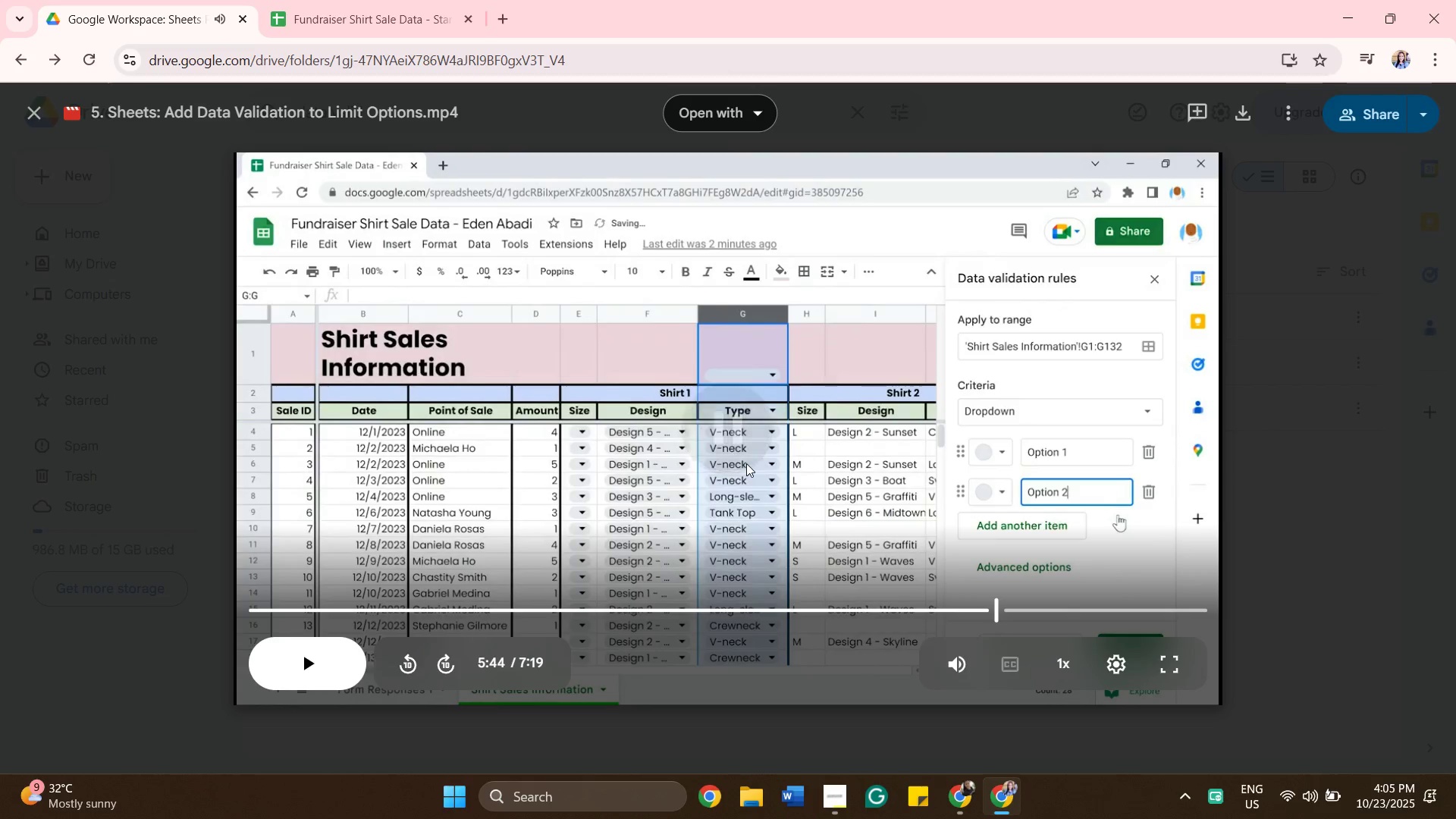 
left_click_drag(start_coordinate=[312, 13], to_coordinate=[319, 17])
 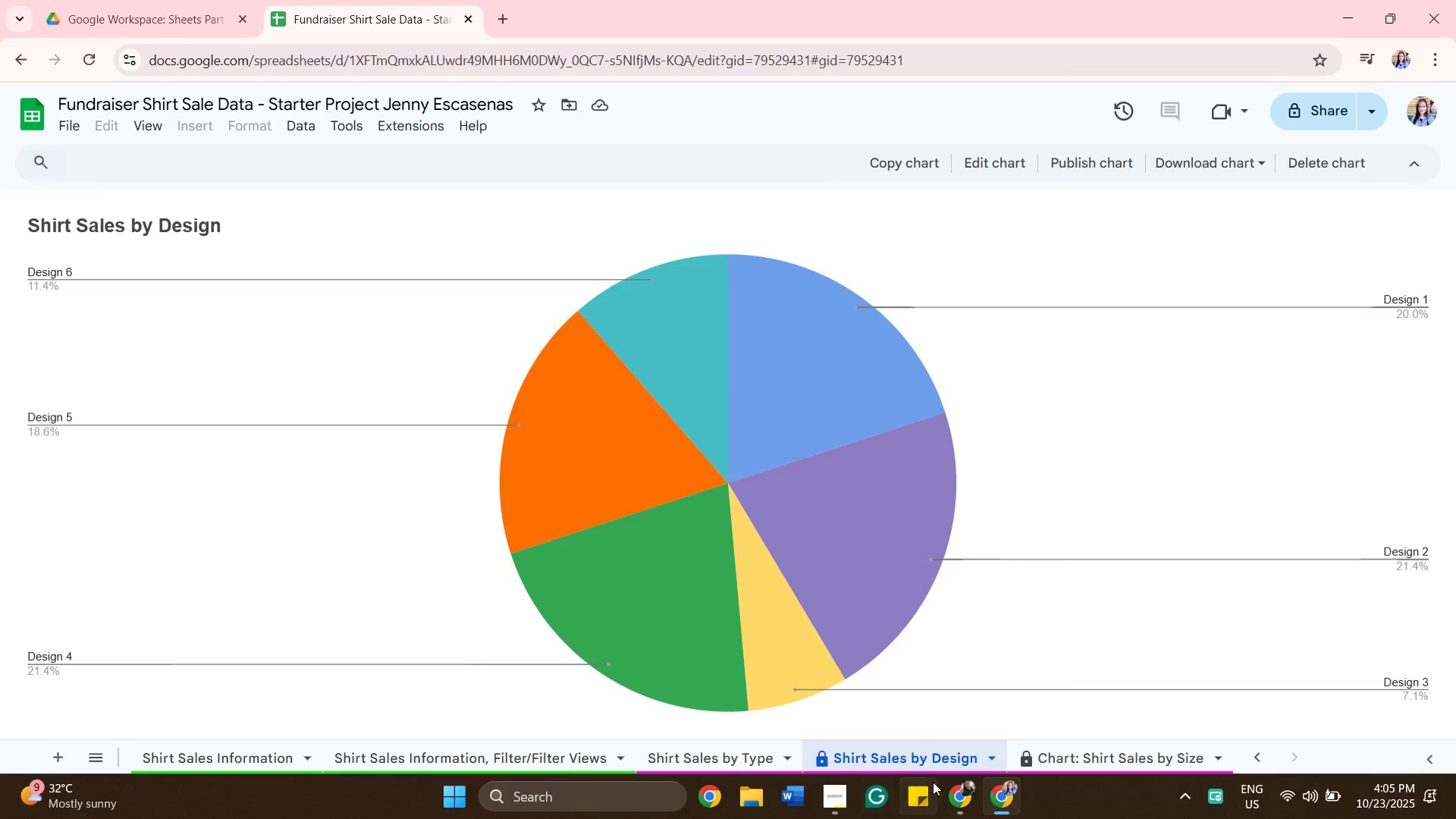 
left_click([952, 802])
 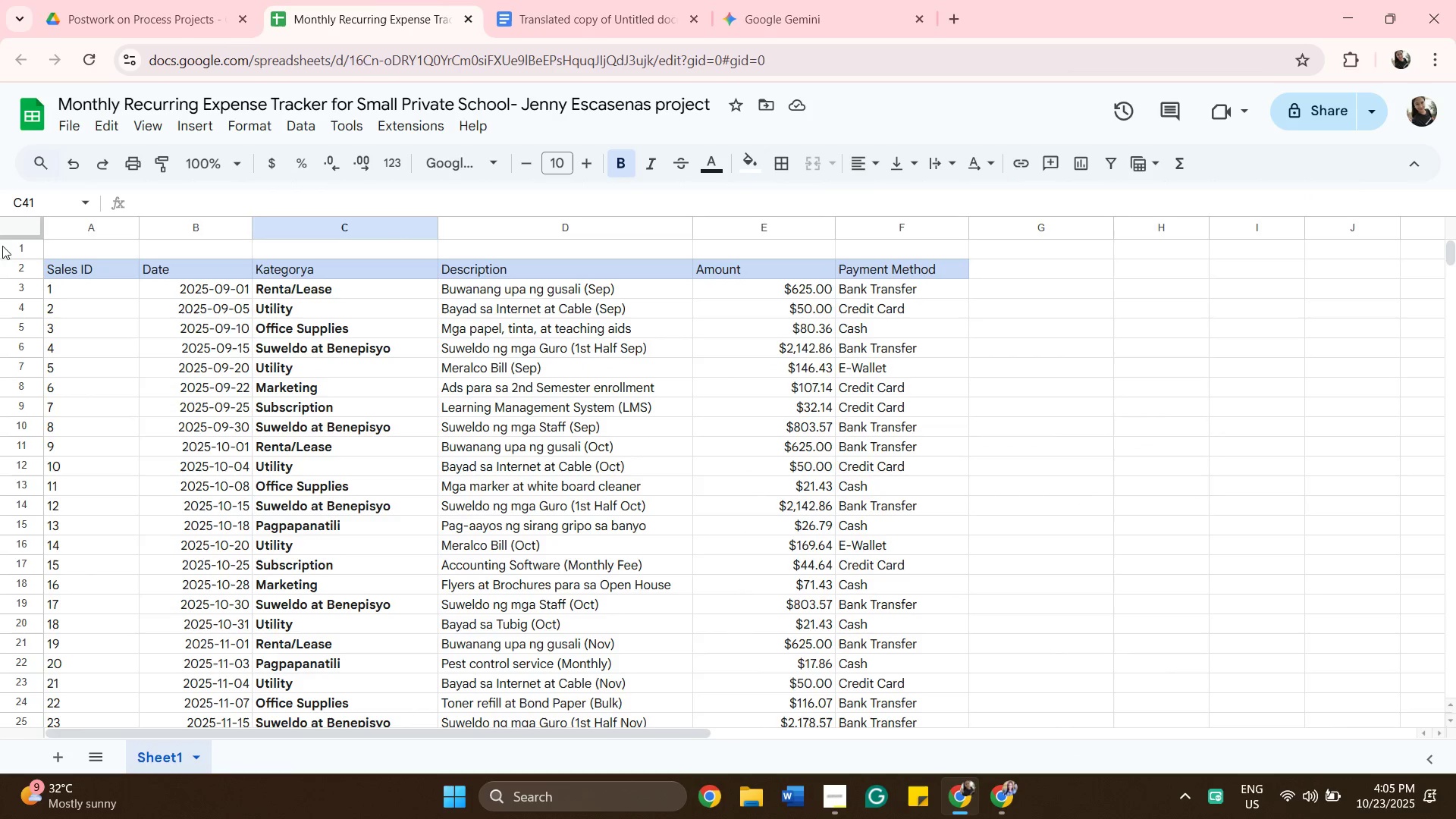 
left_click([300, 265])
 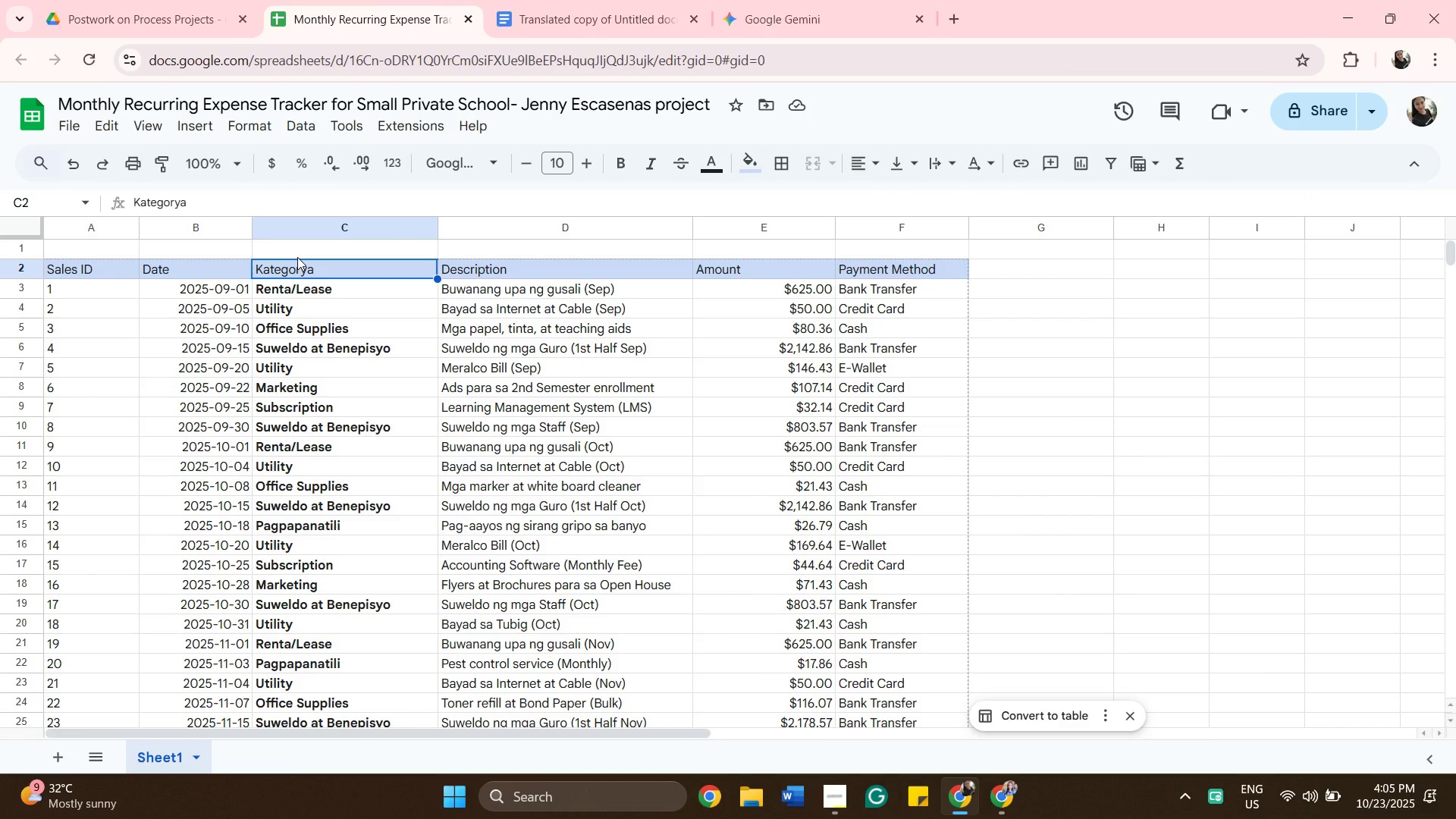 
type(Category)
 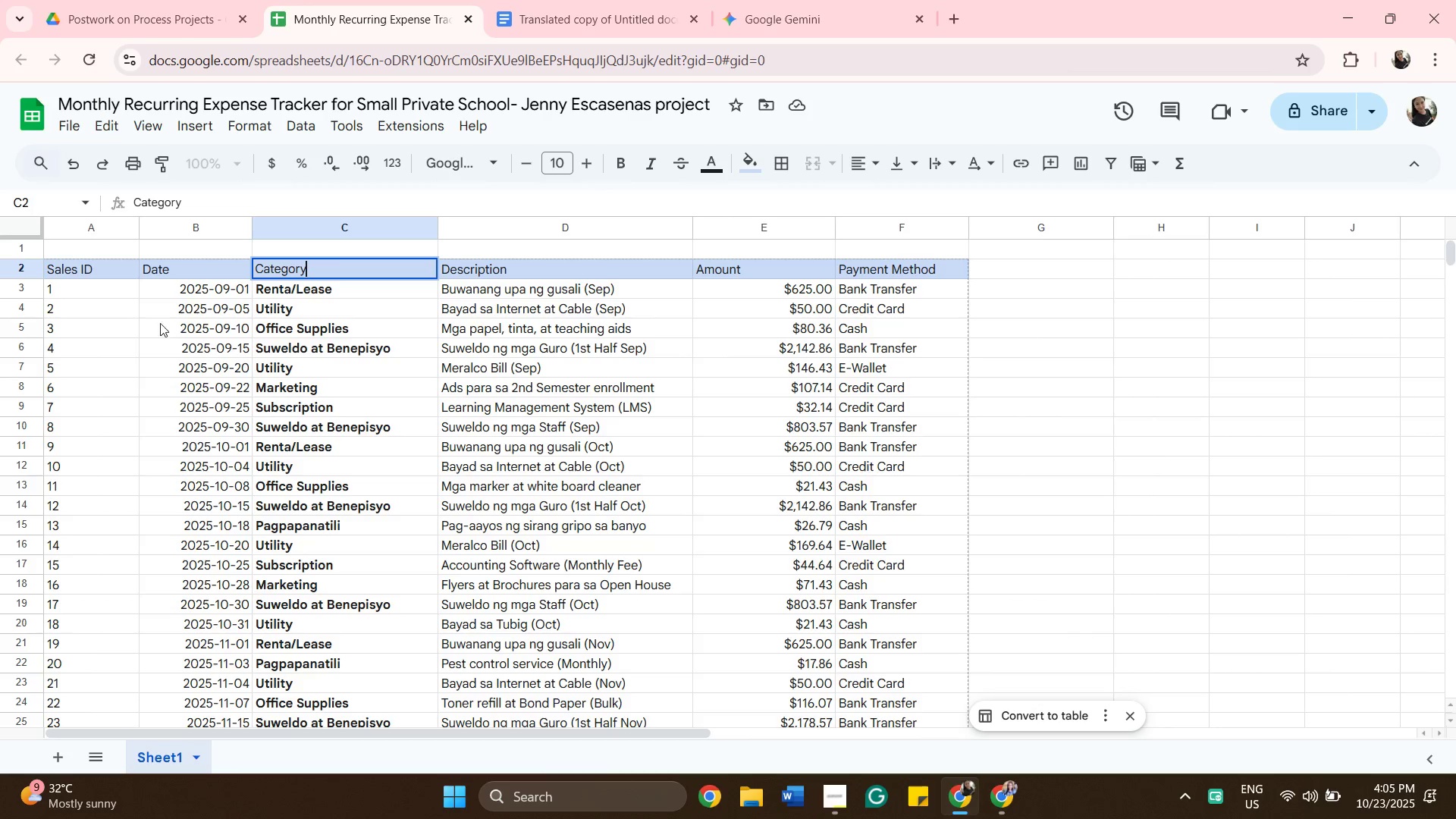 
left_click([162, 290])
 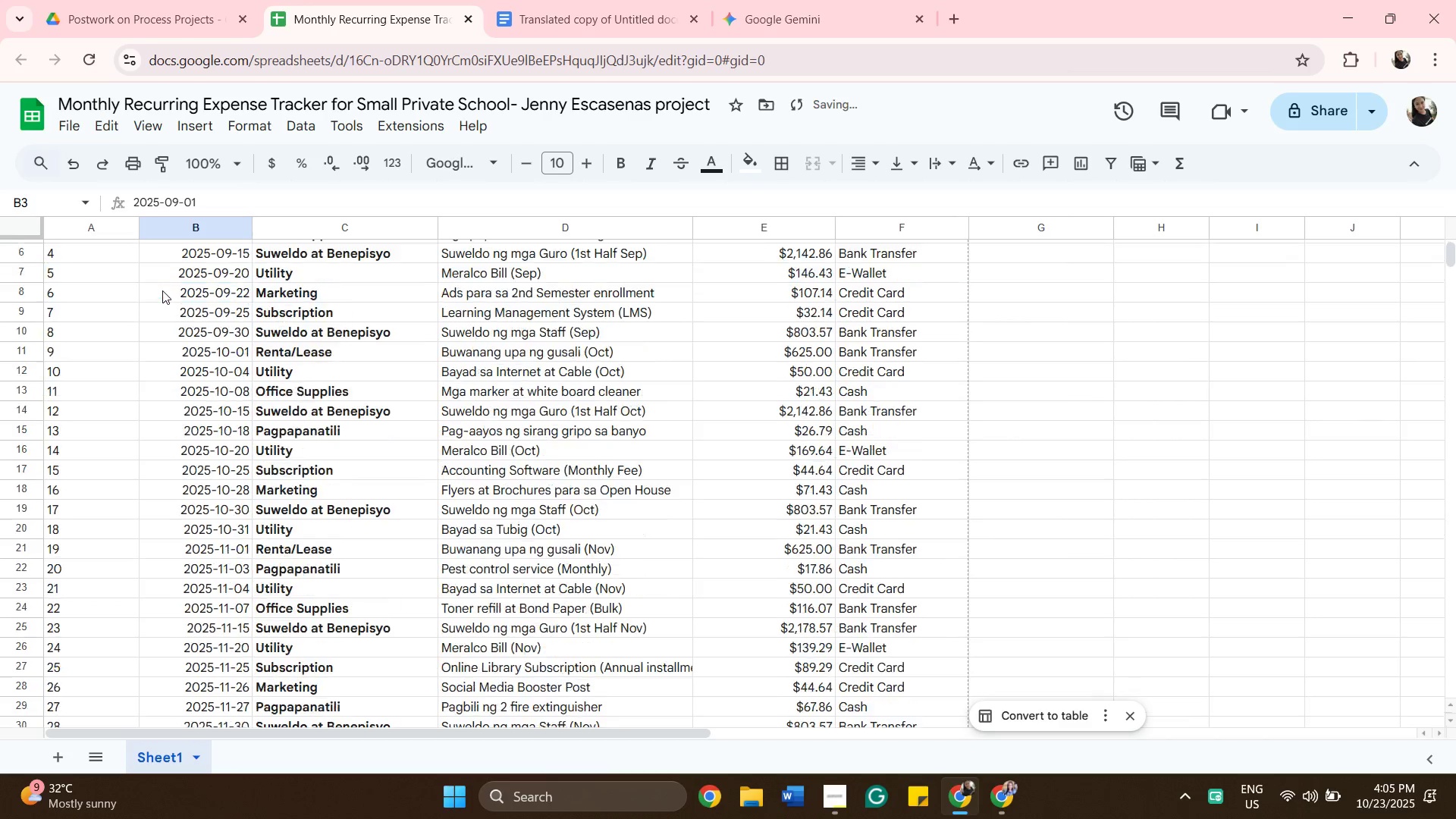 
scroll: coordinate [162, 290], scroll_direction: down, amount: 5.0
 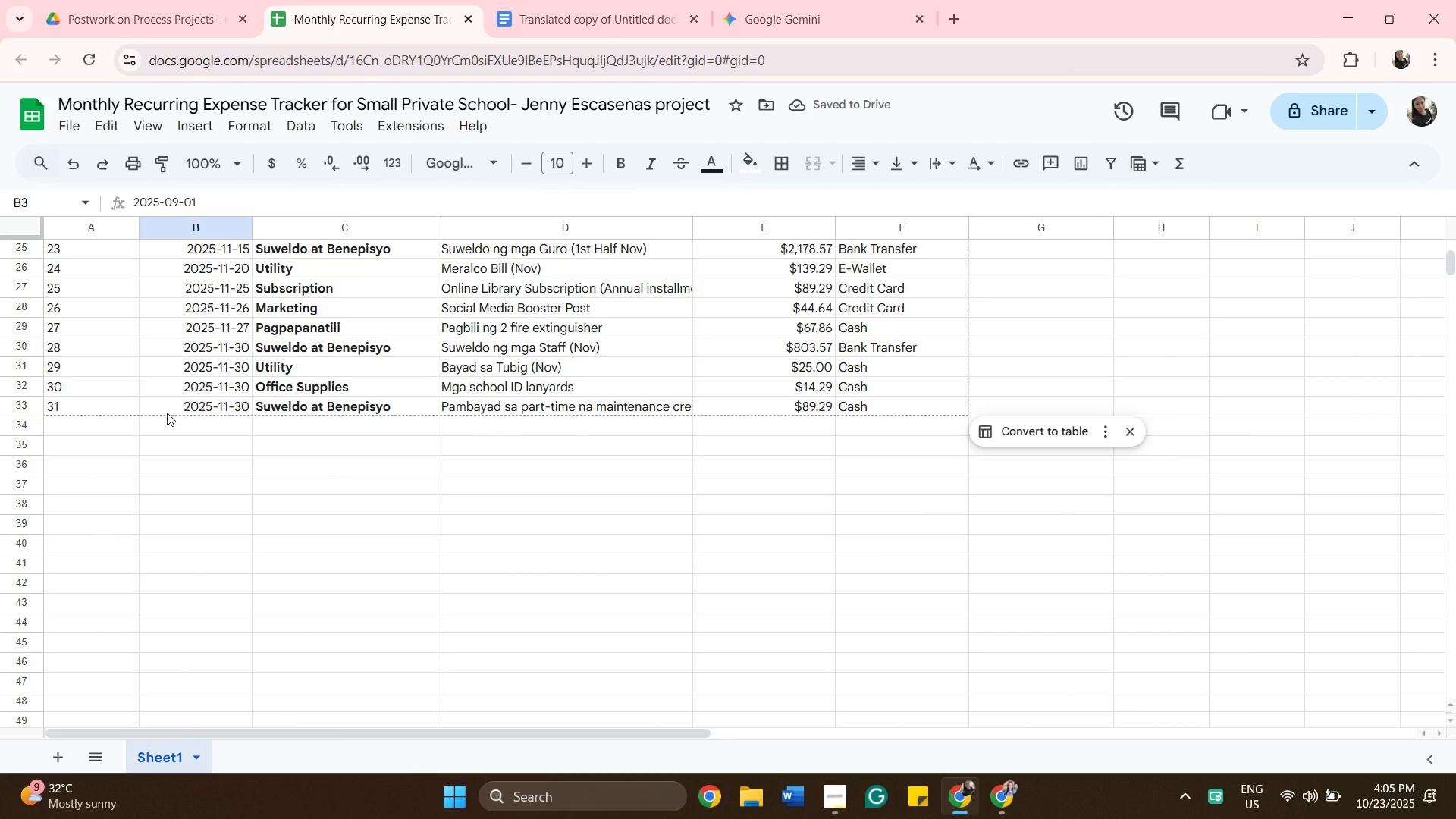 
hold_key(key=ShiftLeft, duration=0.61)
left_click([167, 413])
 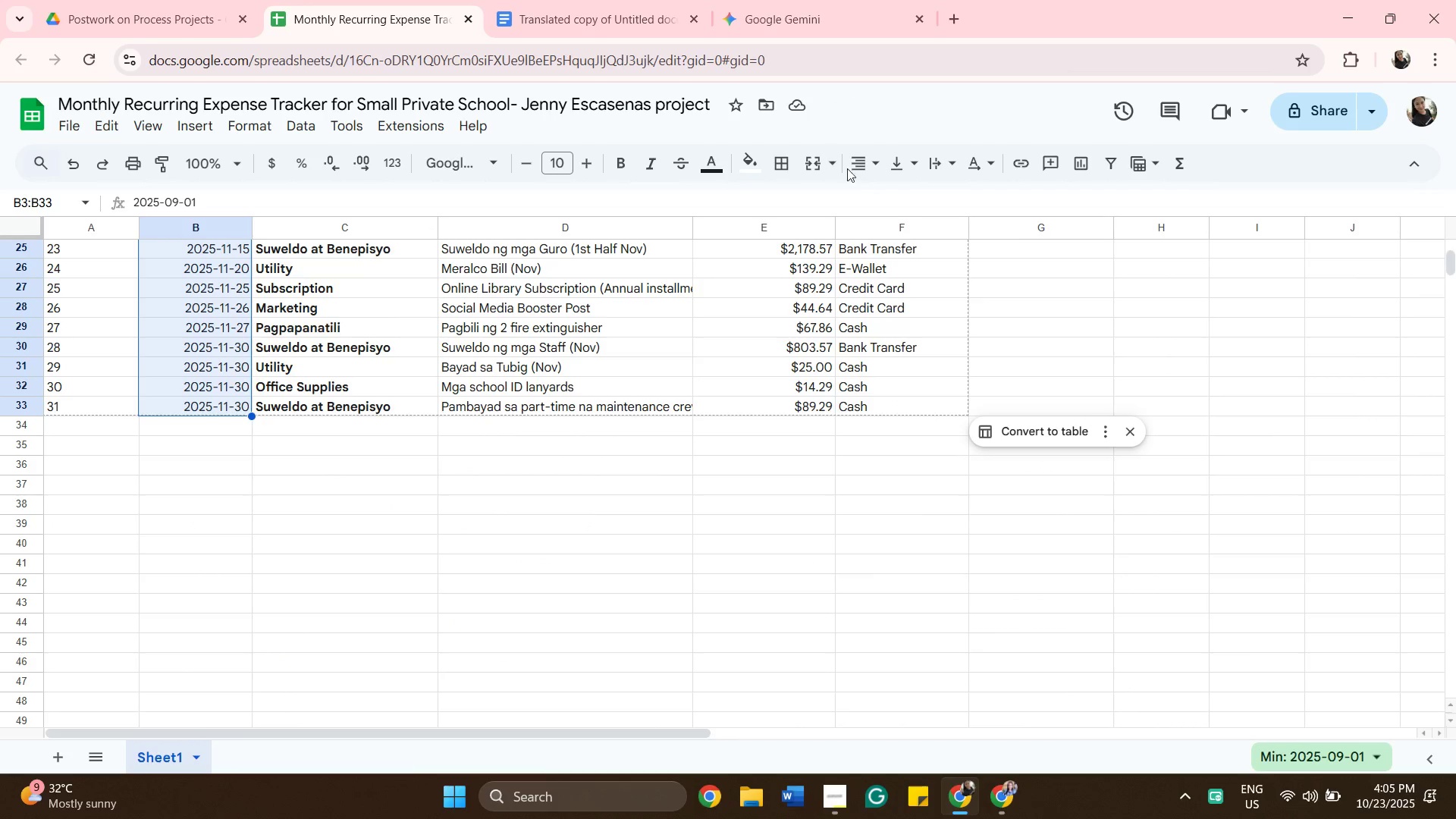 
left_click([871, 164])
 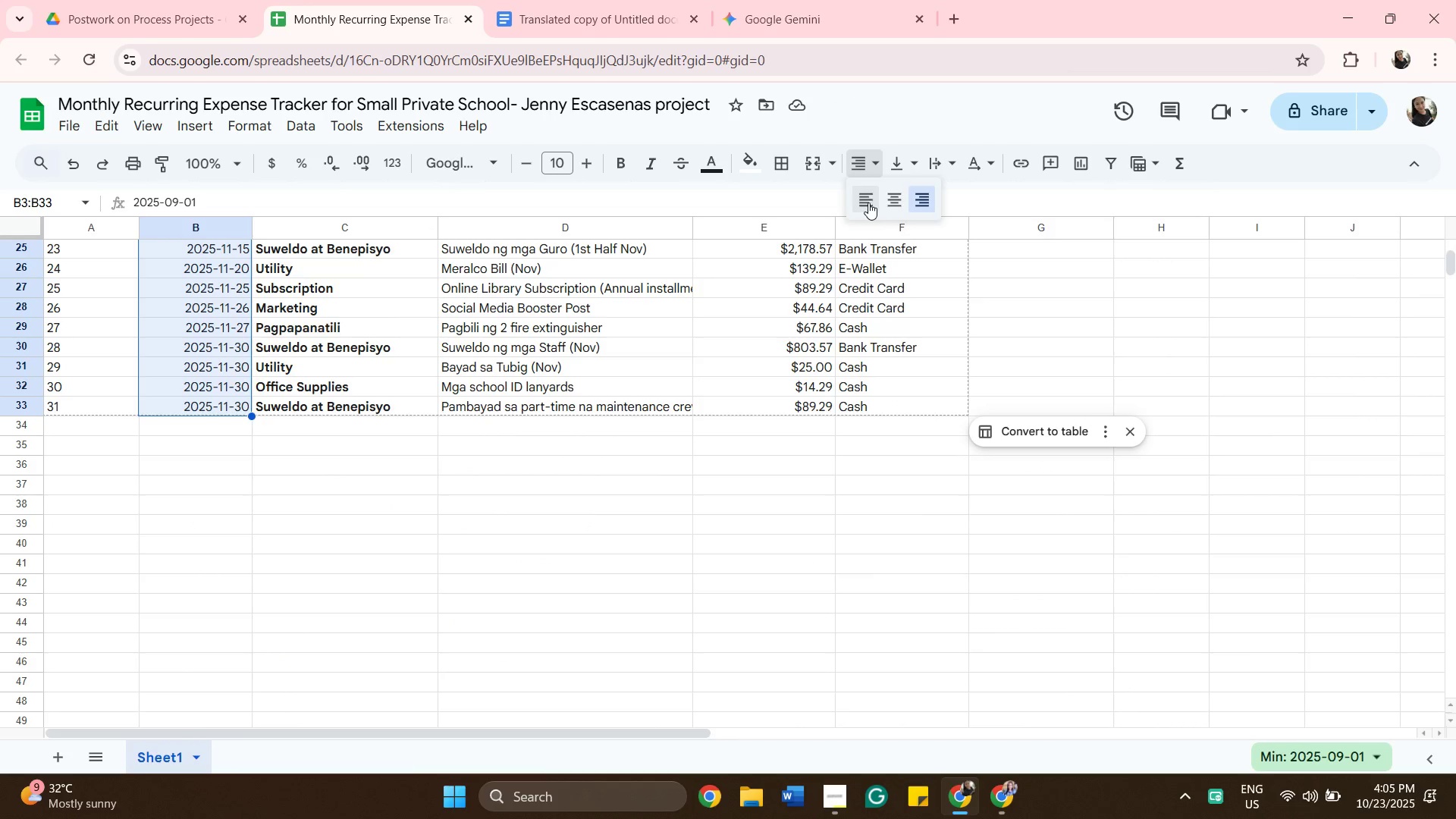 
left_click([868, 202])
 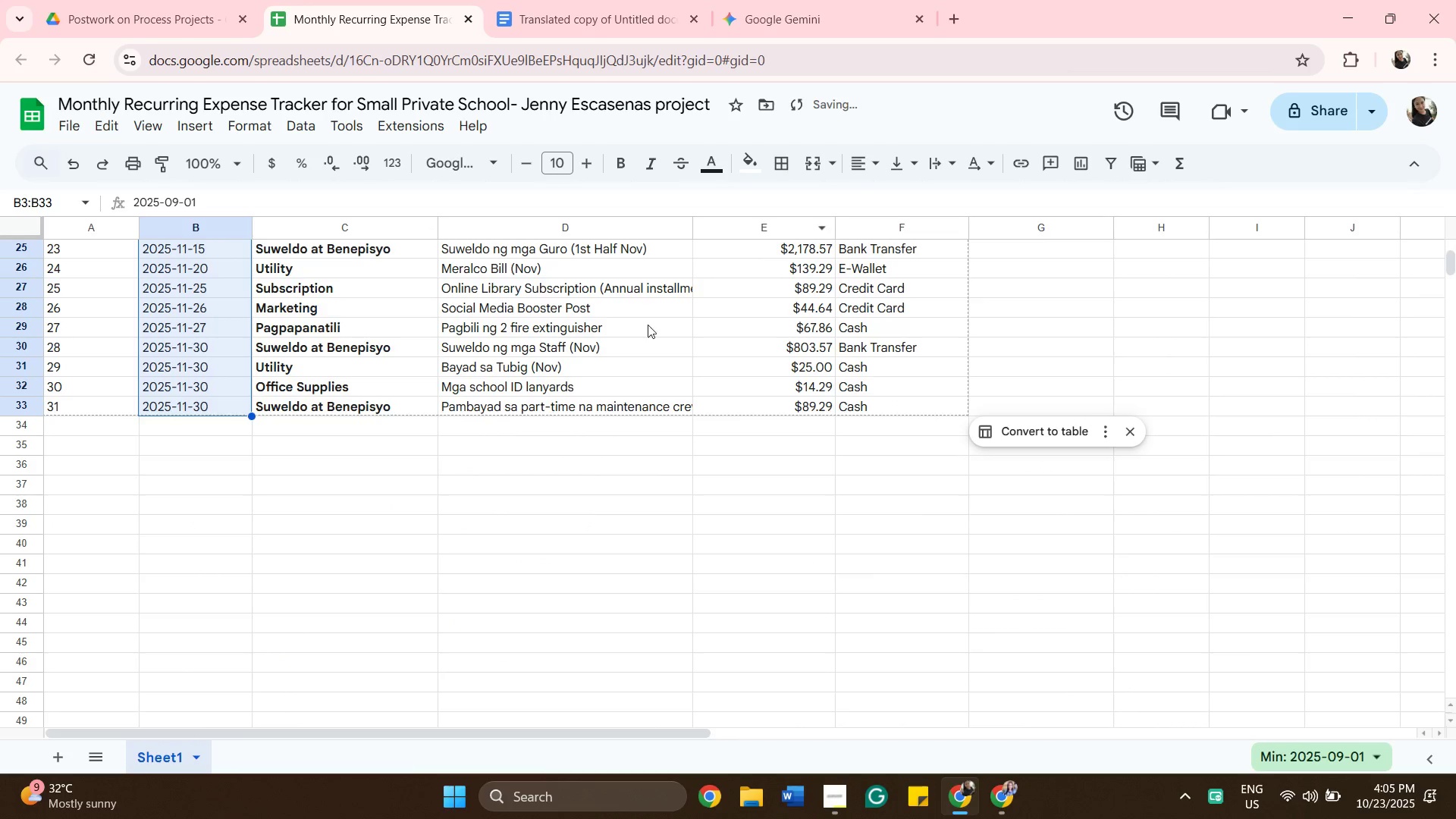 
scroll: coordinate [462, 470], scroll_direction: up, amount: 5.0
 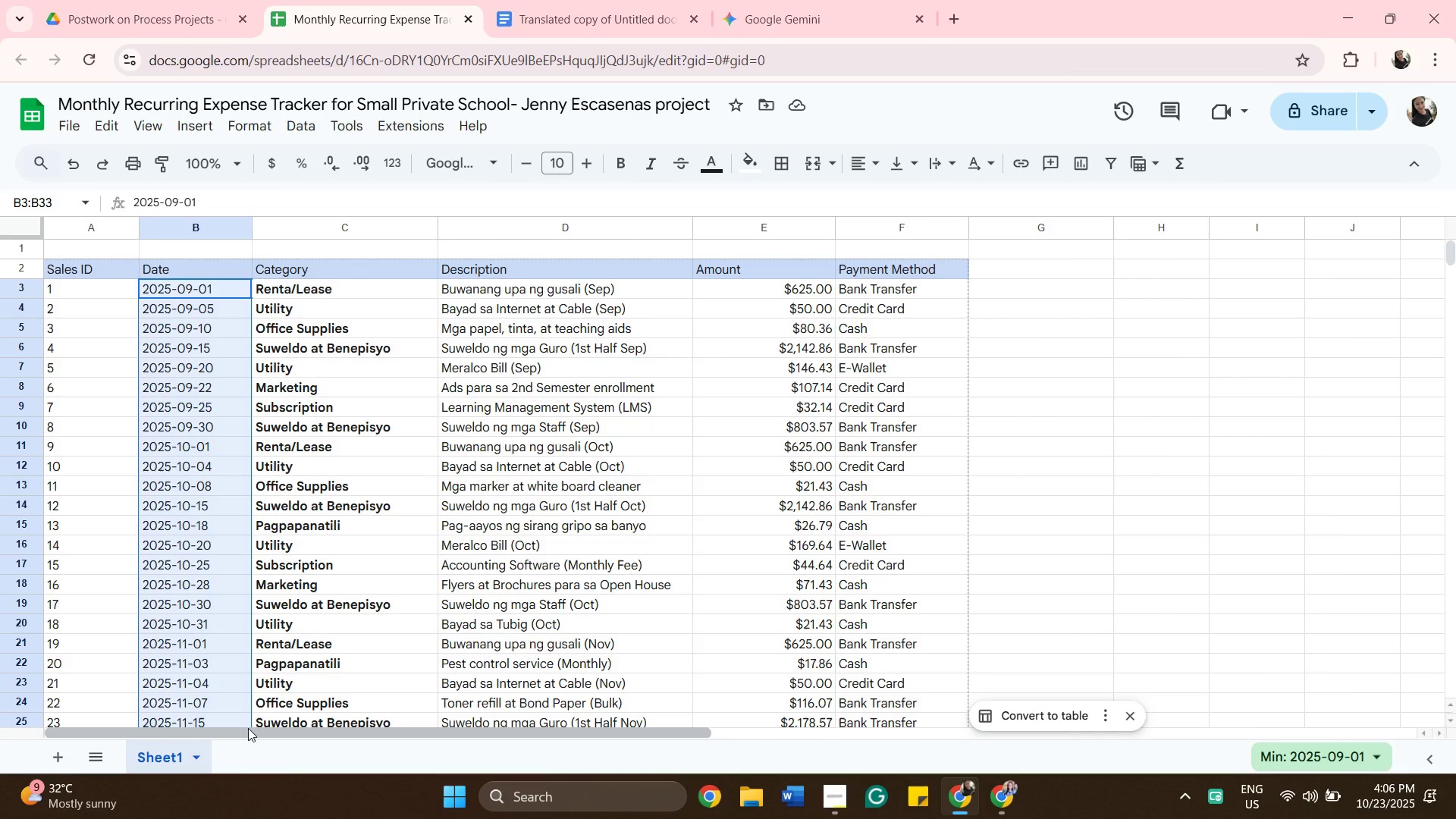 
wait(9.37)
 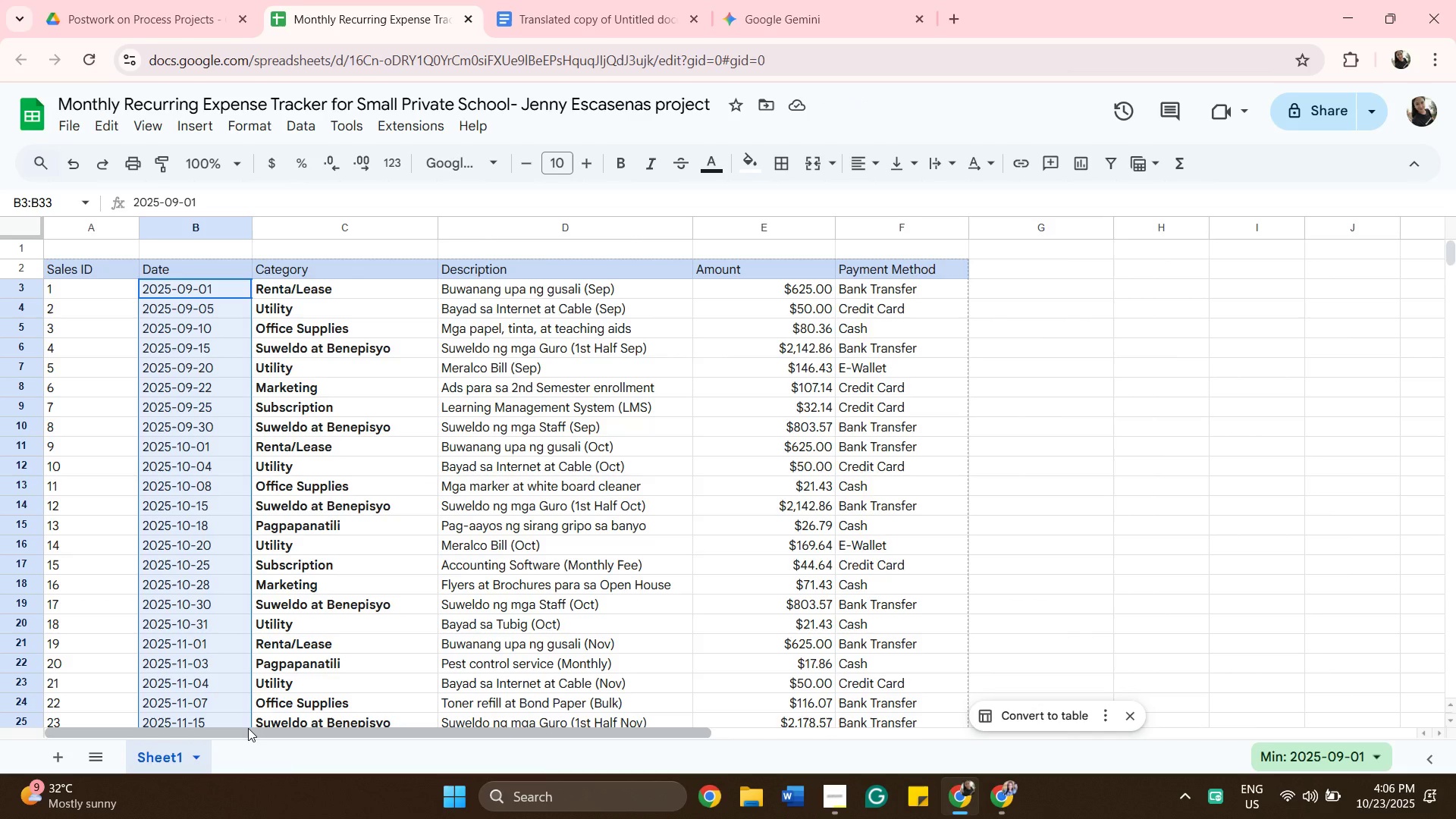 
left_click([1025, 417])
 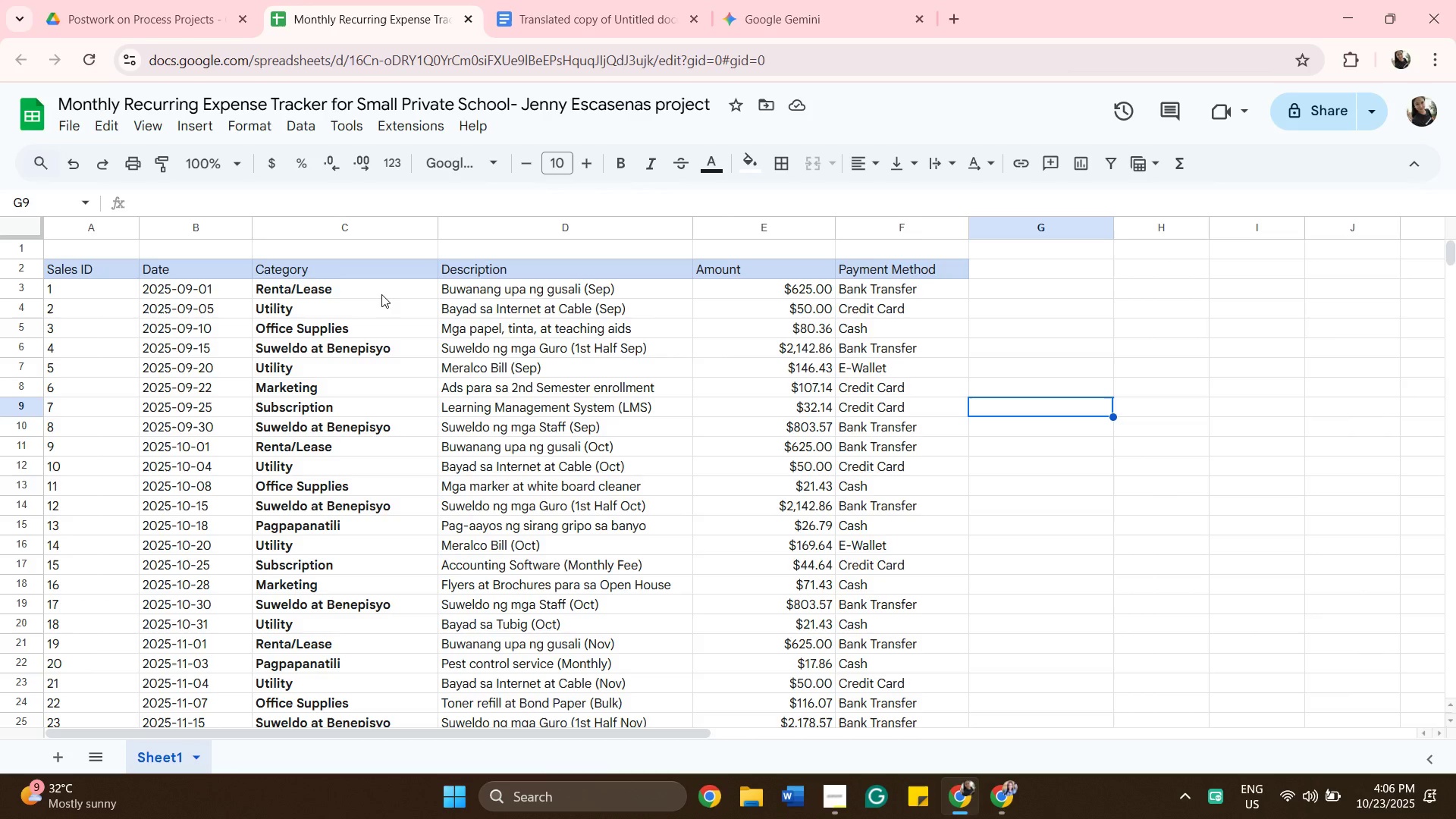 
left_click([381, 294])
 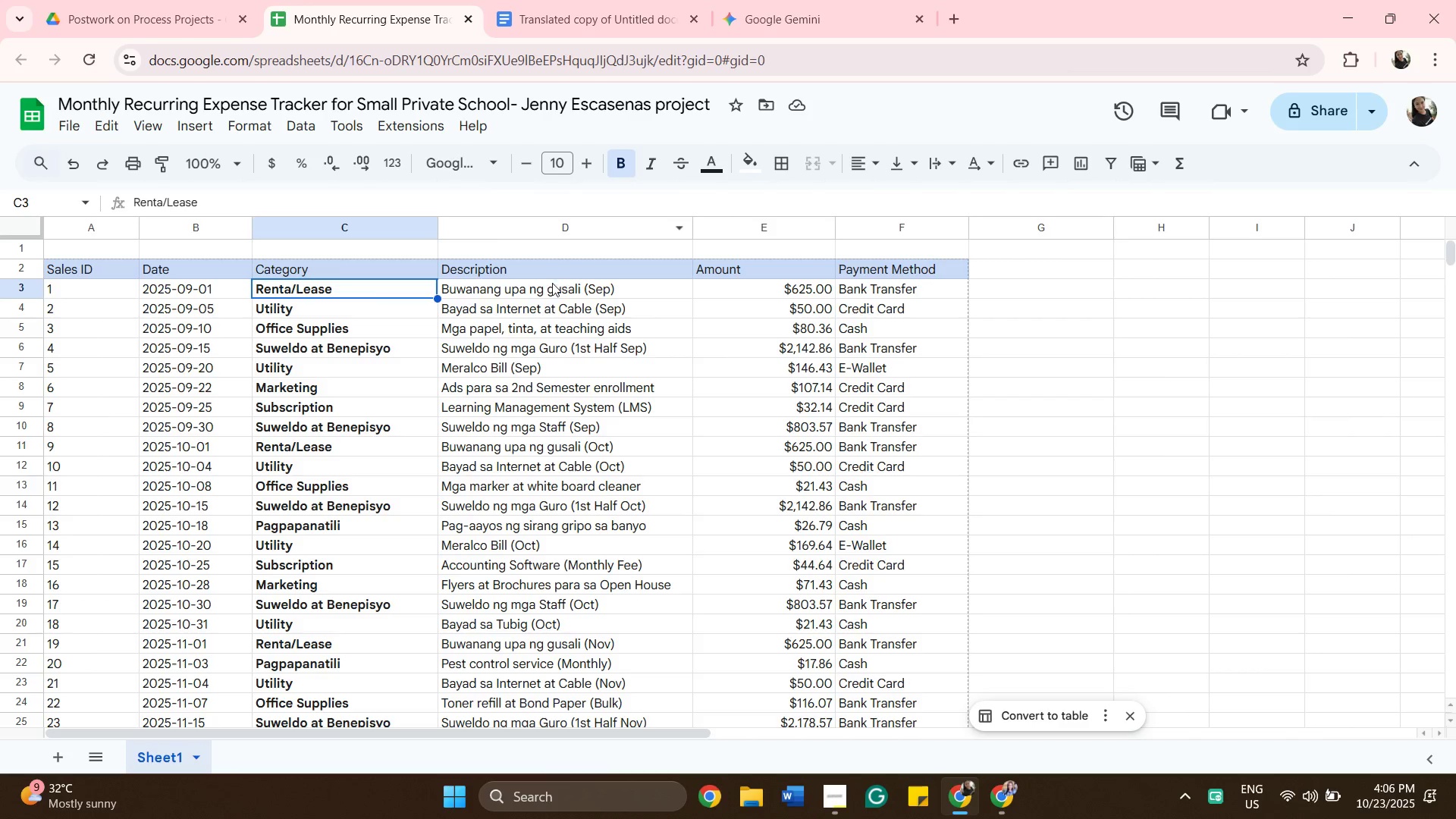 
left_click([552, 287])
 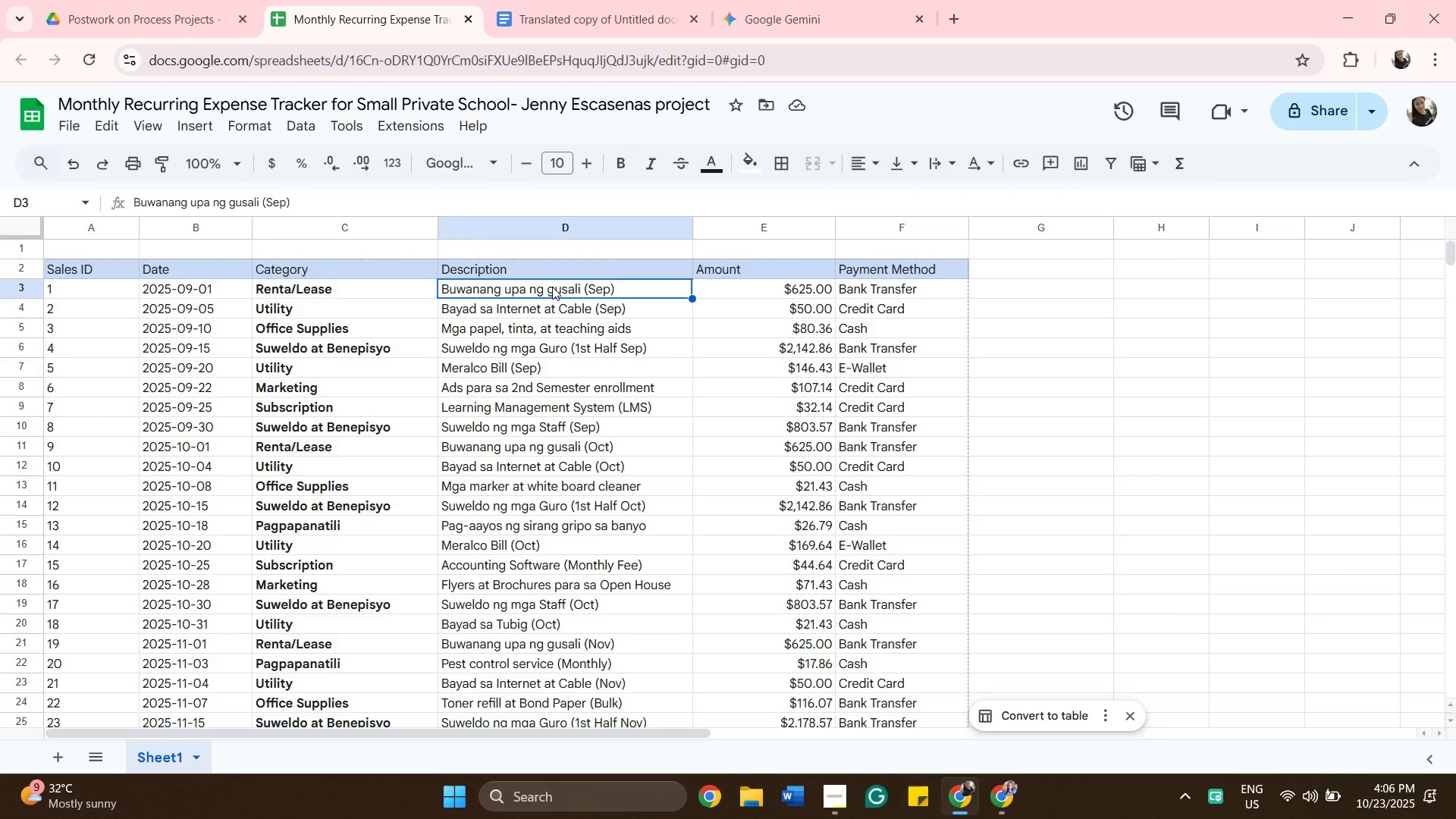 
scroll: coordinate [552, 287], scroll_direction: down, amount: 4.0
 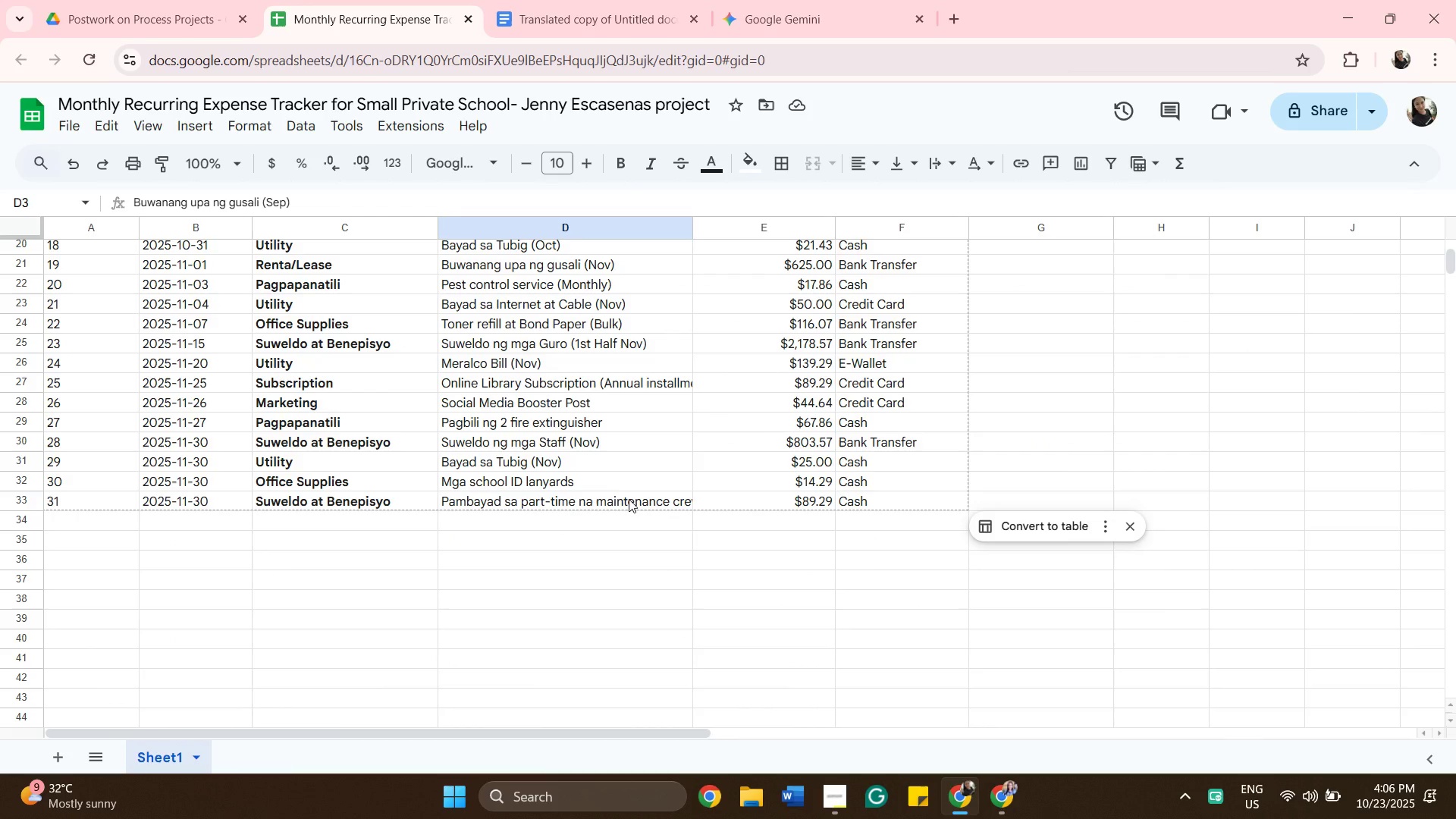 
key(Shift+ShiftLeft)
 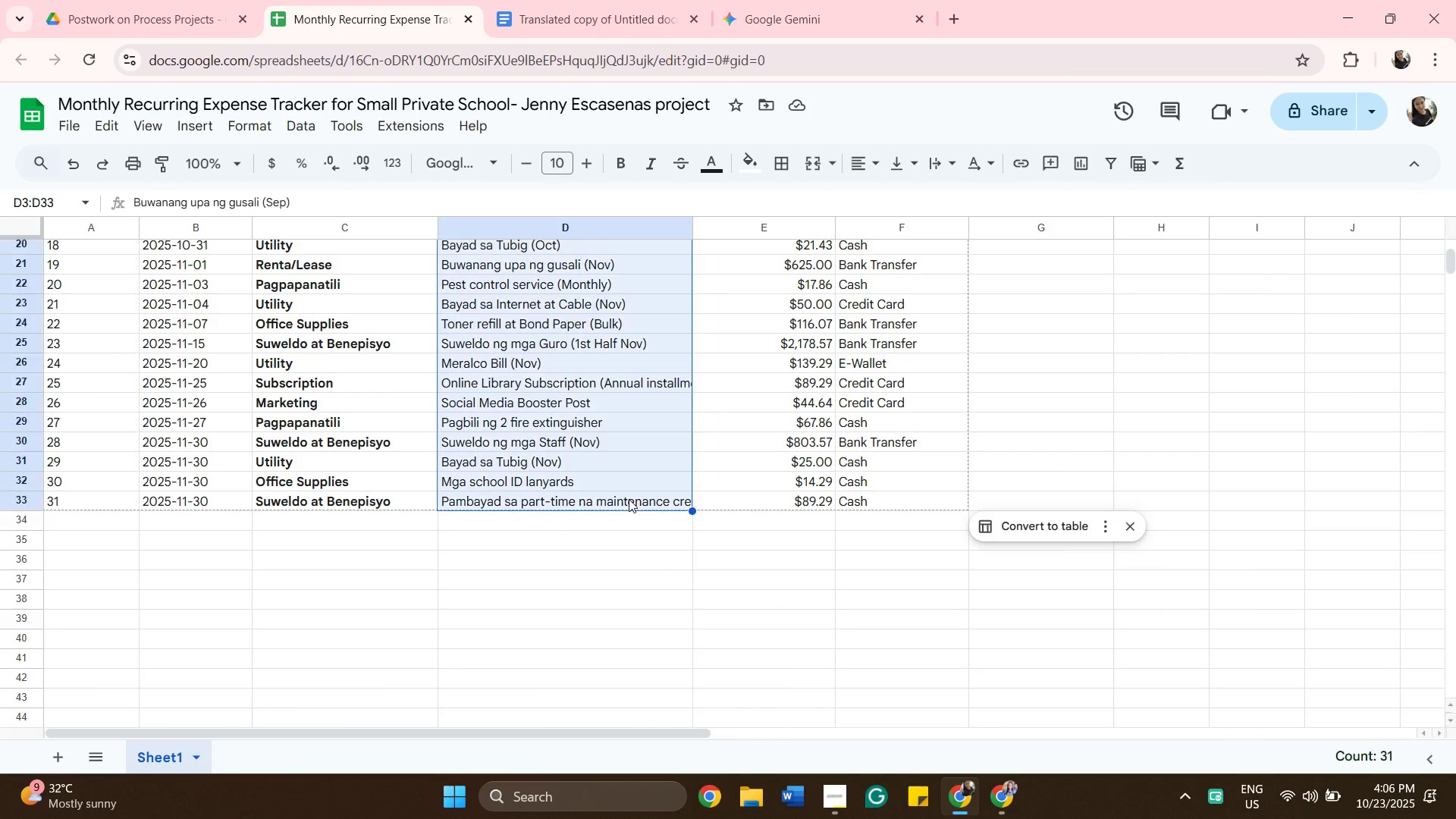 
left_click([629, 499])
 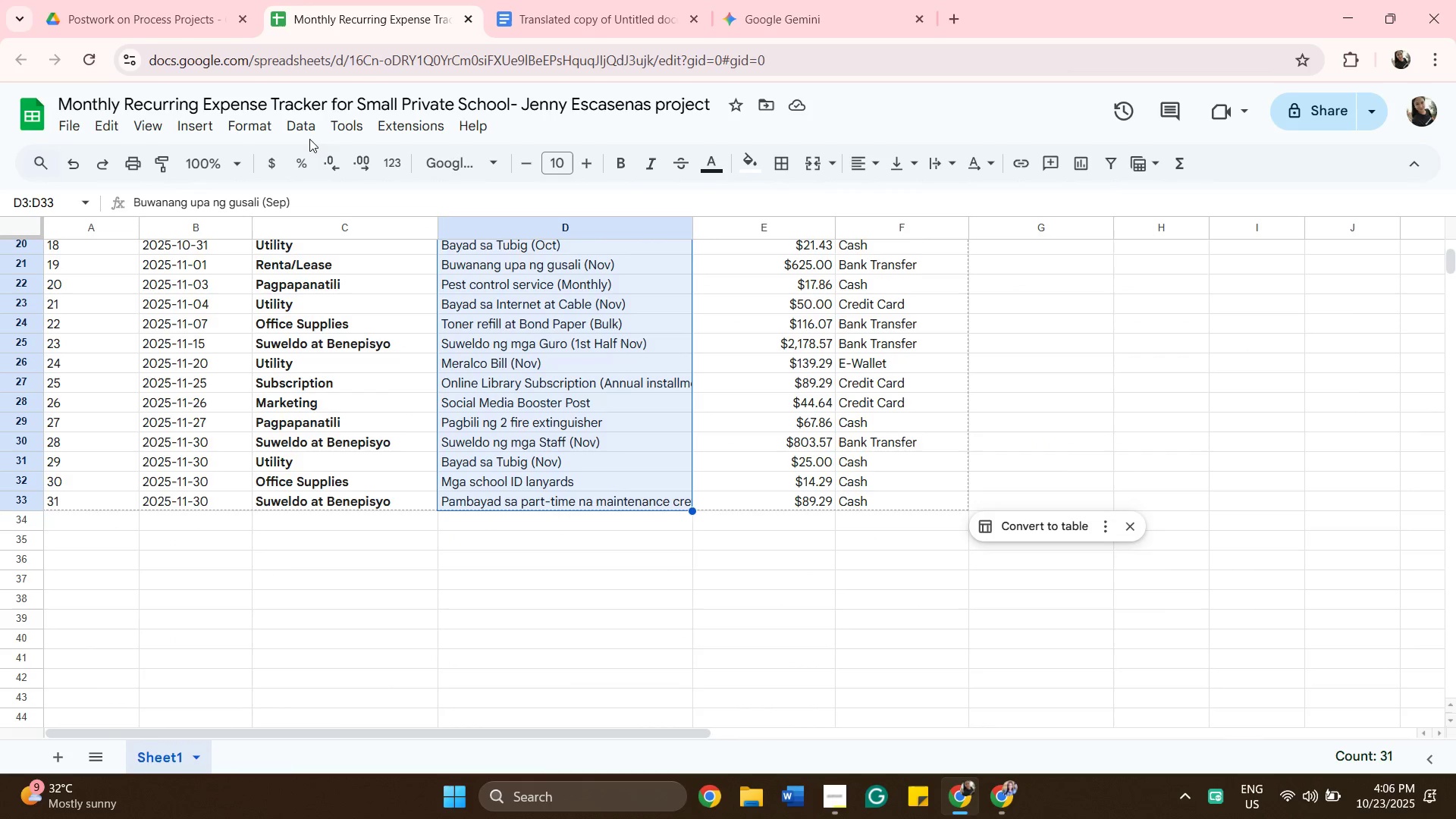 
left_click([263, 122])
 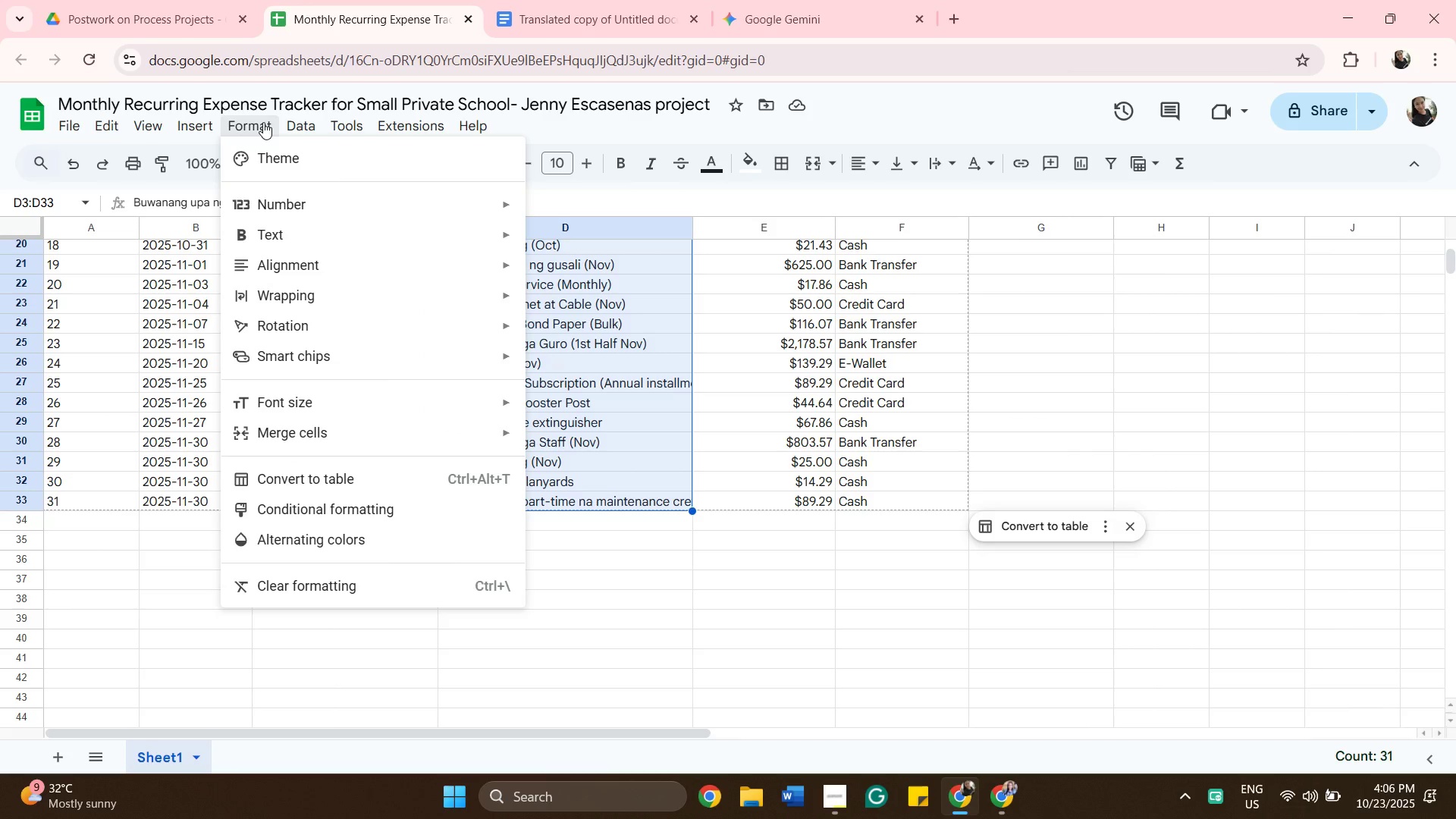 
left_click([186, 127])
 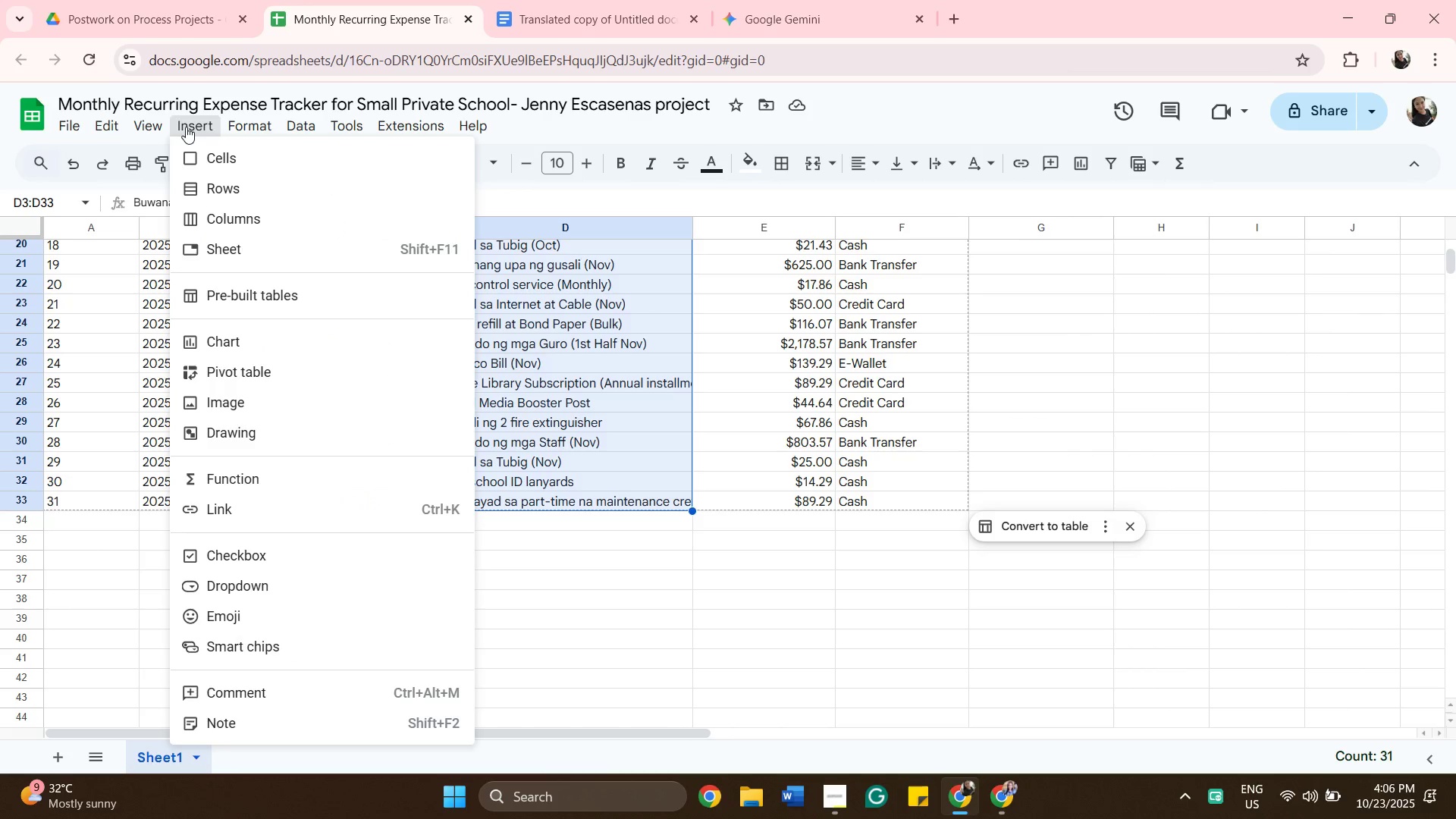 
left_click([186, 127])
 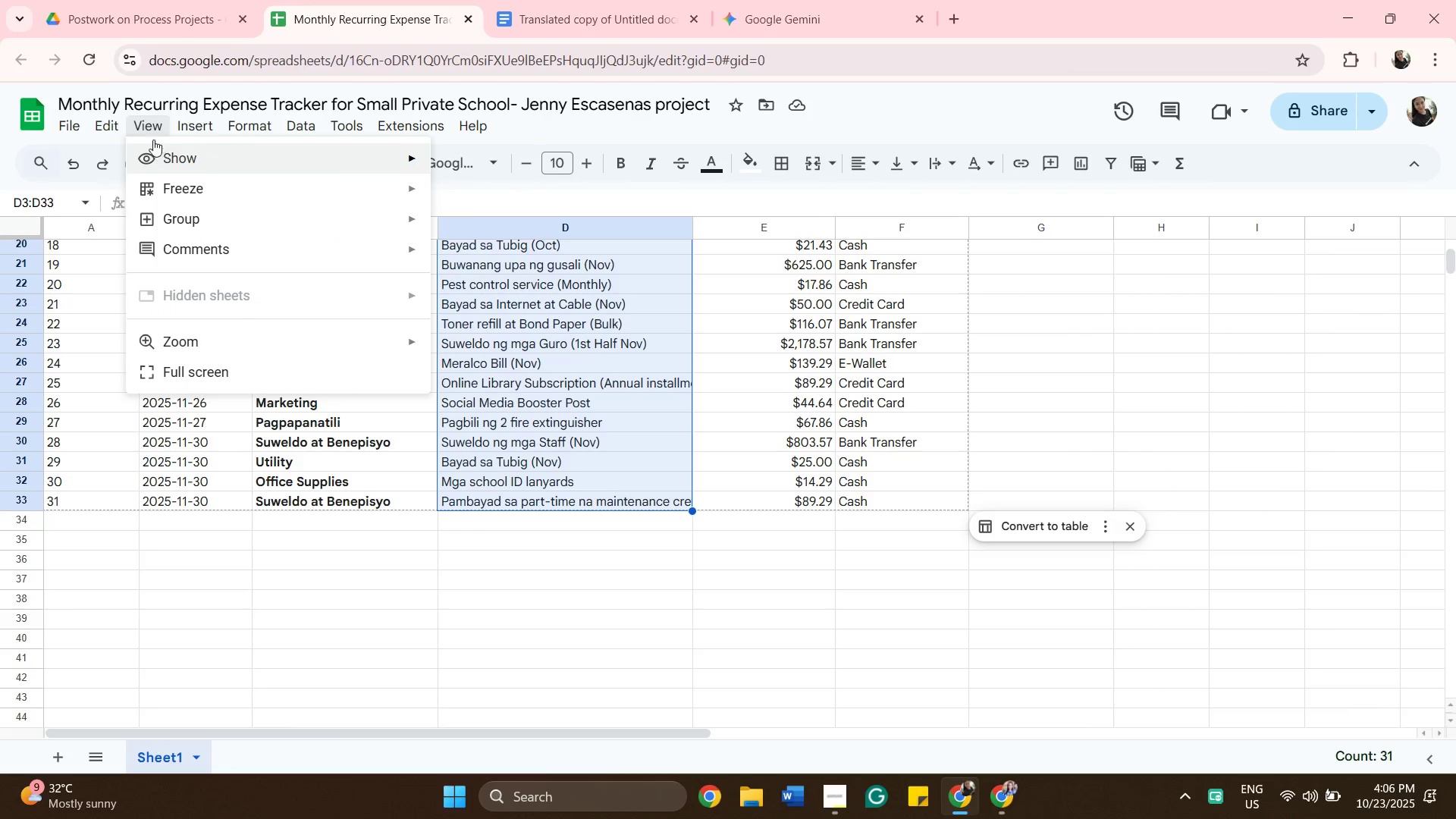 
mouse_move([104, 118])
 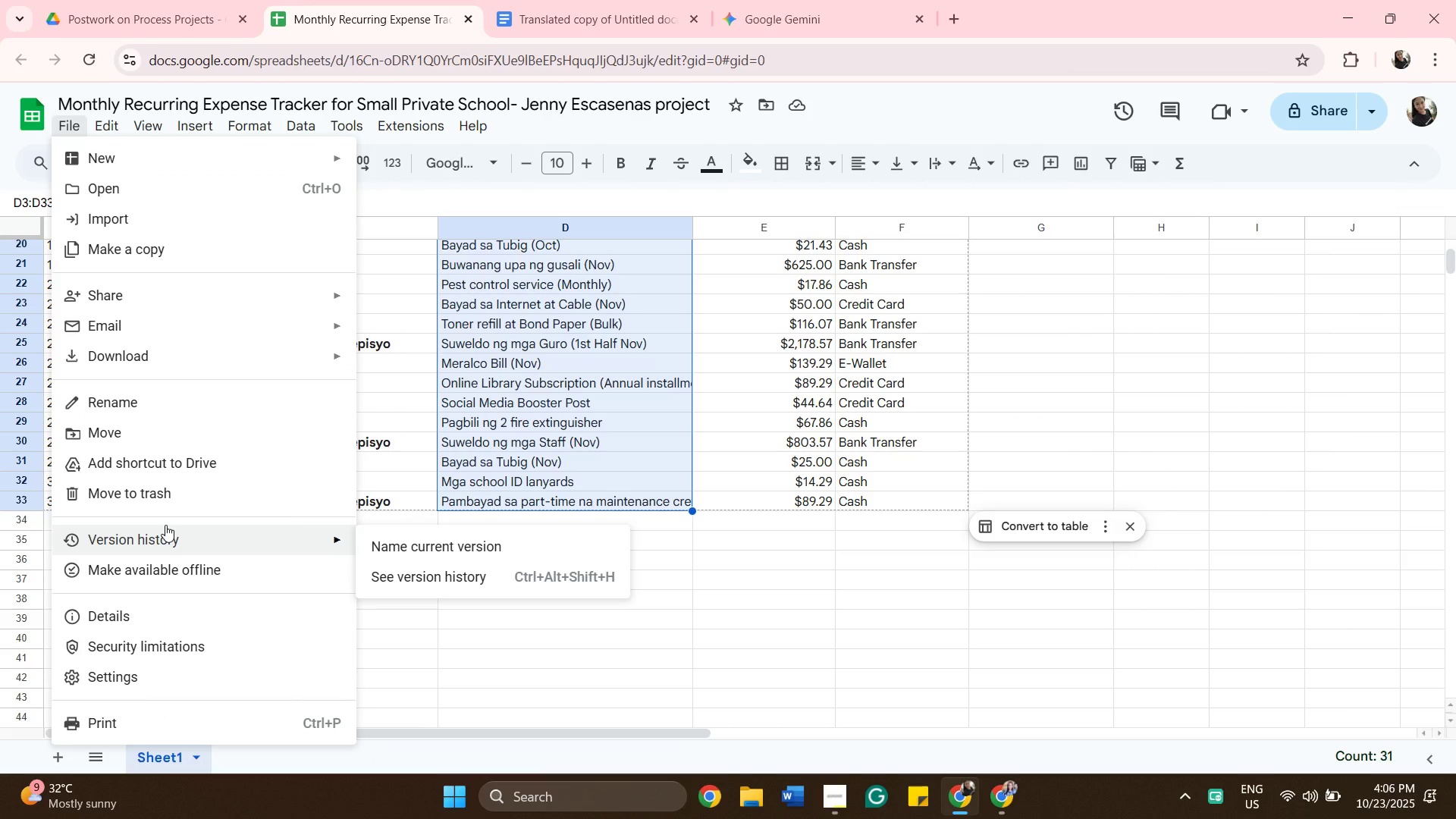 
wait(12.97)
 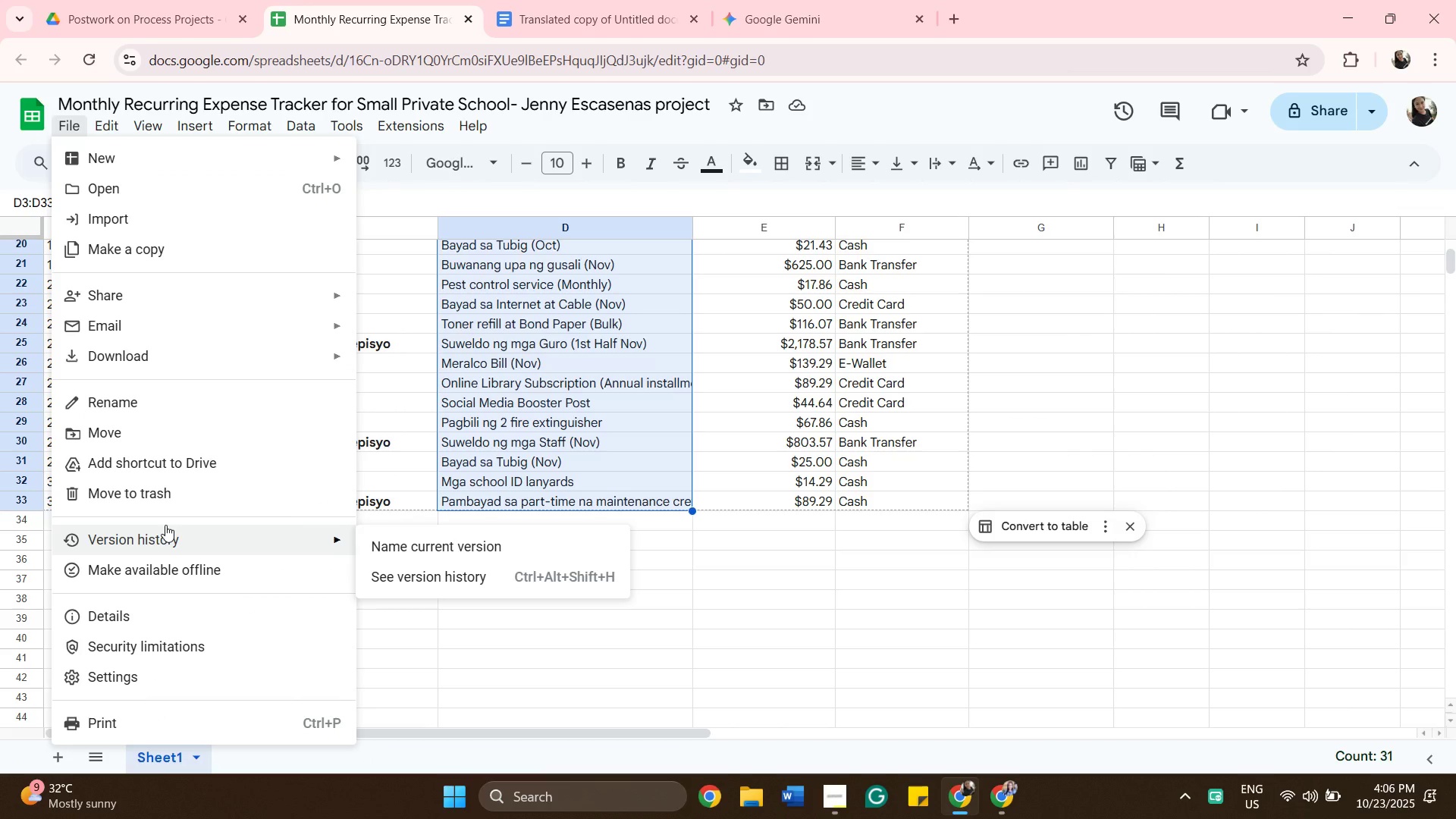 
mouse_move([357, 131])
 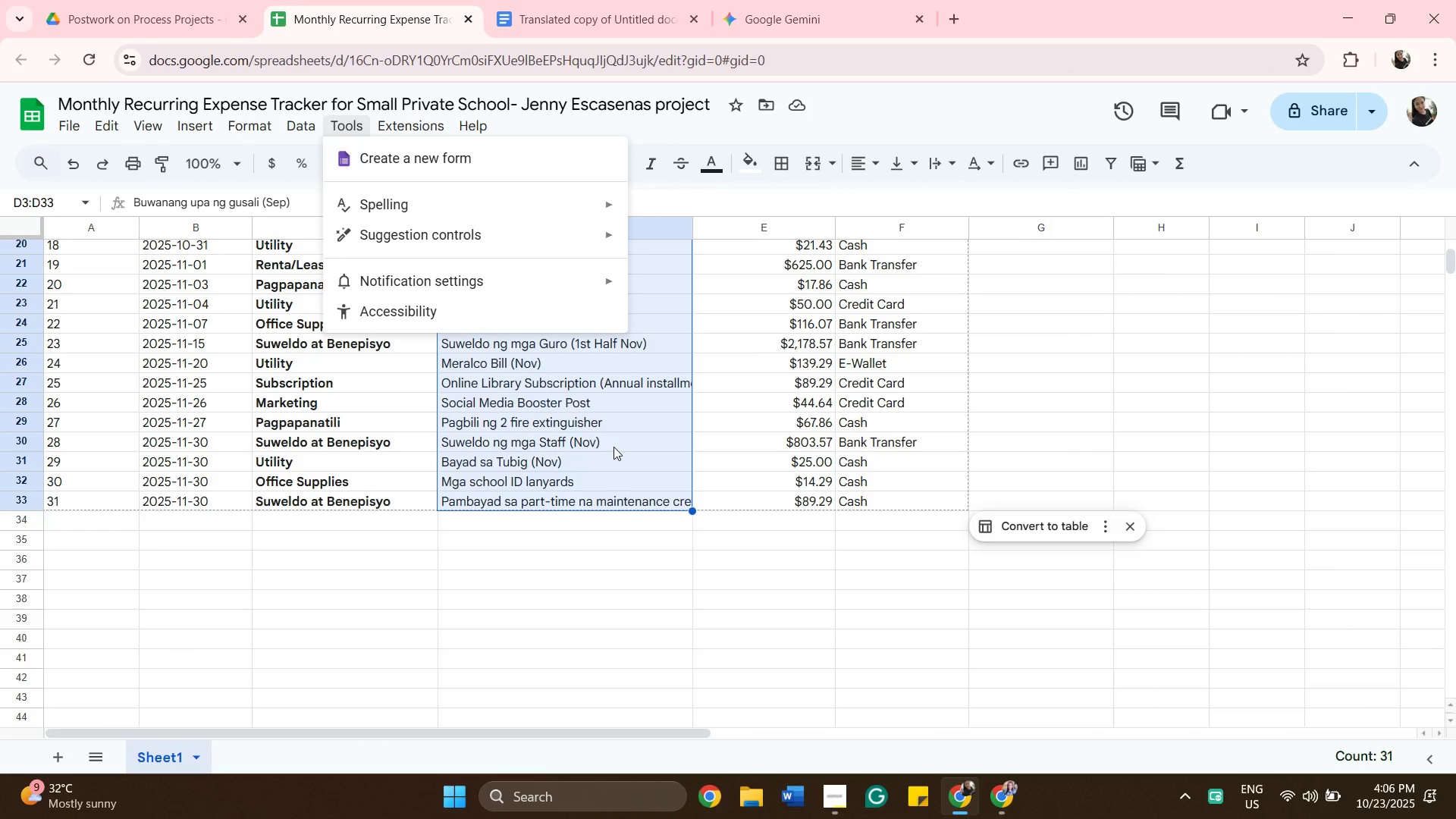 
right_click([613, 447])
 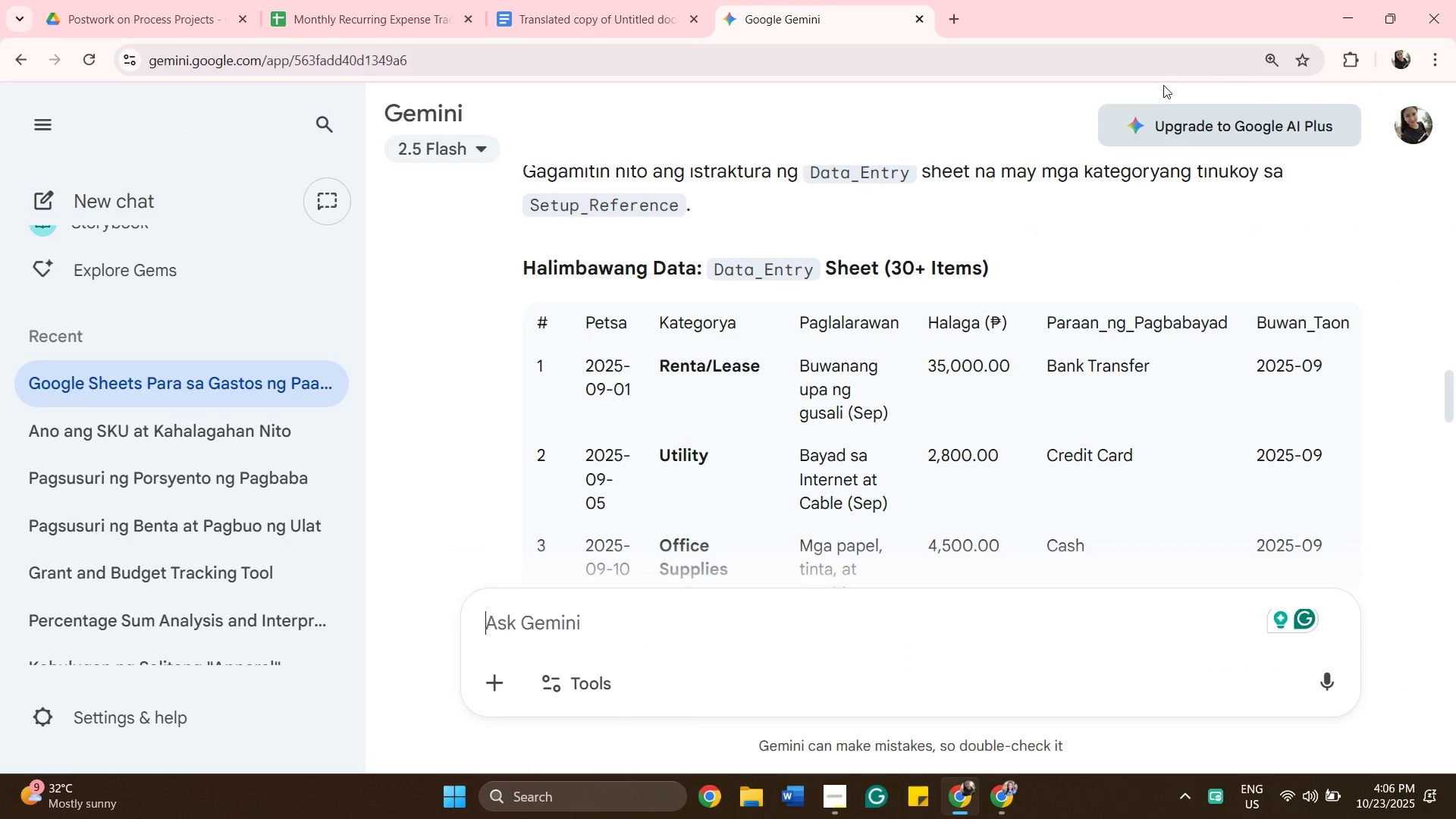 
scroll: coordinate [1056, 209], scroll_direction: up, amount: 19.0
 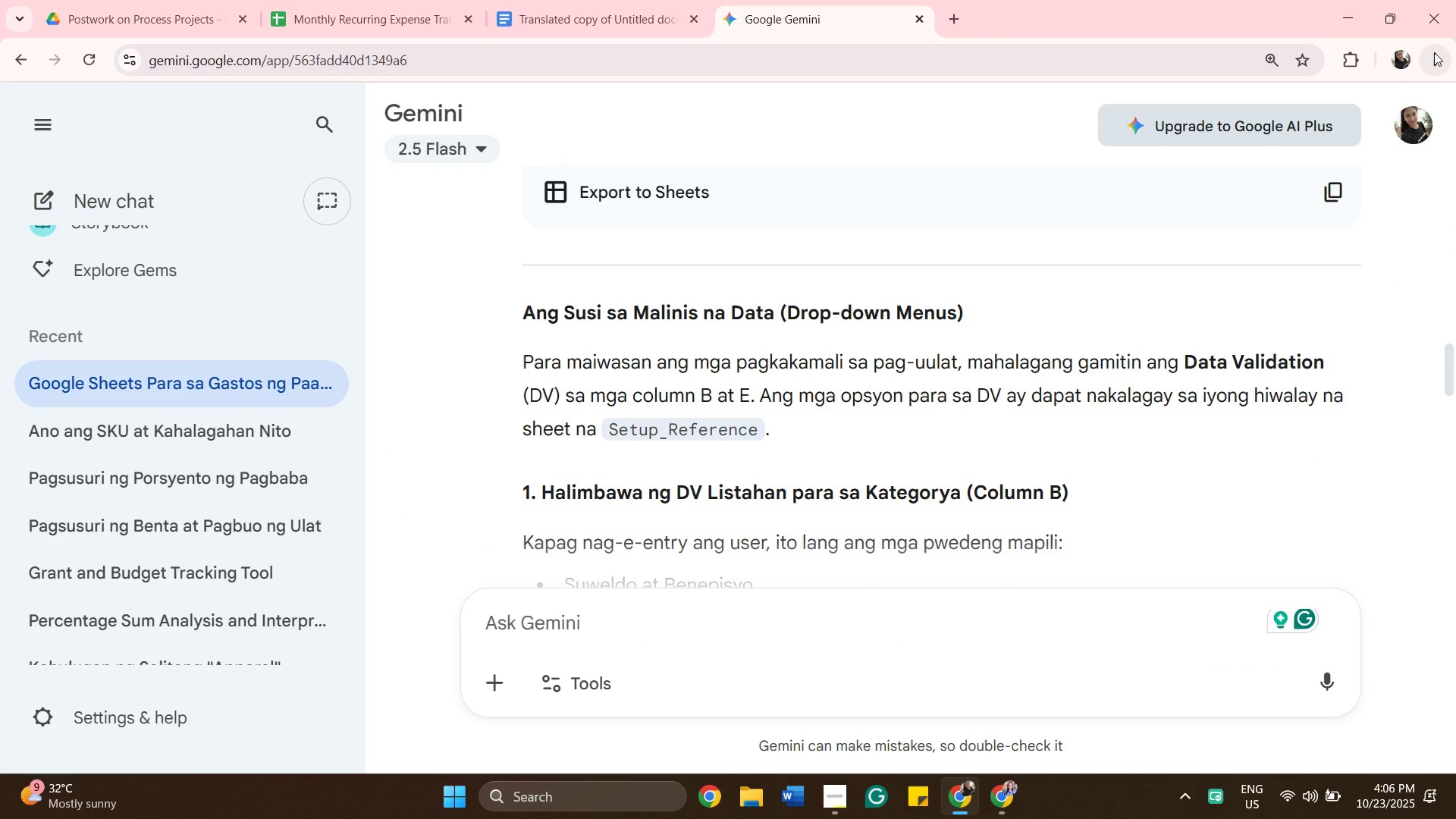 
left_click([1434, 52])
 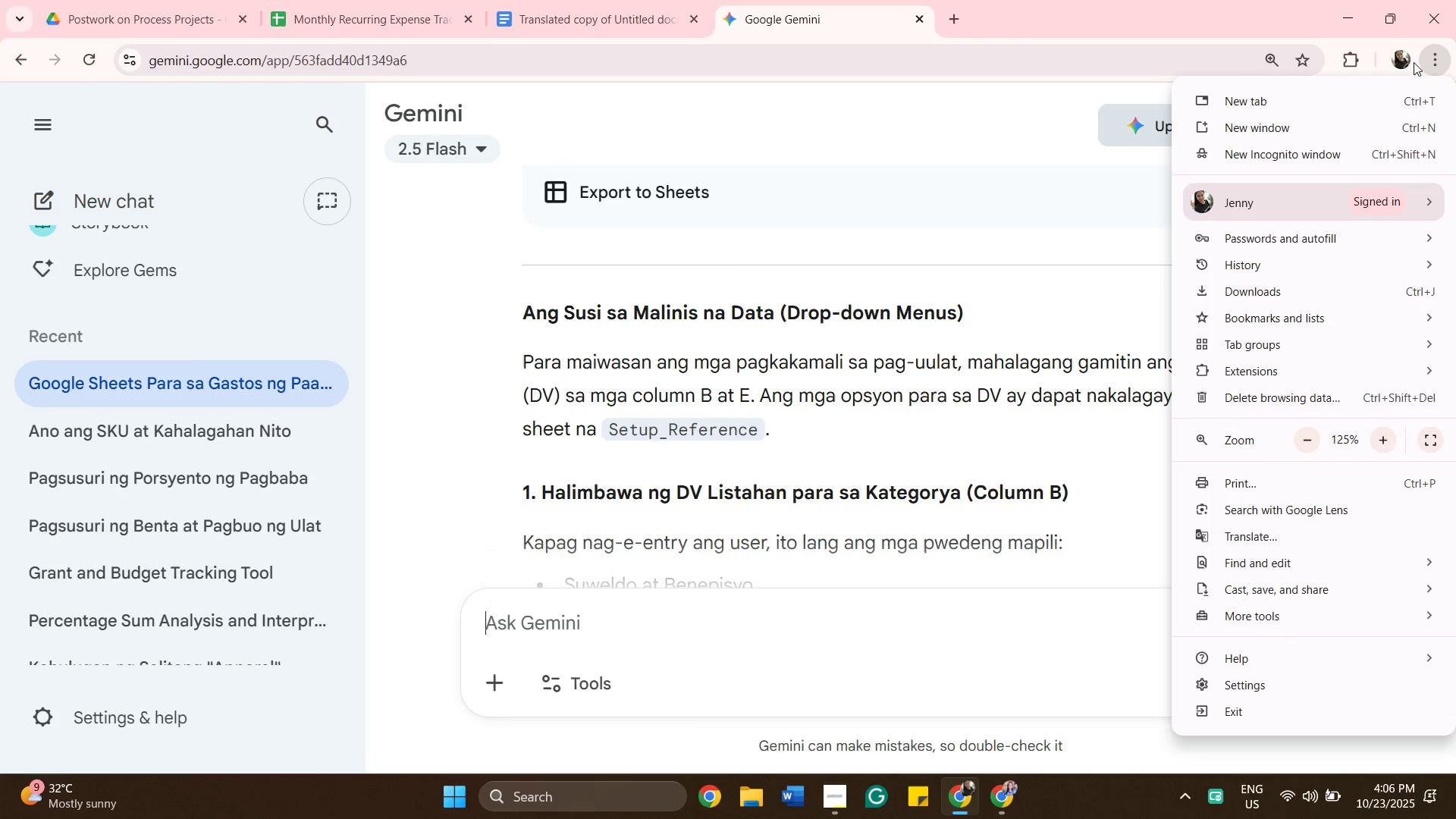 
left_click([1320, 534])
 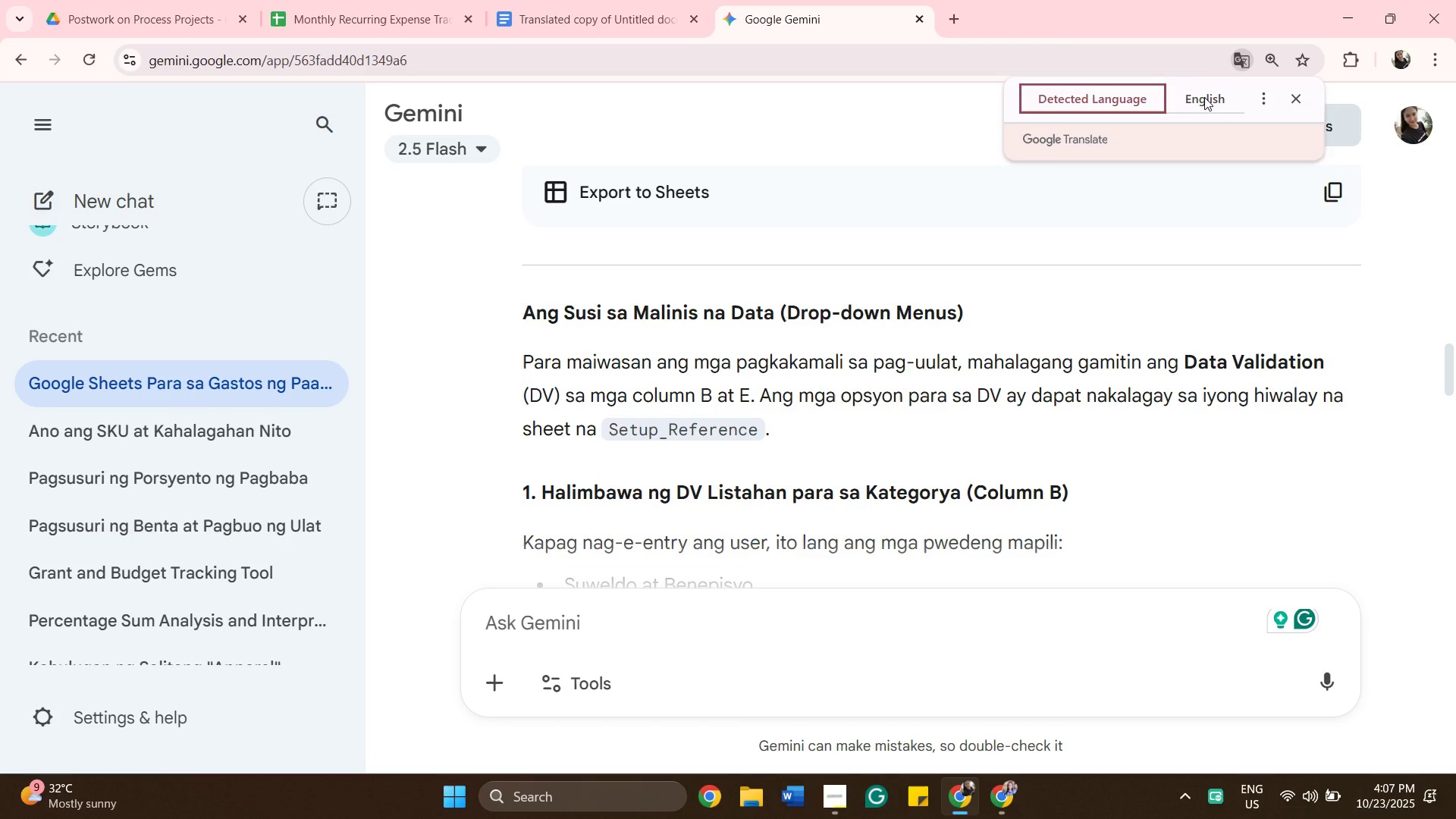 
left_click([1205, 98])
 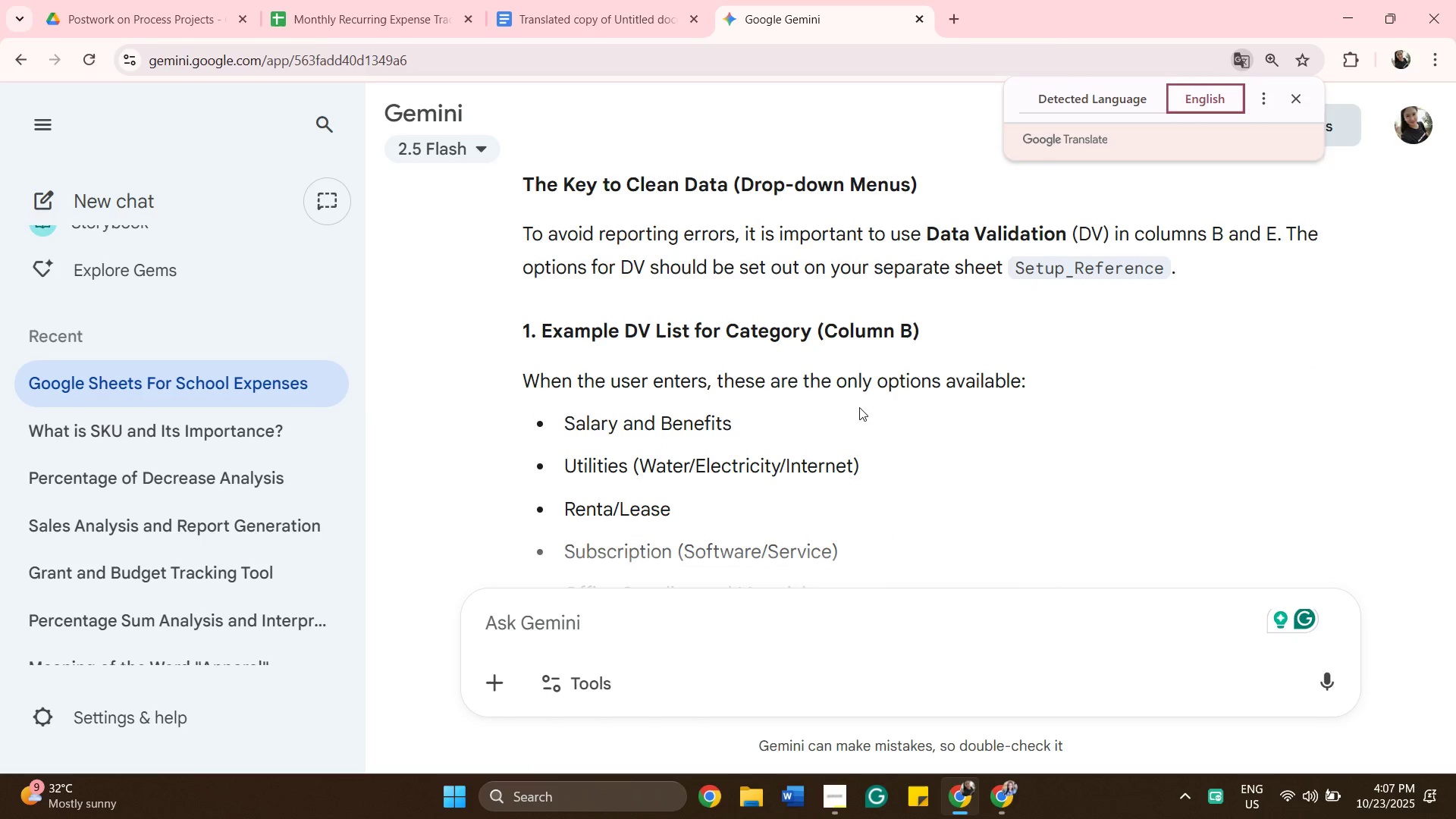 
scroll: coordinate [824, 383], scroll_direction: up, amount: 42.0
 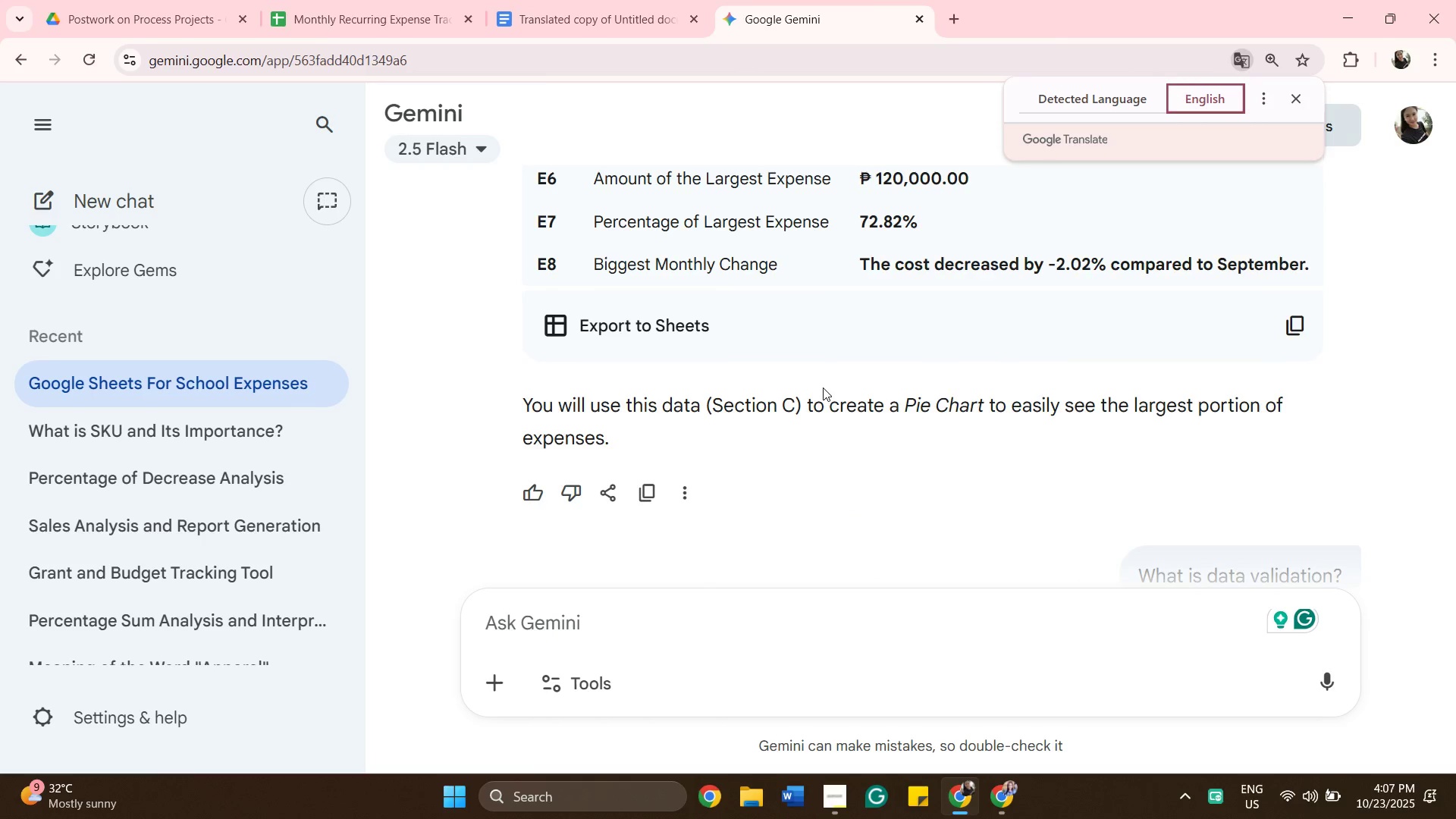 
scroll: coordinate [815, 395], scroll_direction: up, amount: 13.0
 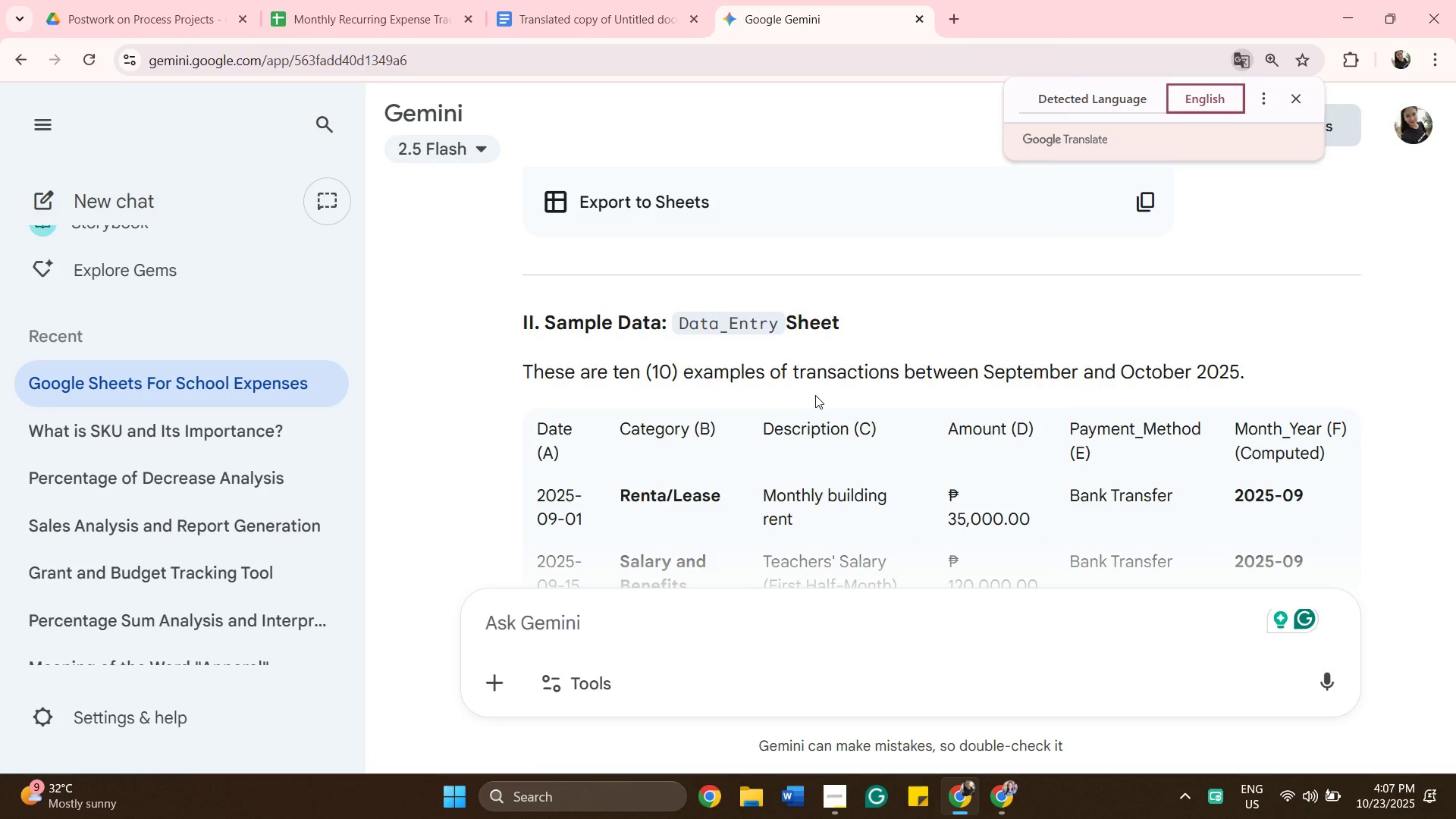 
scroll: coordinate [815, 395], scroll_direction: down, amount: 3.0
 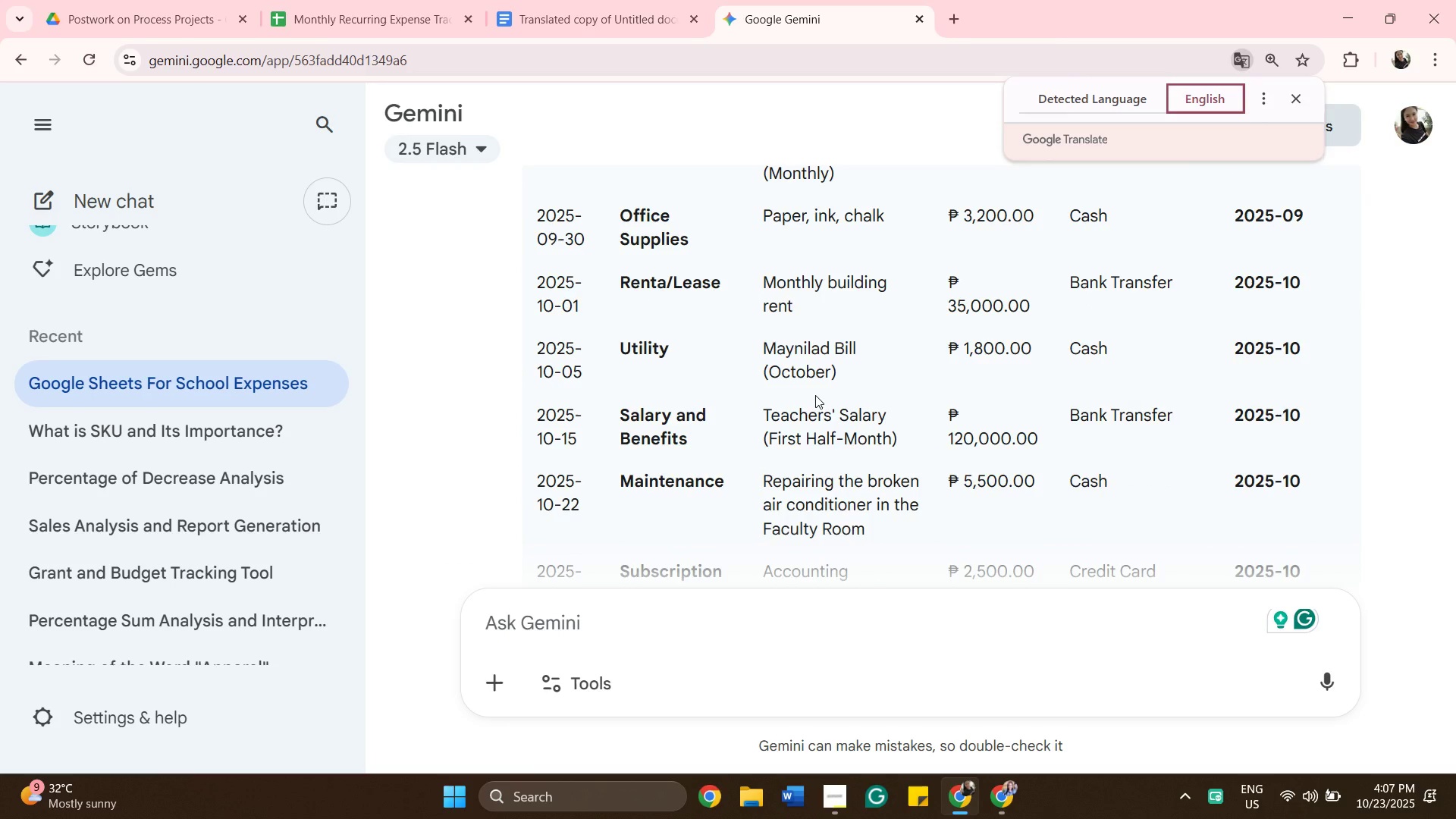 
scroll: coordinate [815, 395], scroll_direction: up, amount: 5.0
 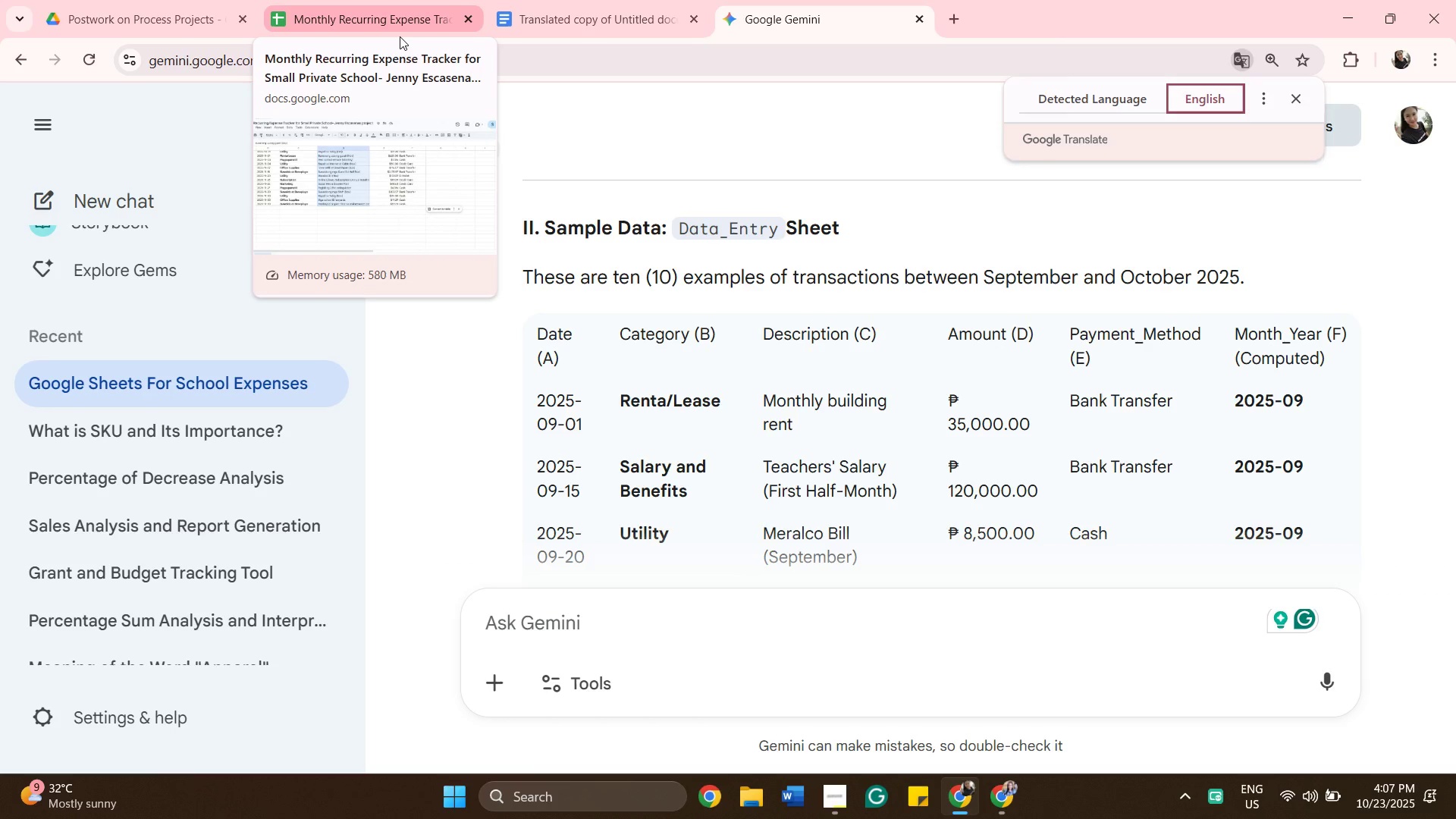 
wait(7.57)
 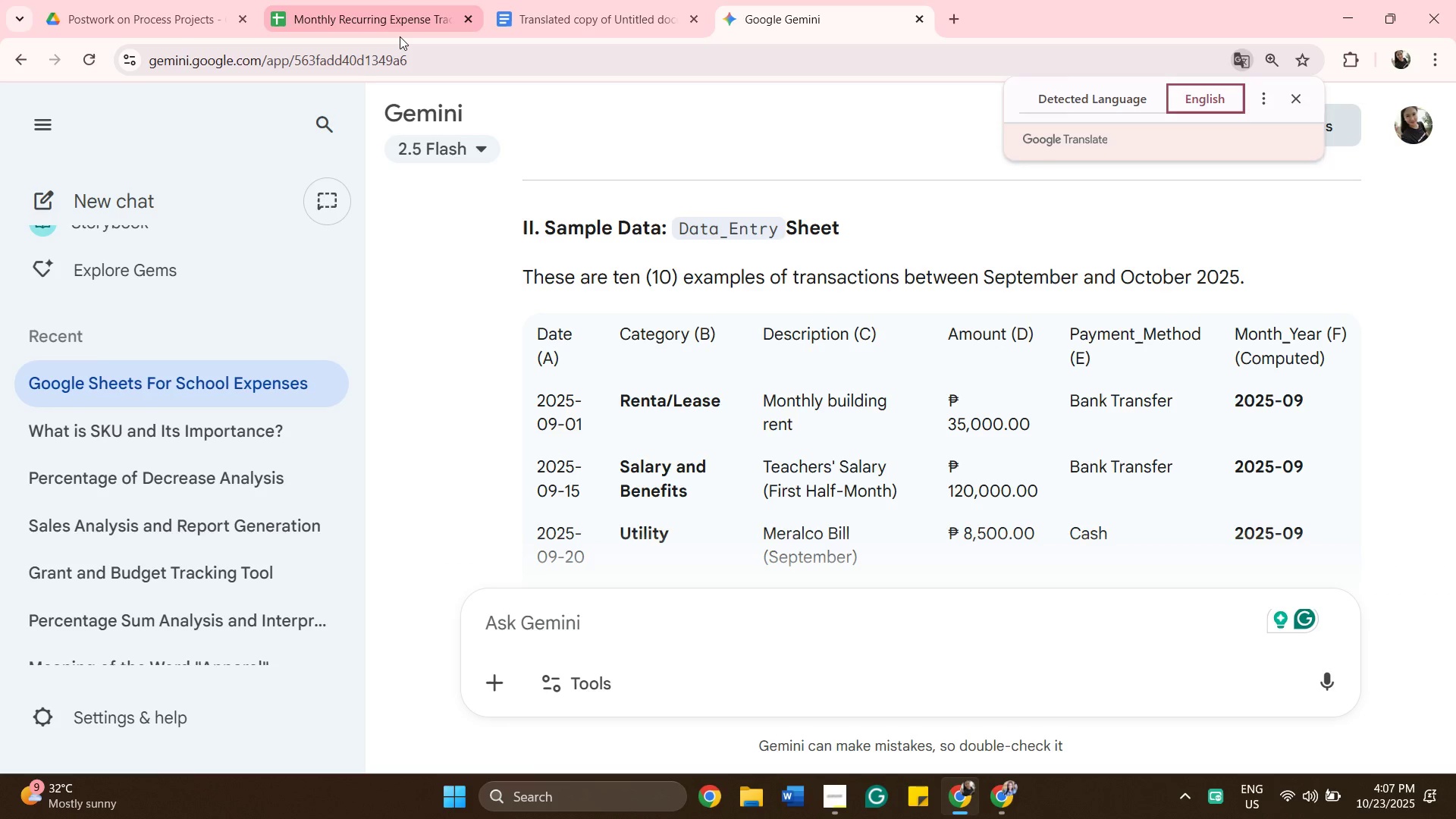 
left_click([400, 36])
 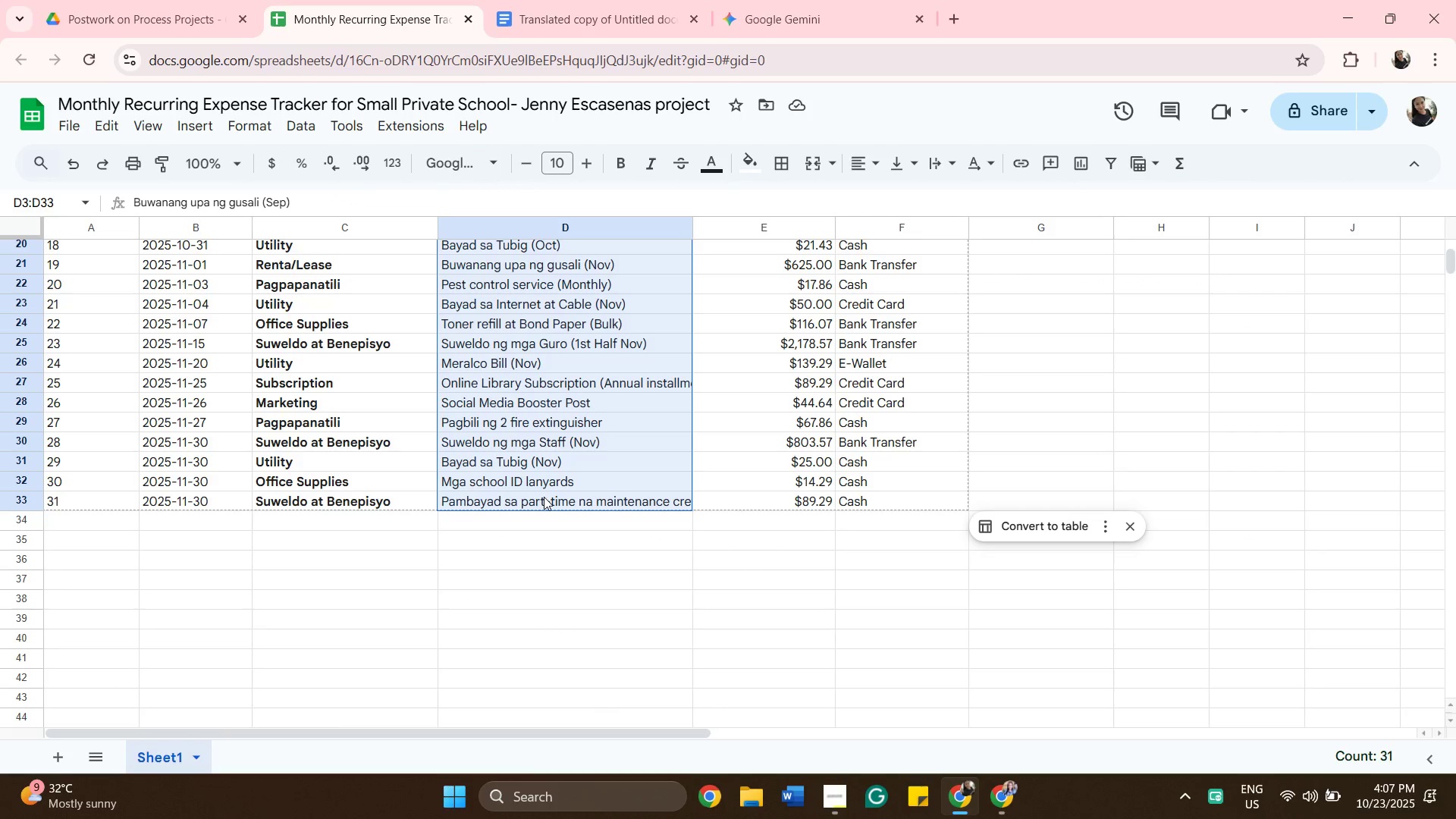 
scroll: coordinate [543, 495], scroll_direction: up, amount: 6.0
 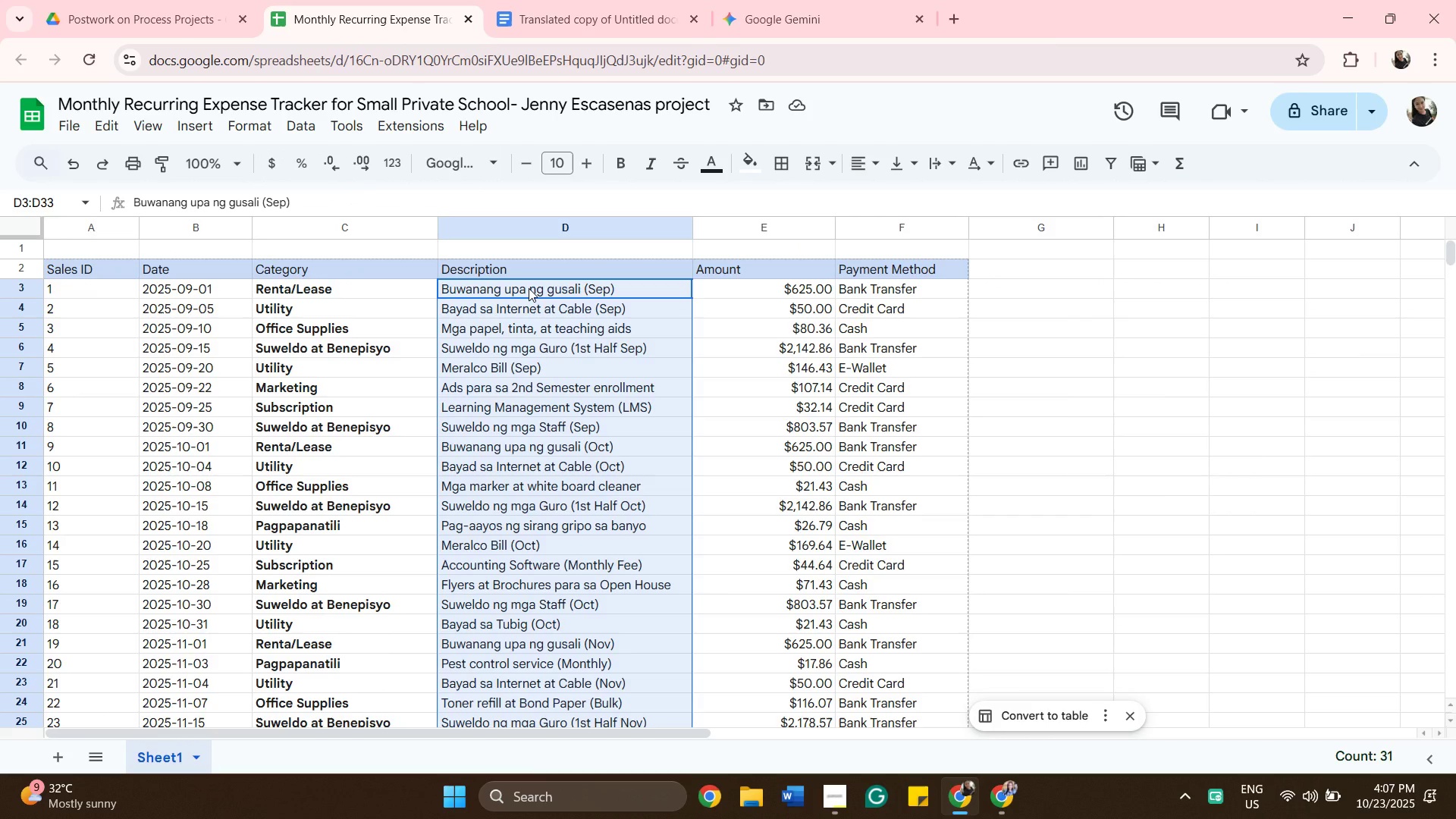 
left_click([529, 288])
 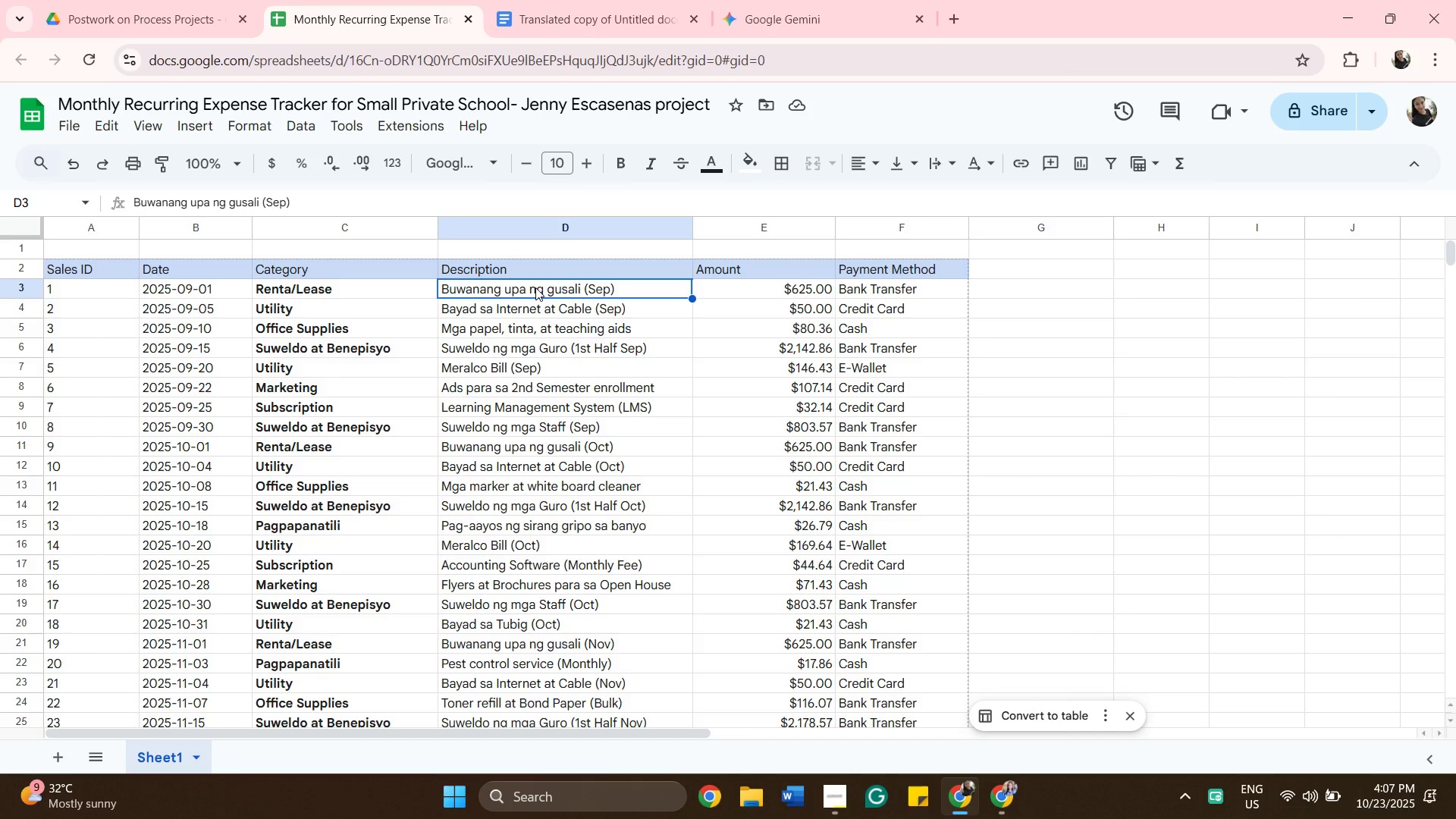 
double_click([535, 287])
 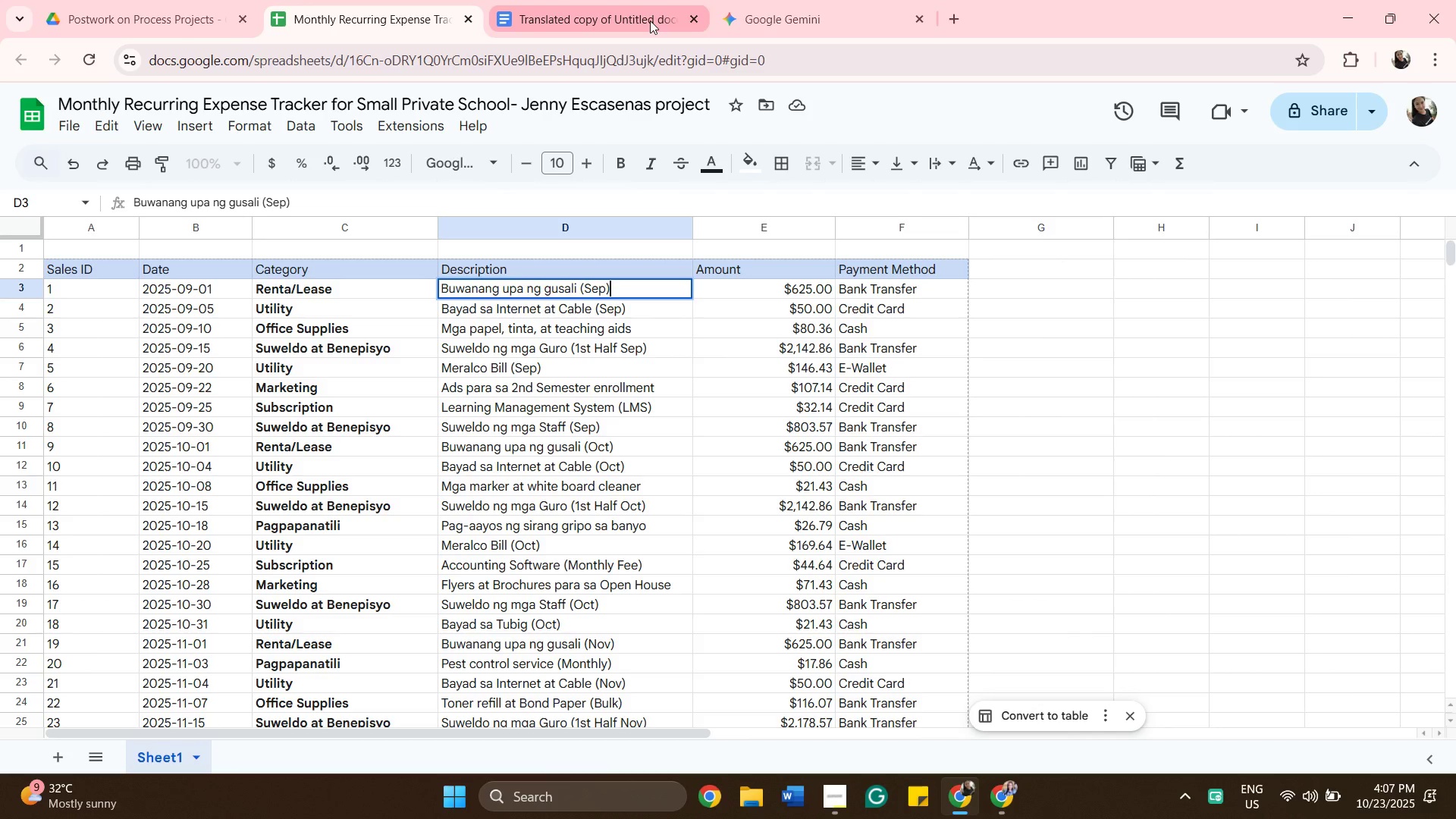 
left_click([650, 20])
 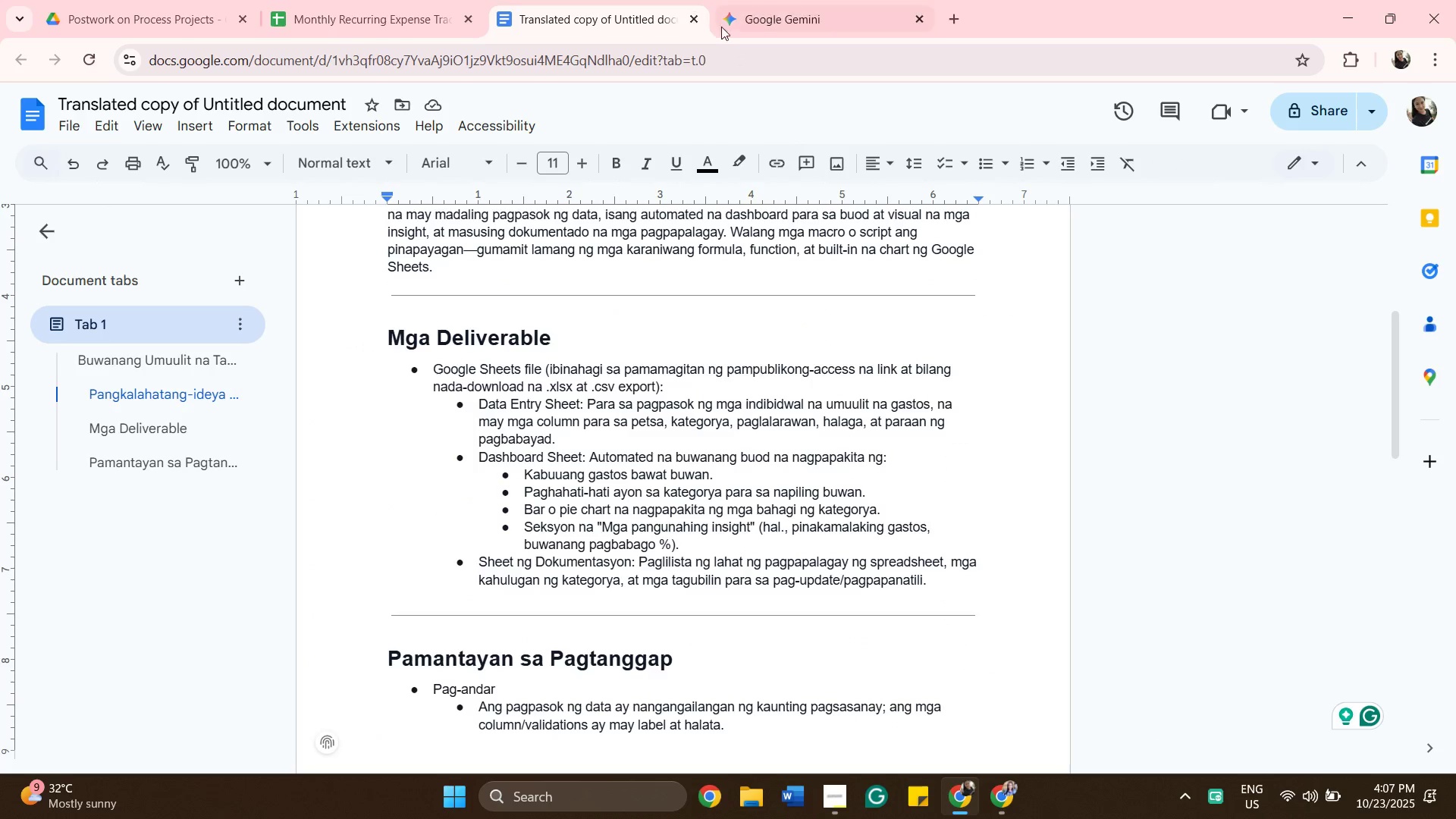 
left_click([752, 22])
 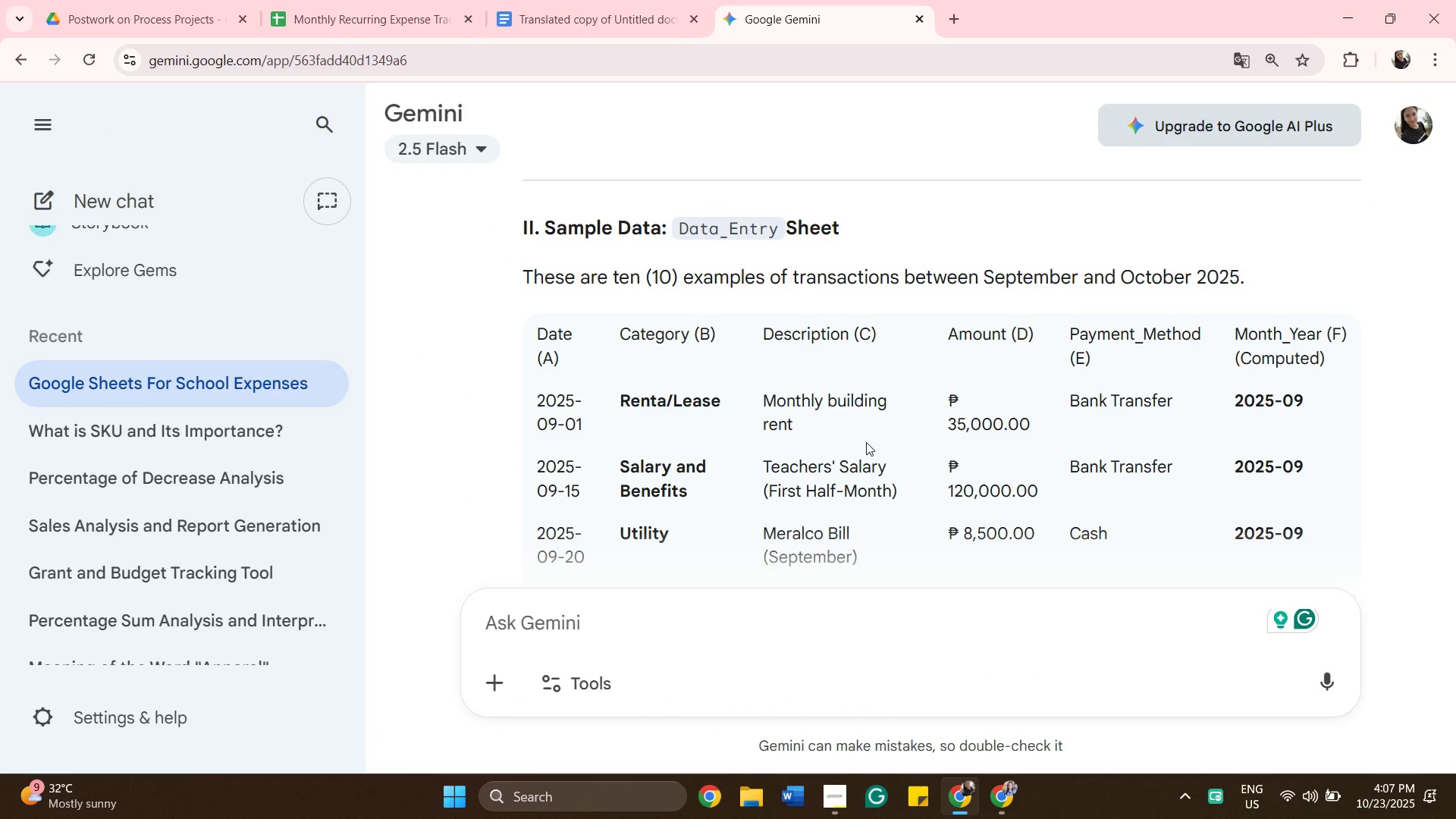 
wait(5.33)
 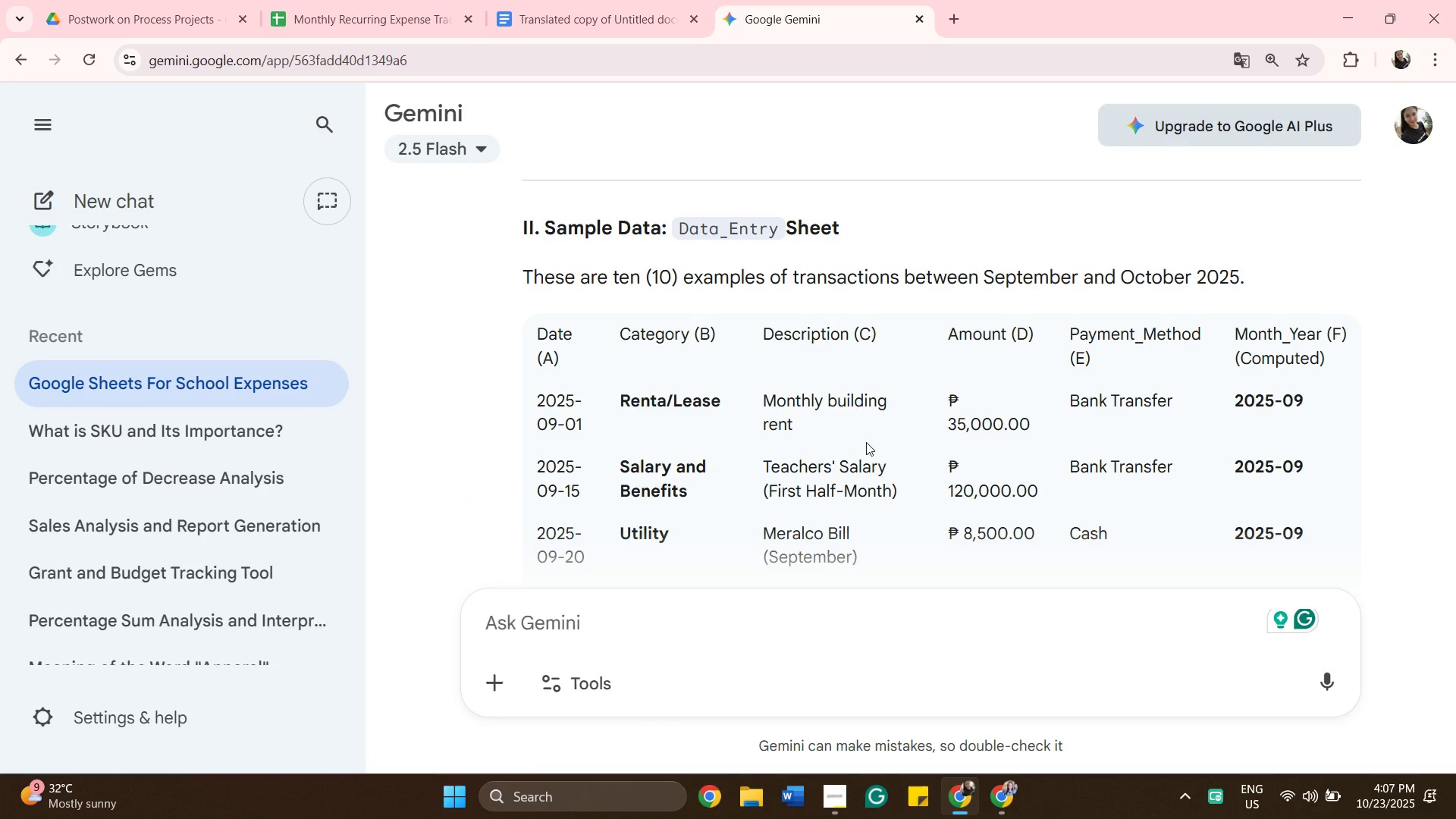 
left_click([410, 10])
 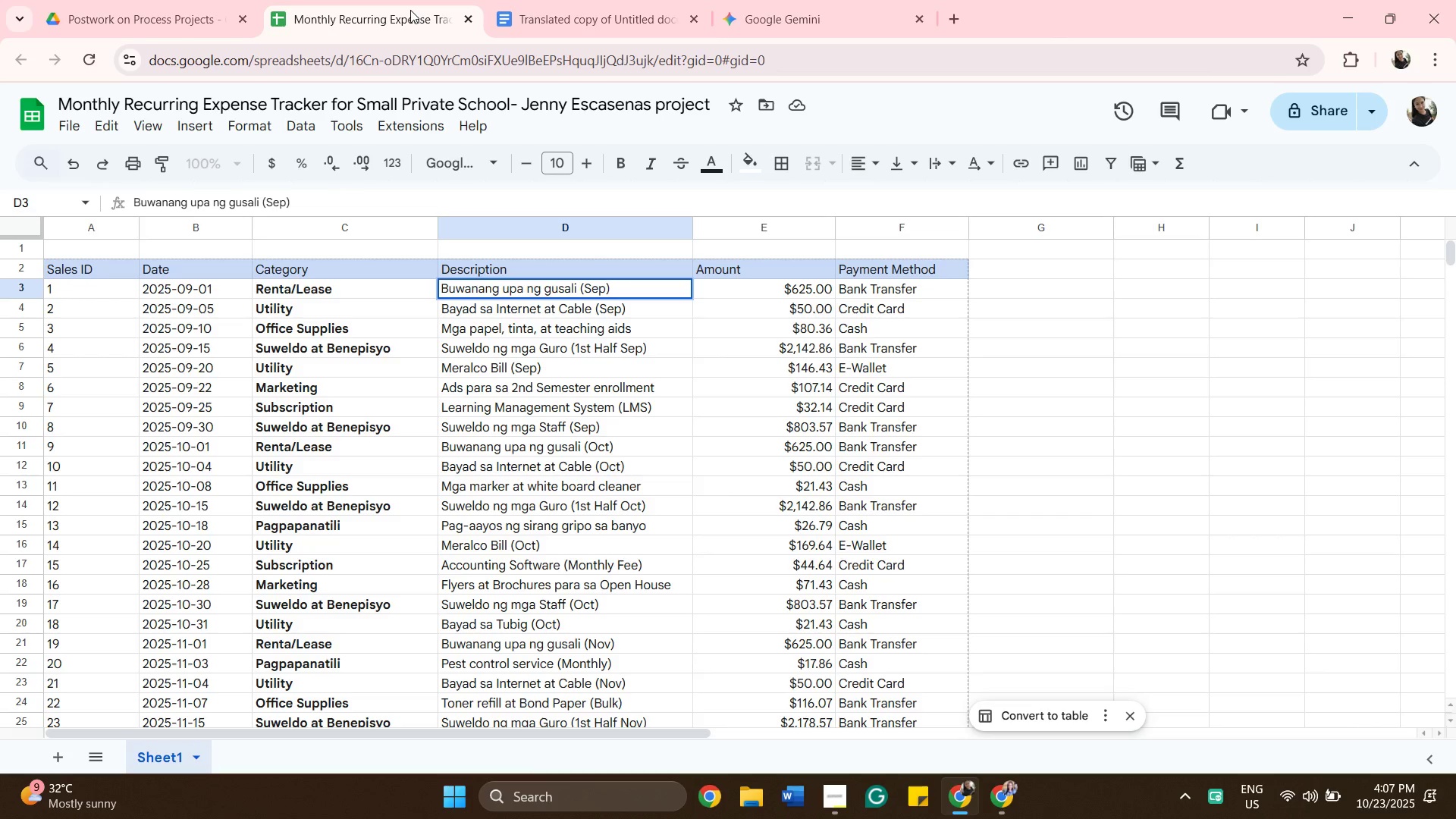 
wait(8.66)
 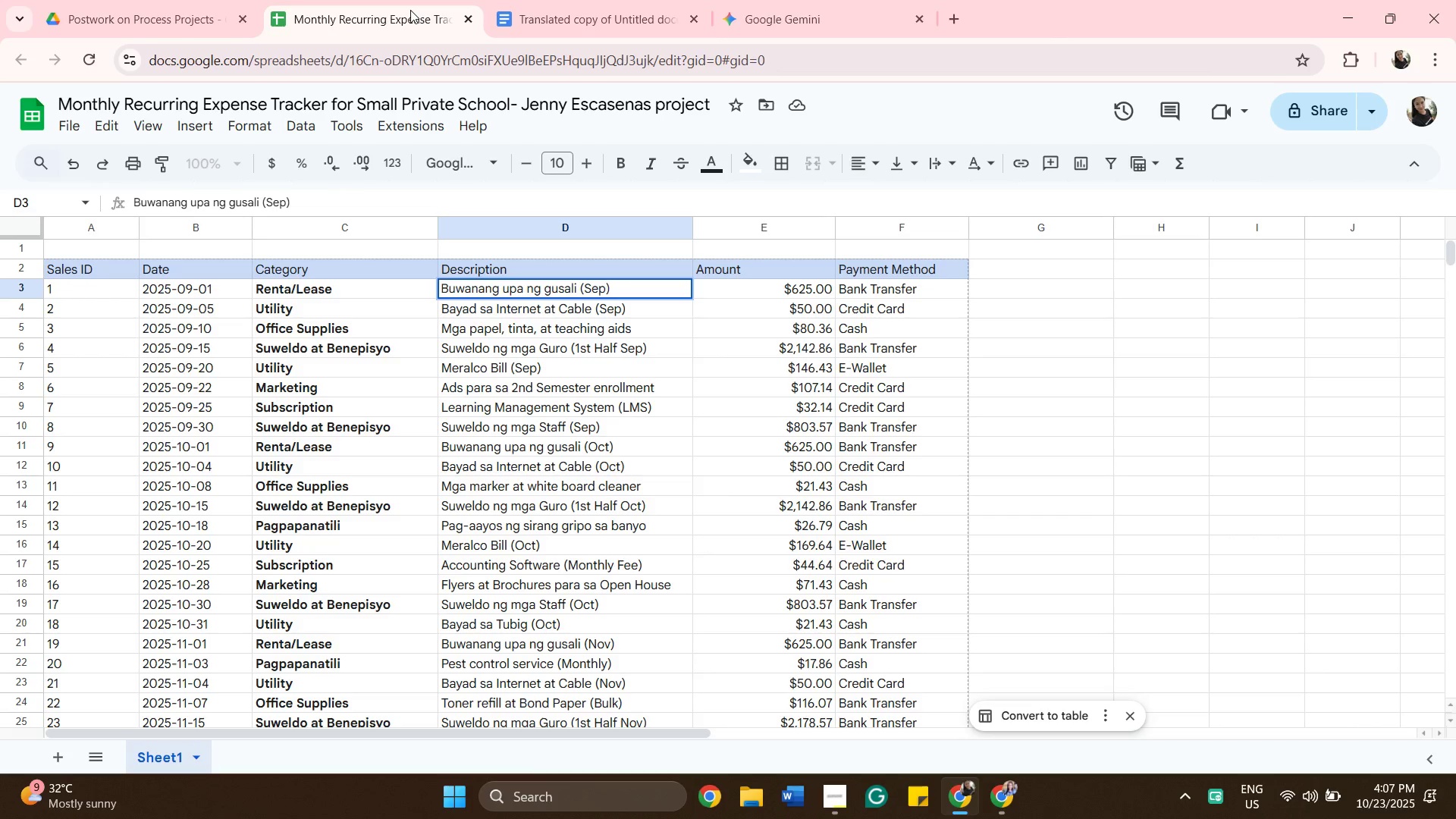 
left_click([518, 339])
 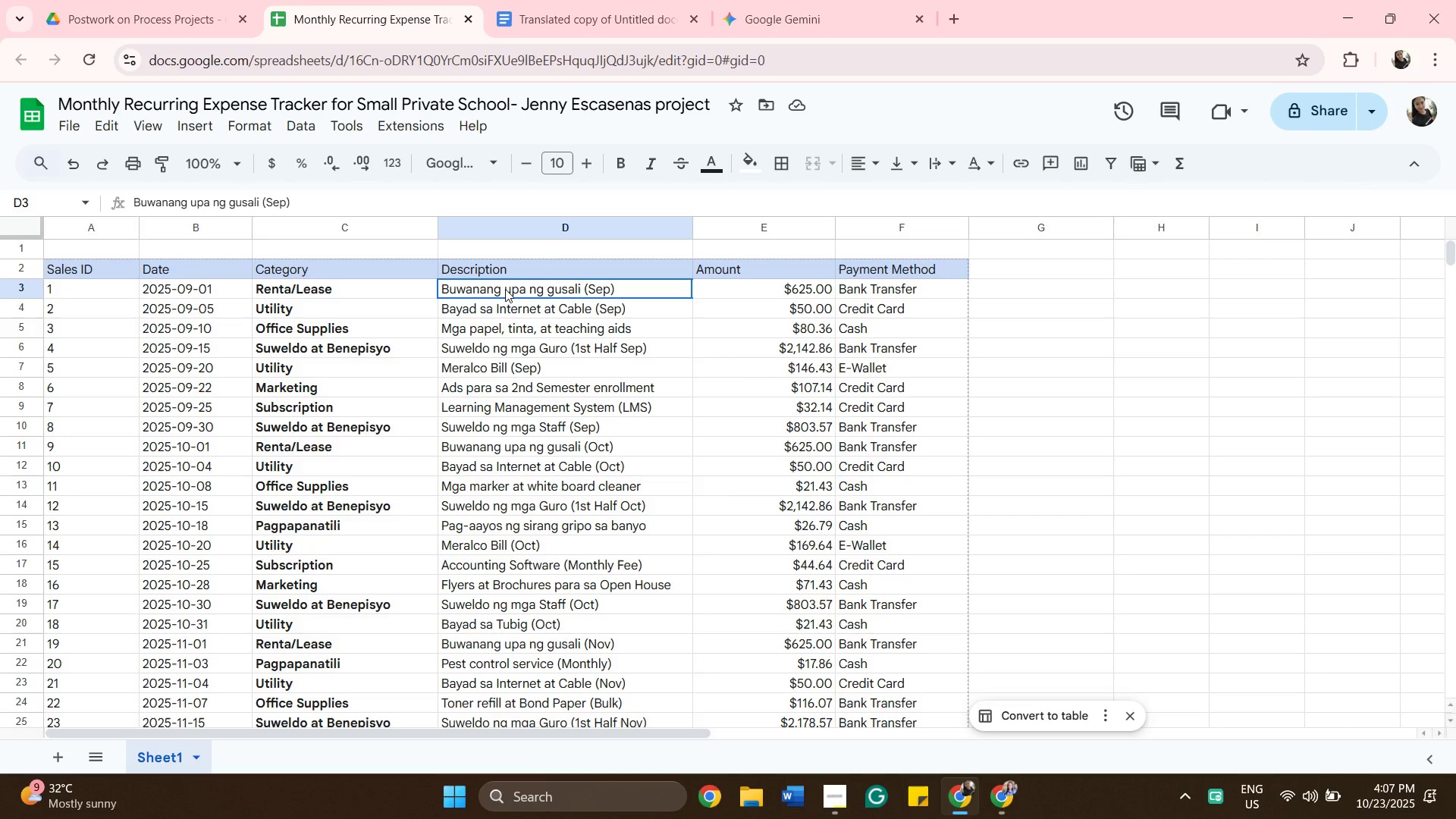 
left_click([505, 289])
 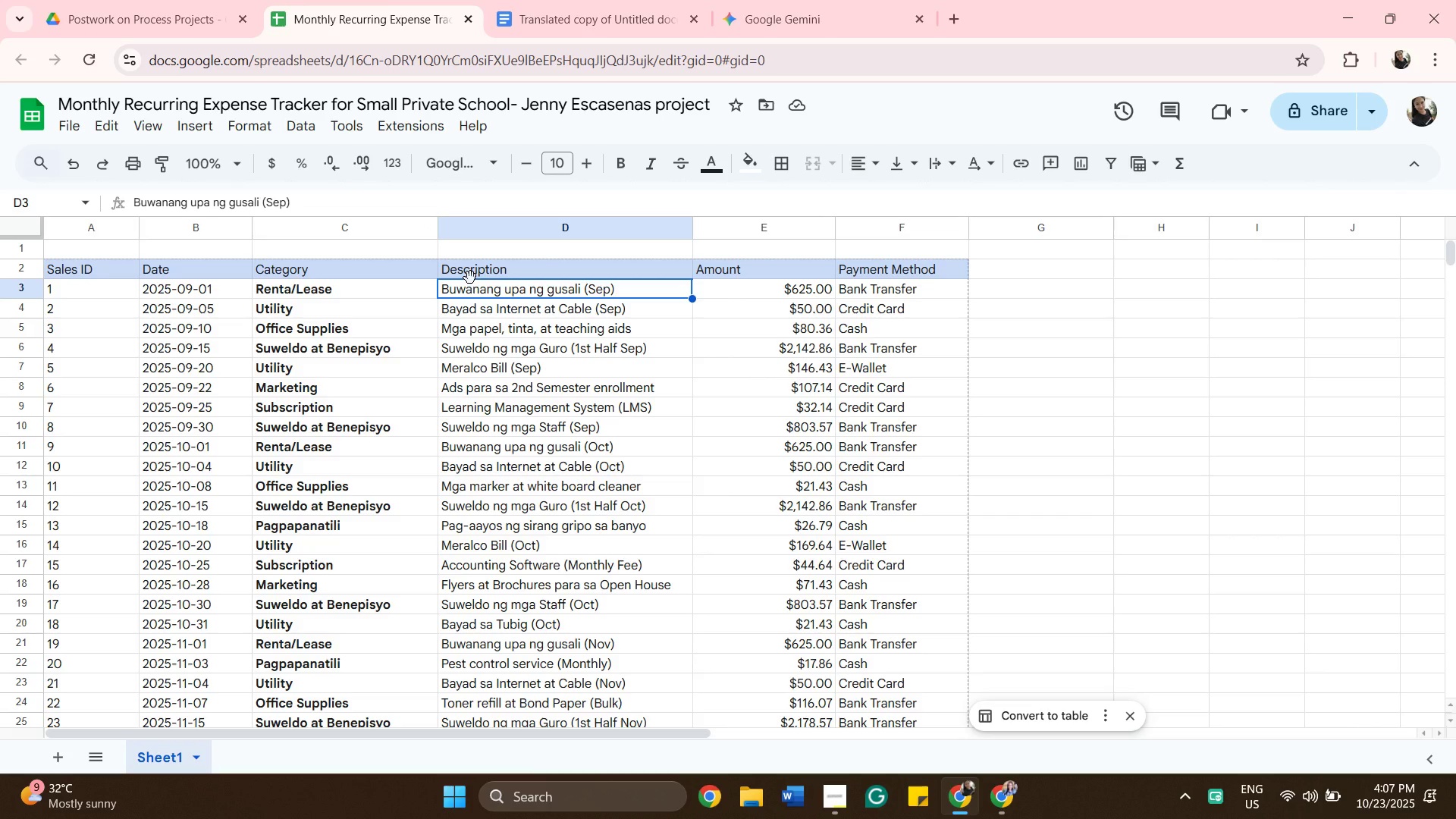 
type(MOnthly)
key(Backspace)
key(Backspace)
key(Backspace)
key(Backspace)
key(Backspace)
key(Backspace)
type(onthly Billing Rent)
 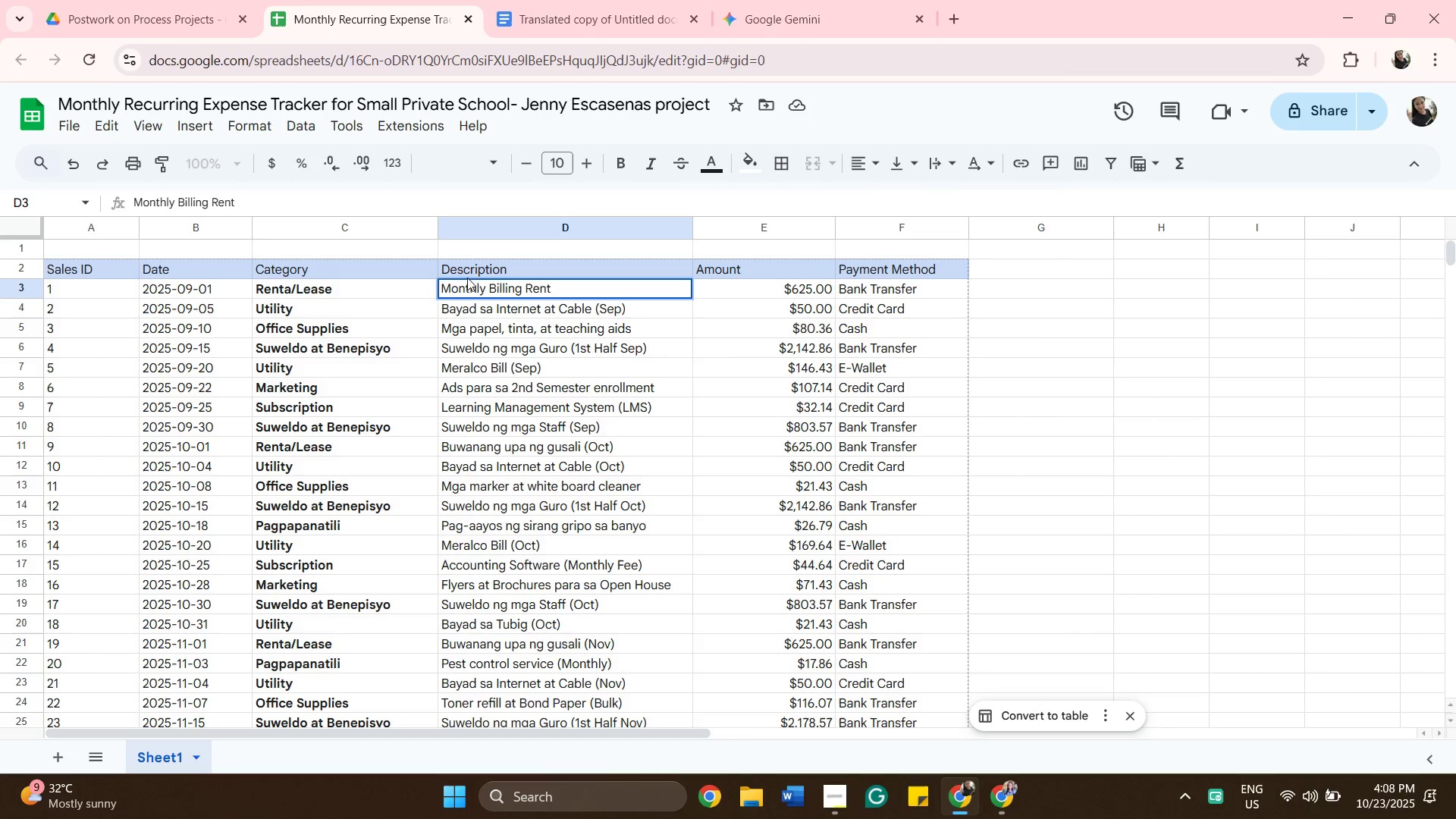 
left_click([623, 30])
 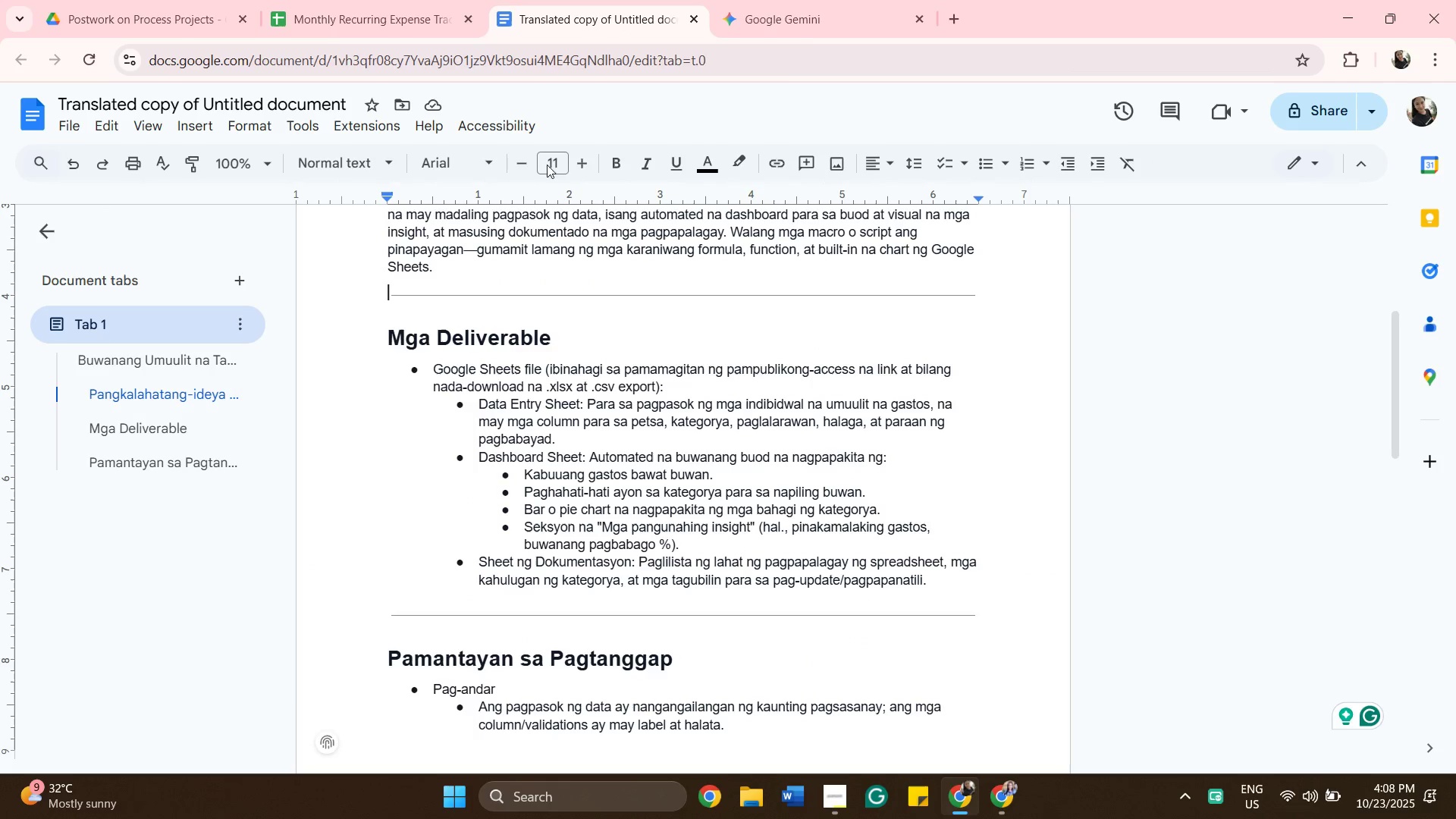 
left_click([805, 19])
 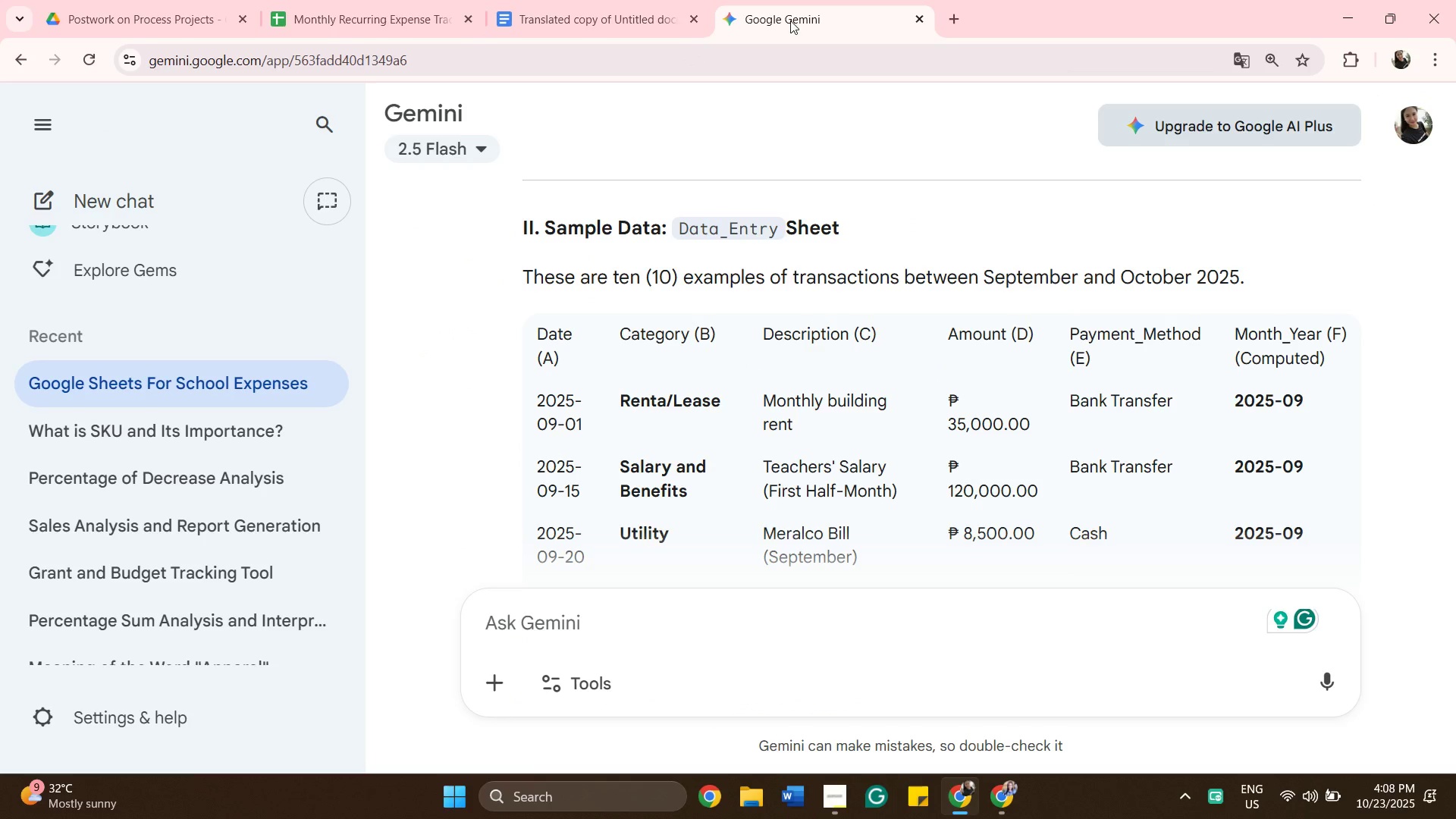 
left_click_drag(start_coordinate=[789, 19], to_coordinate=[627, 14])
 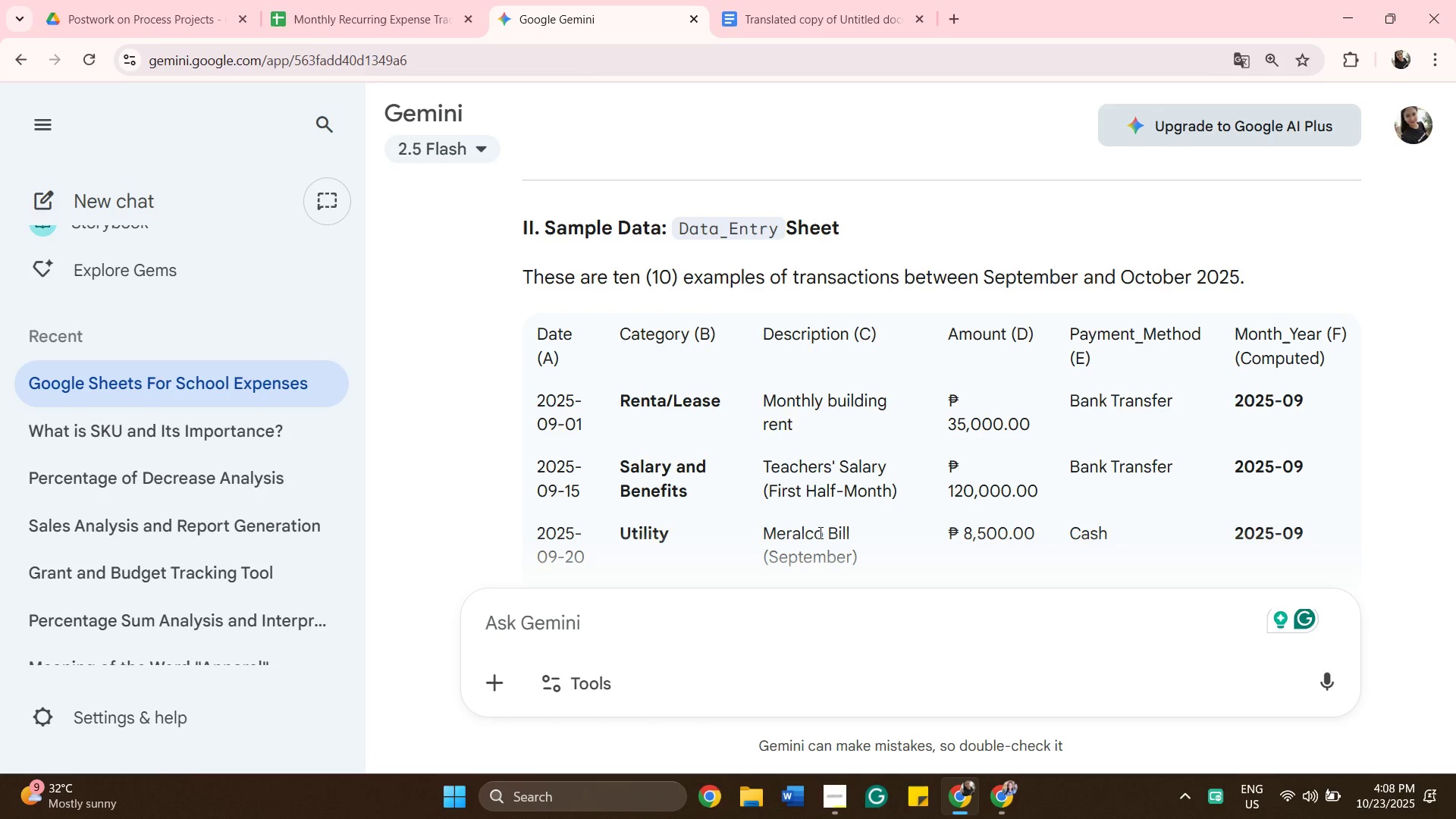 
scroll: coordinate [544, 133], scroll_direction: up, amount: 1.0
 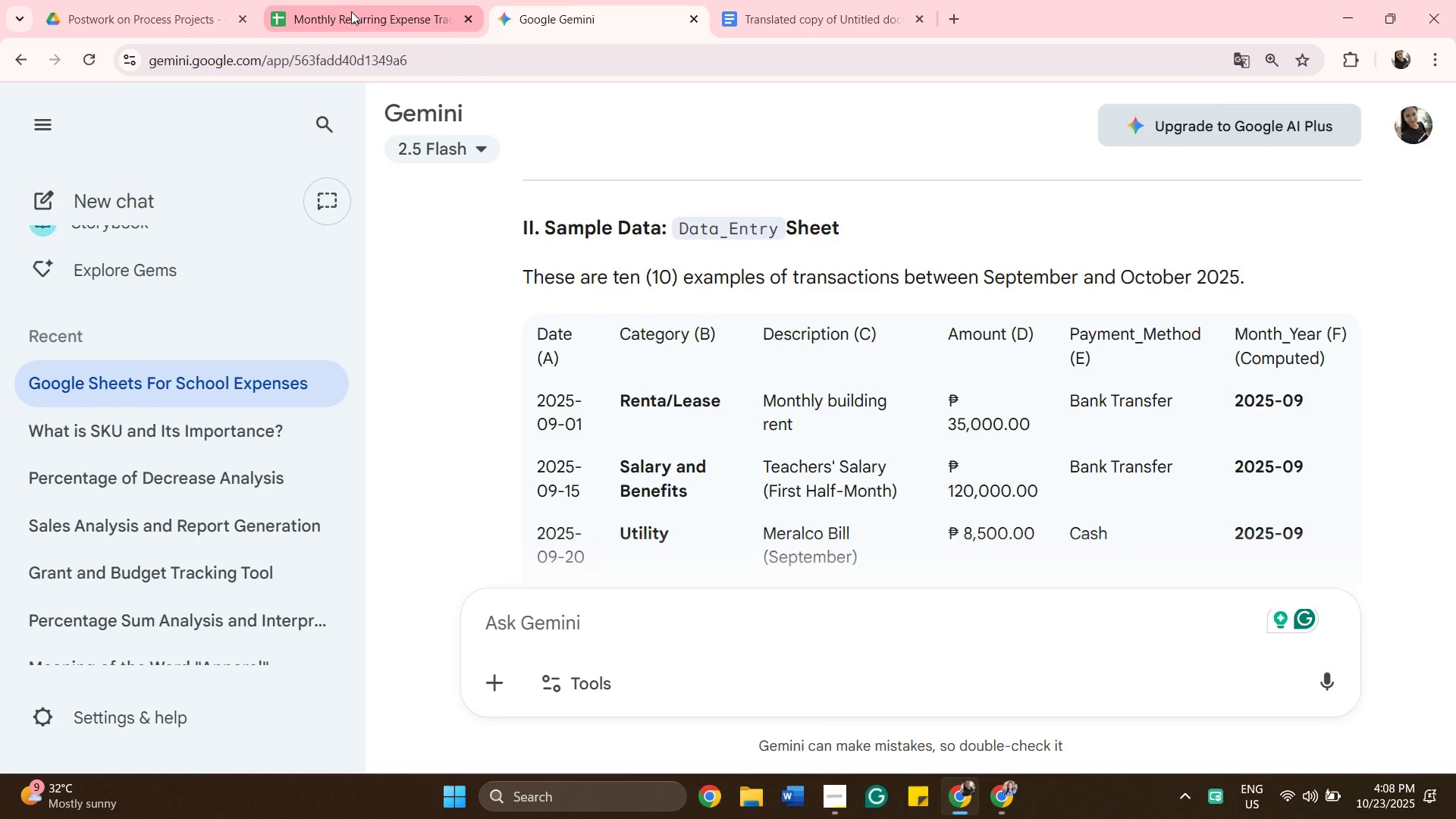 
left_click([351, 11])
 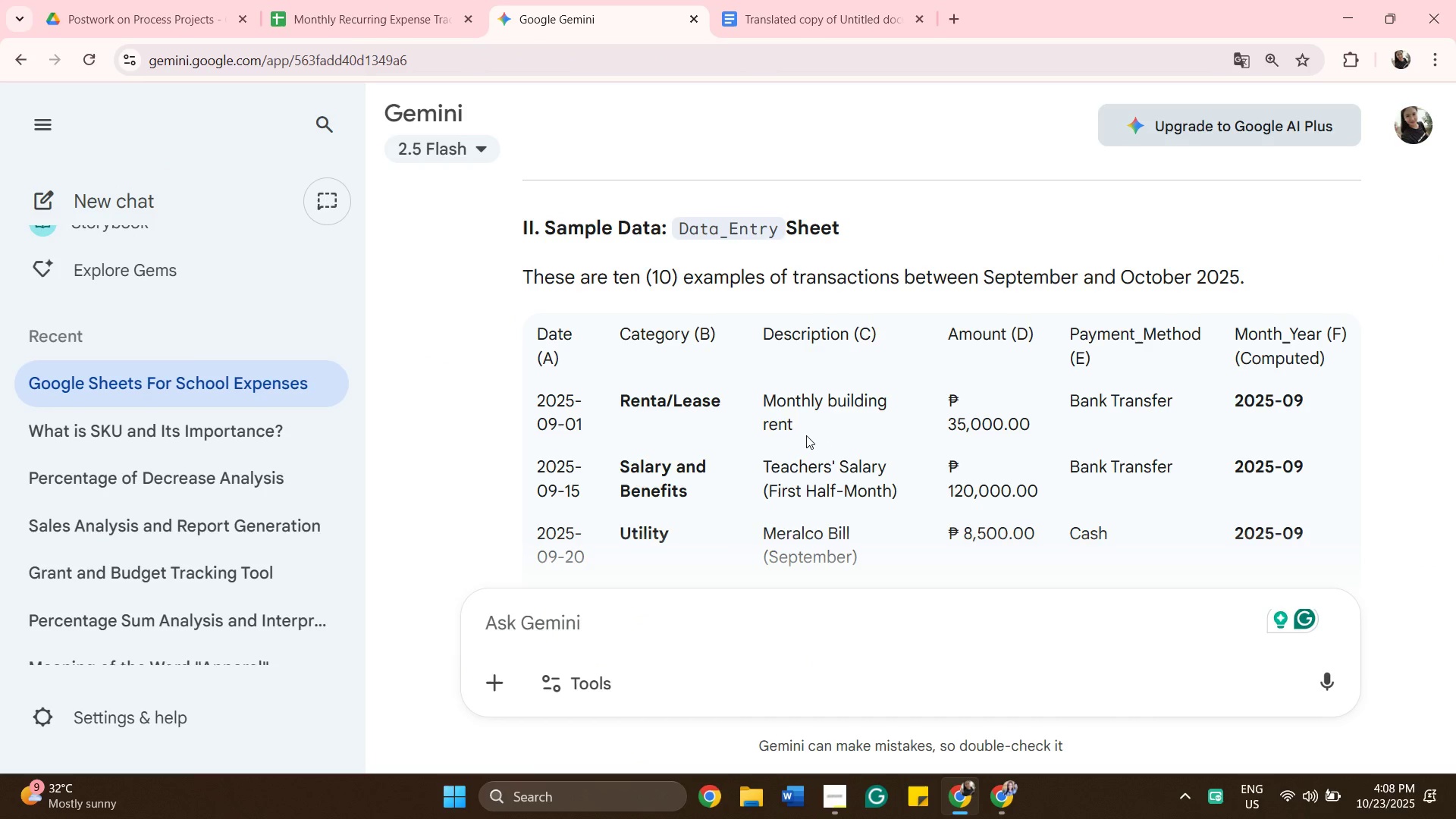 
wait(8.68)
 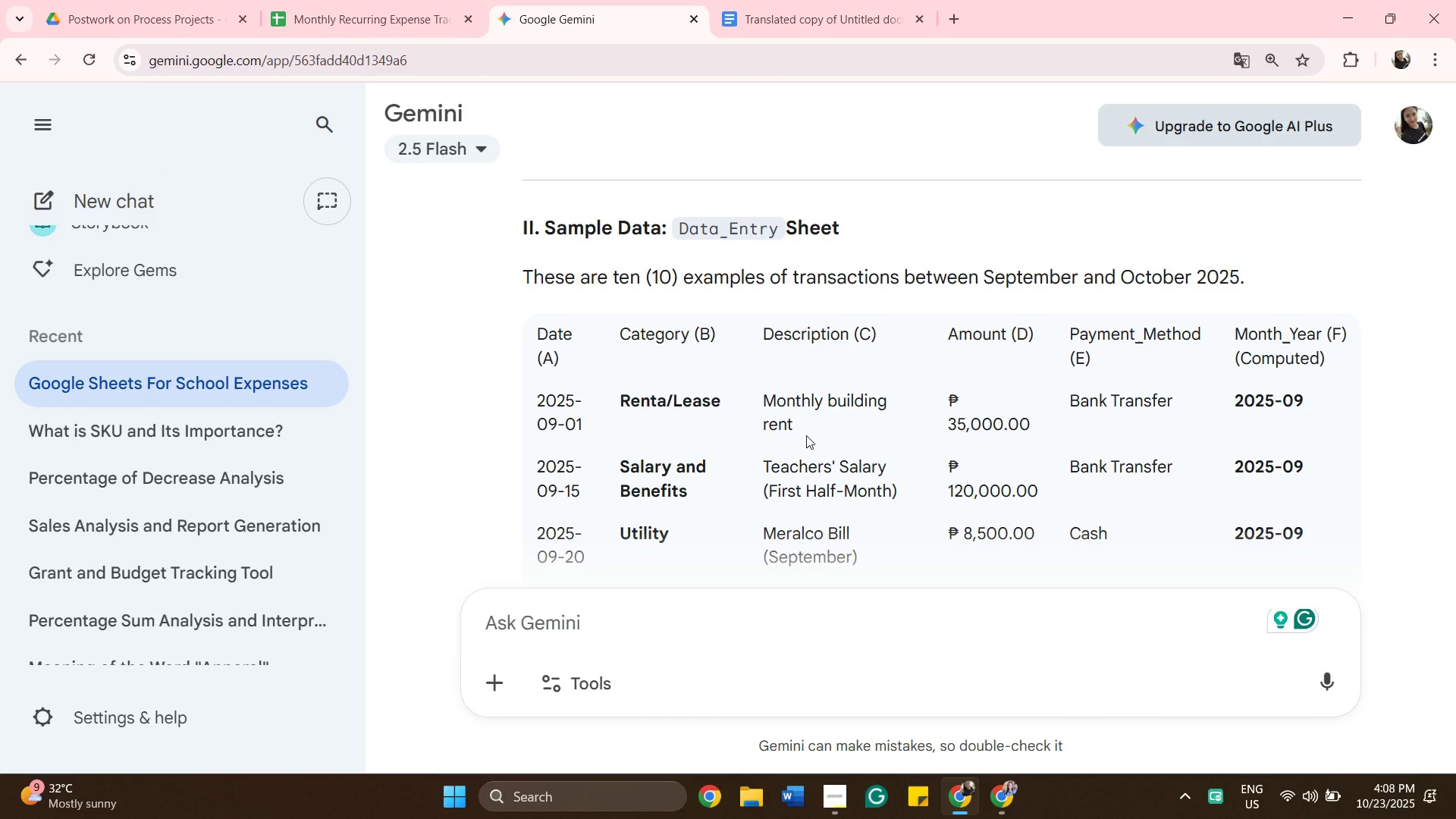 
scroll: coordinate [836, 439], scroll_direction: down, amount: 6.0
 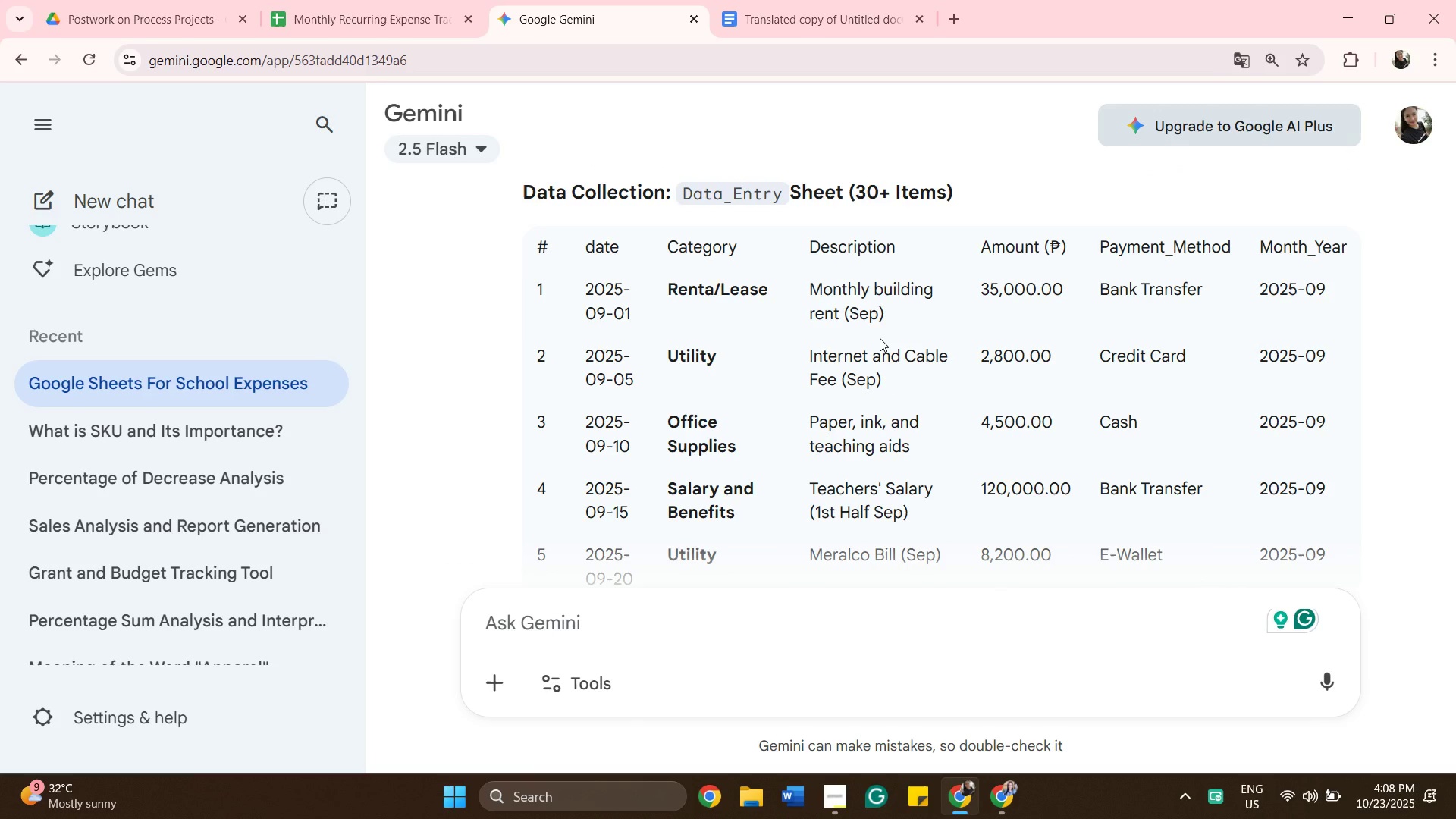 
wait(9.06)
 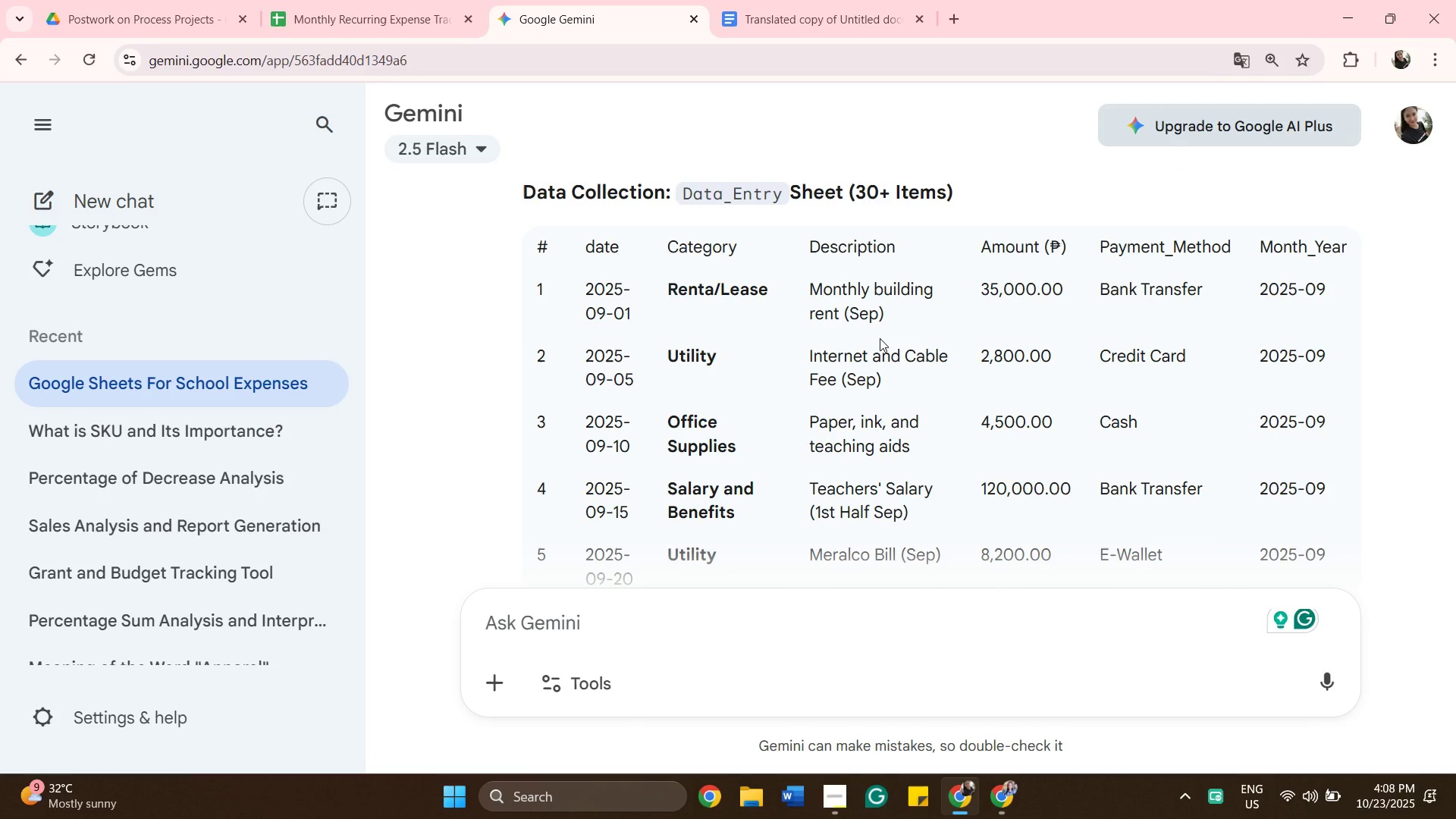 
left_click_drag(start_coordinate=[891, 312], to_coordinate=[810, 287])
 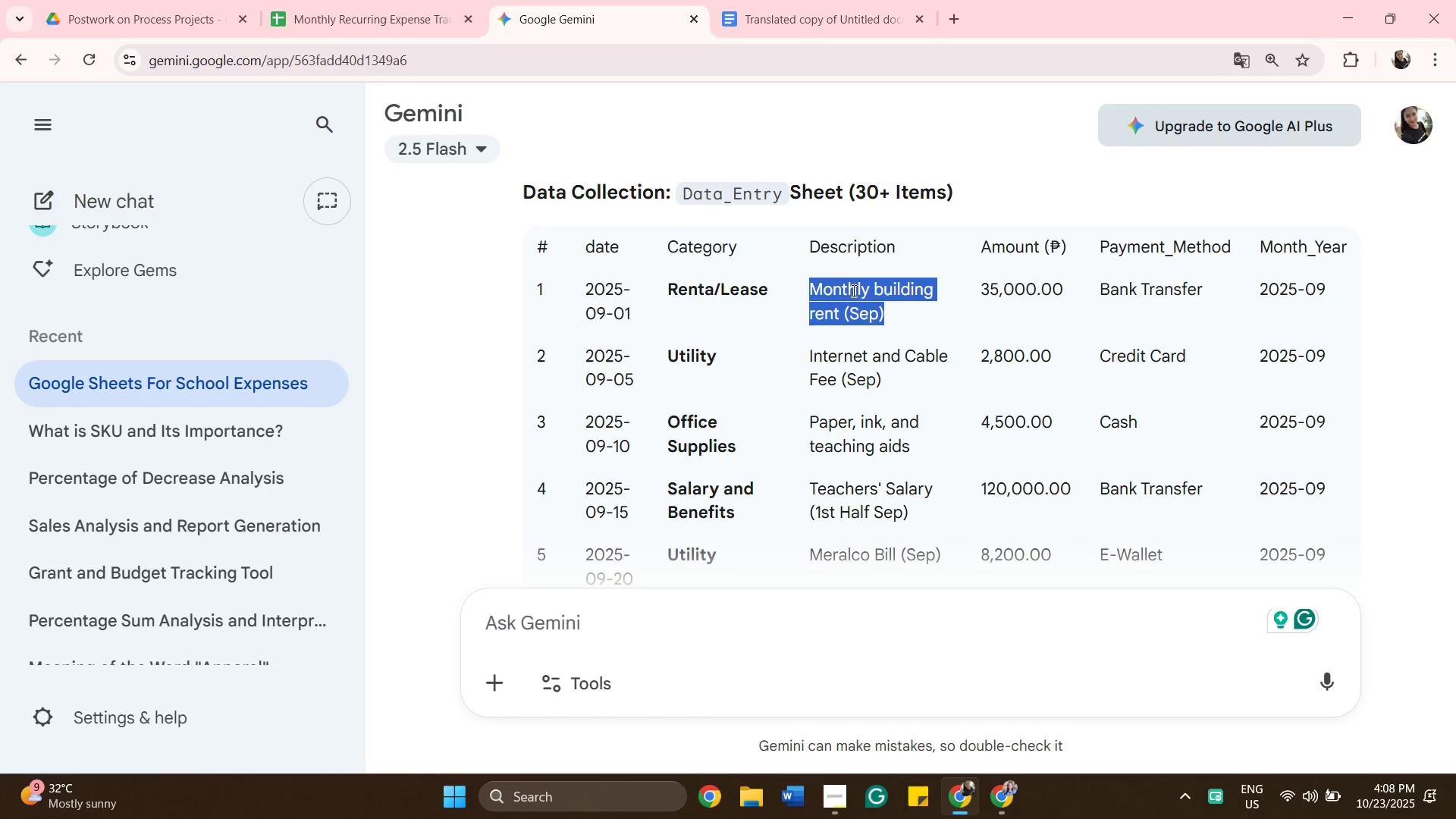 
right_click([852, 290])
 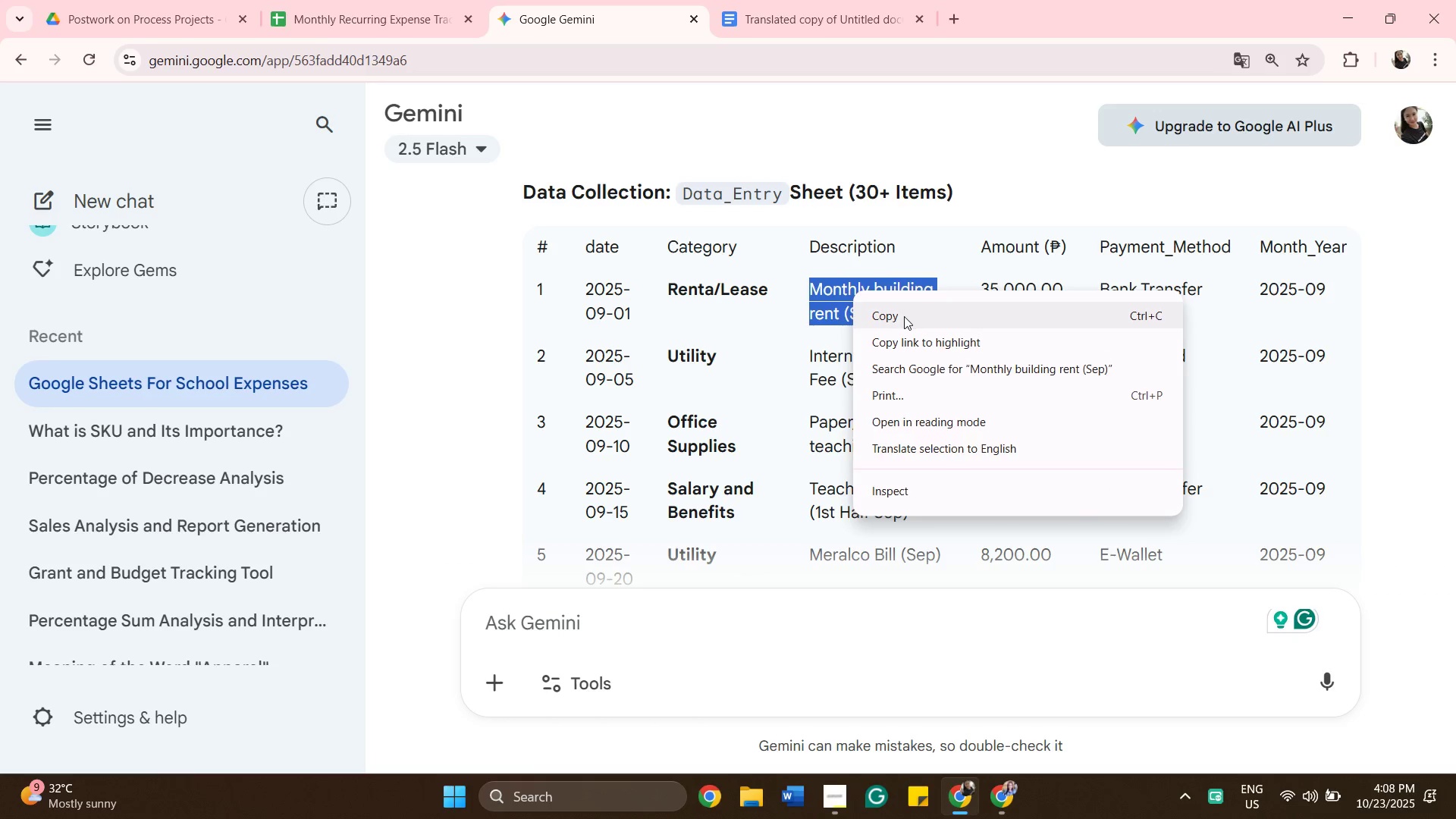 
left_click([904, 316])
 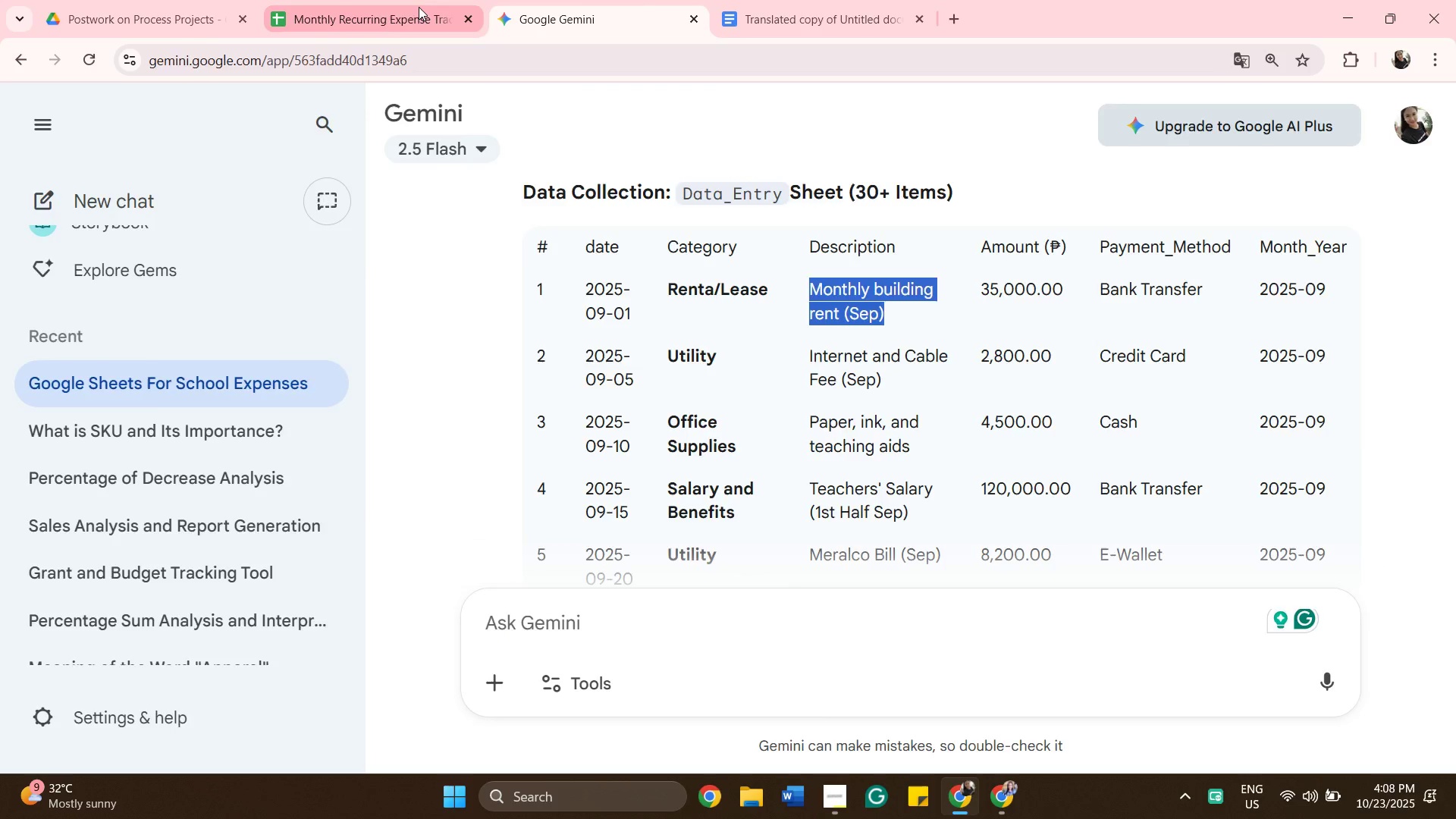 
left_click([419, 7])
 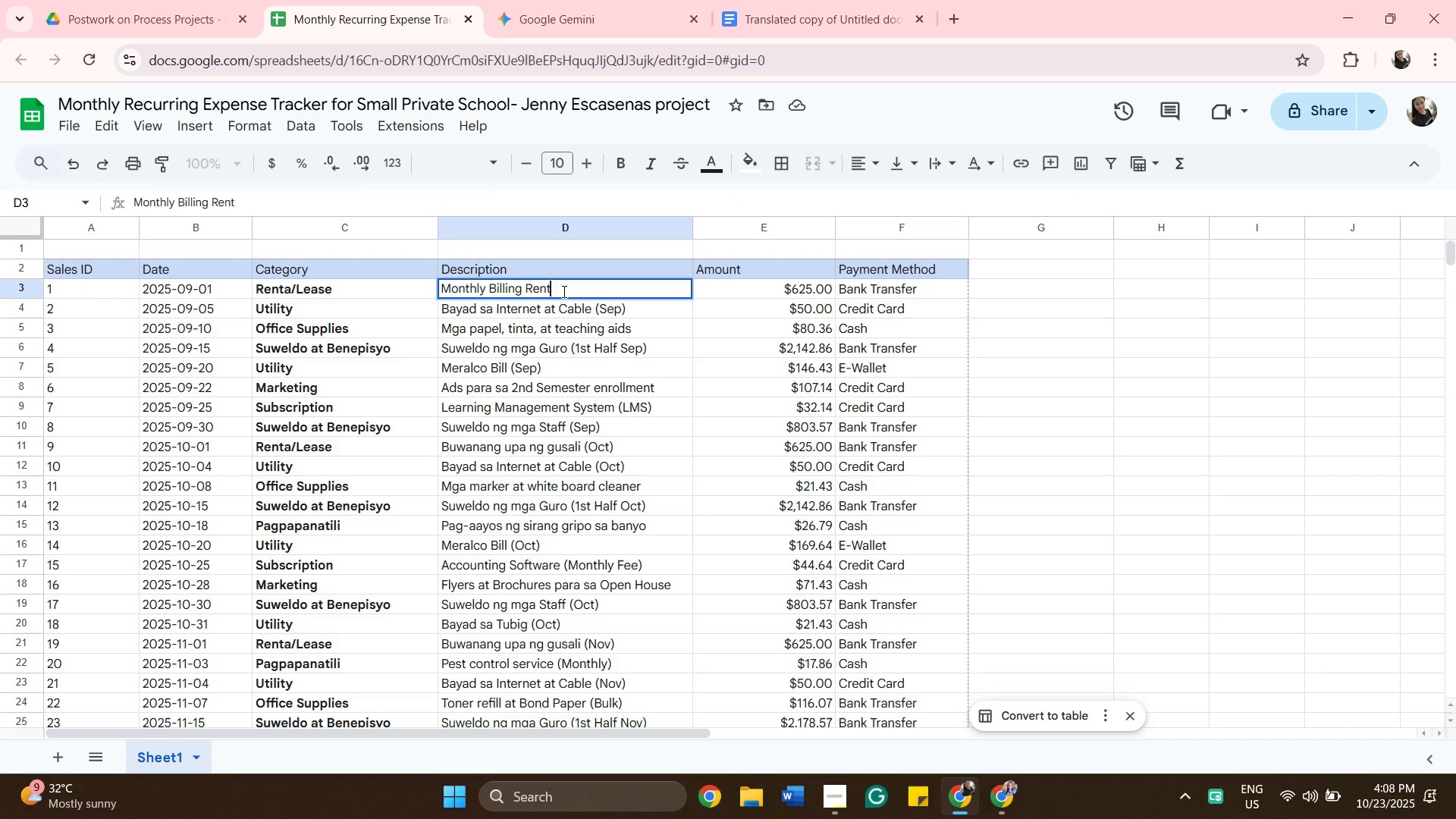 
left_click_drag(start_coordinate=[563, 291], to_coordinate=[394, 287])
 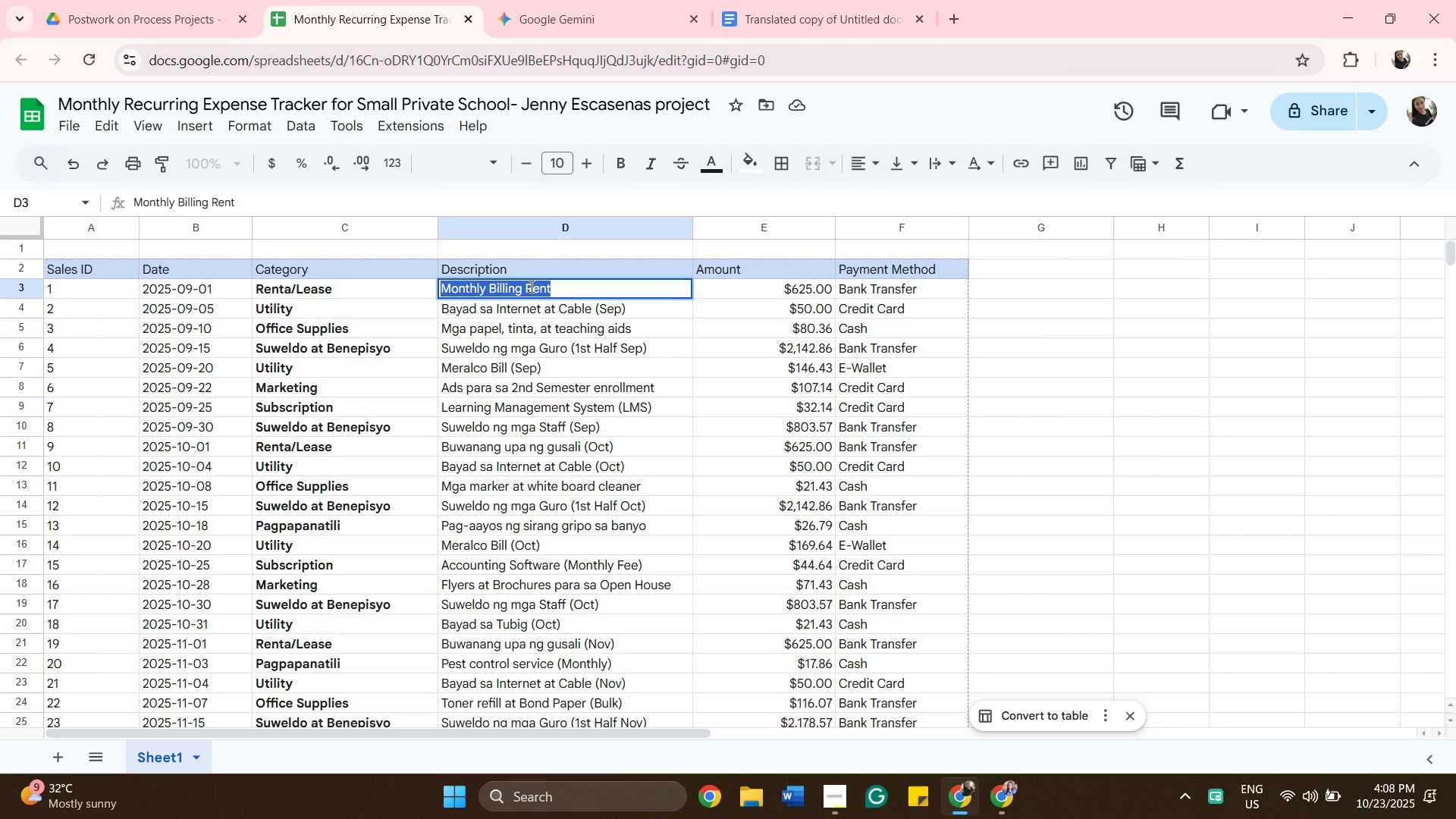 
right_click([530, 286])
 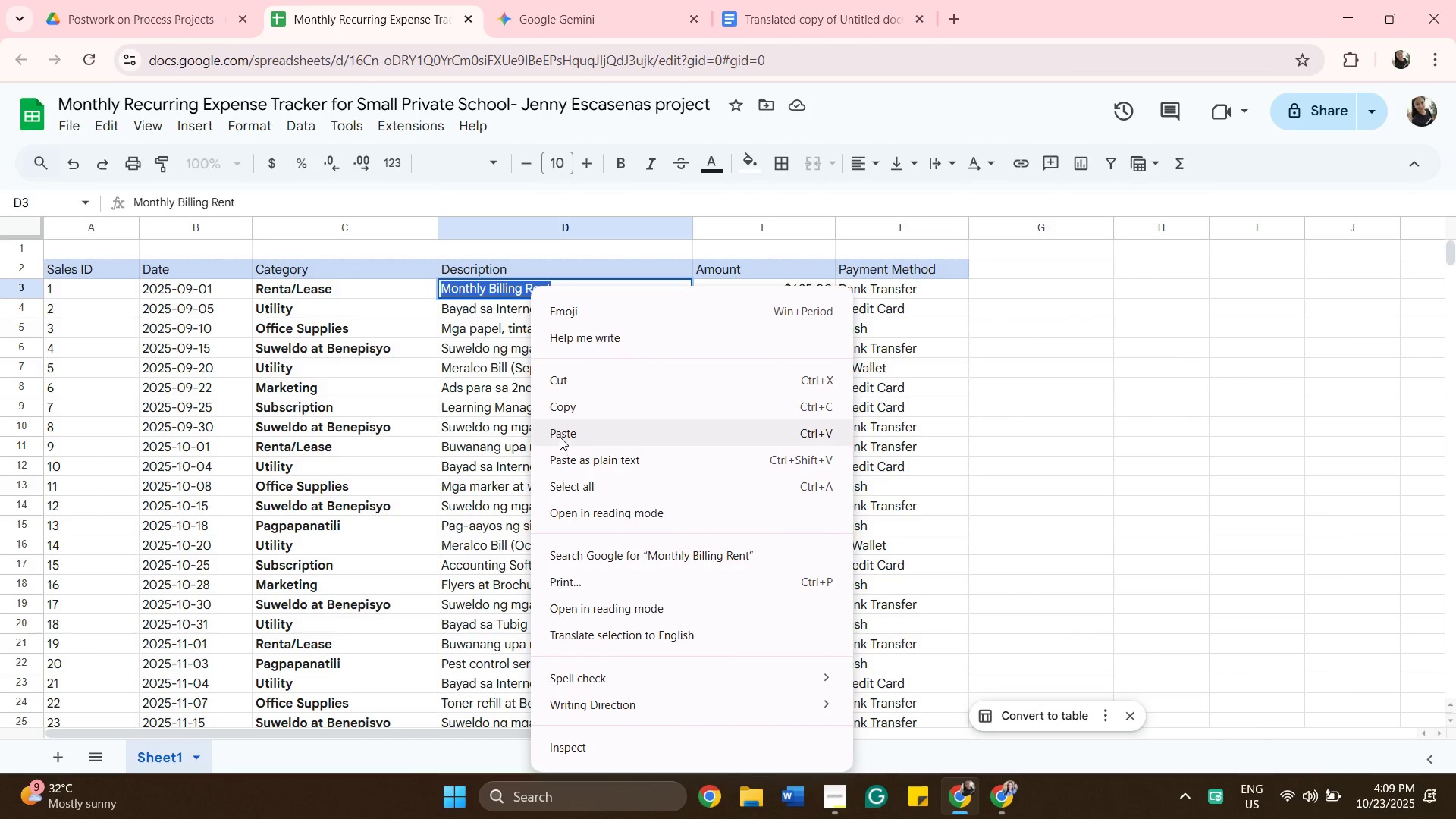 
left_click([560, 437])
 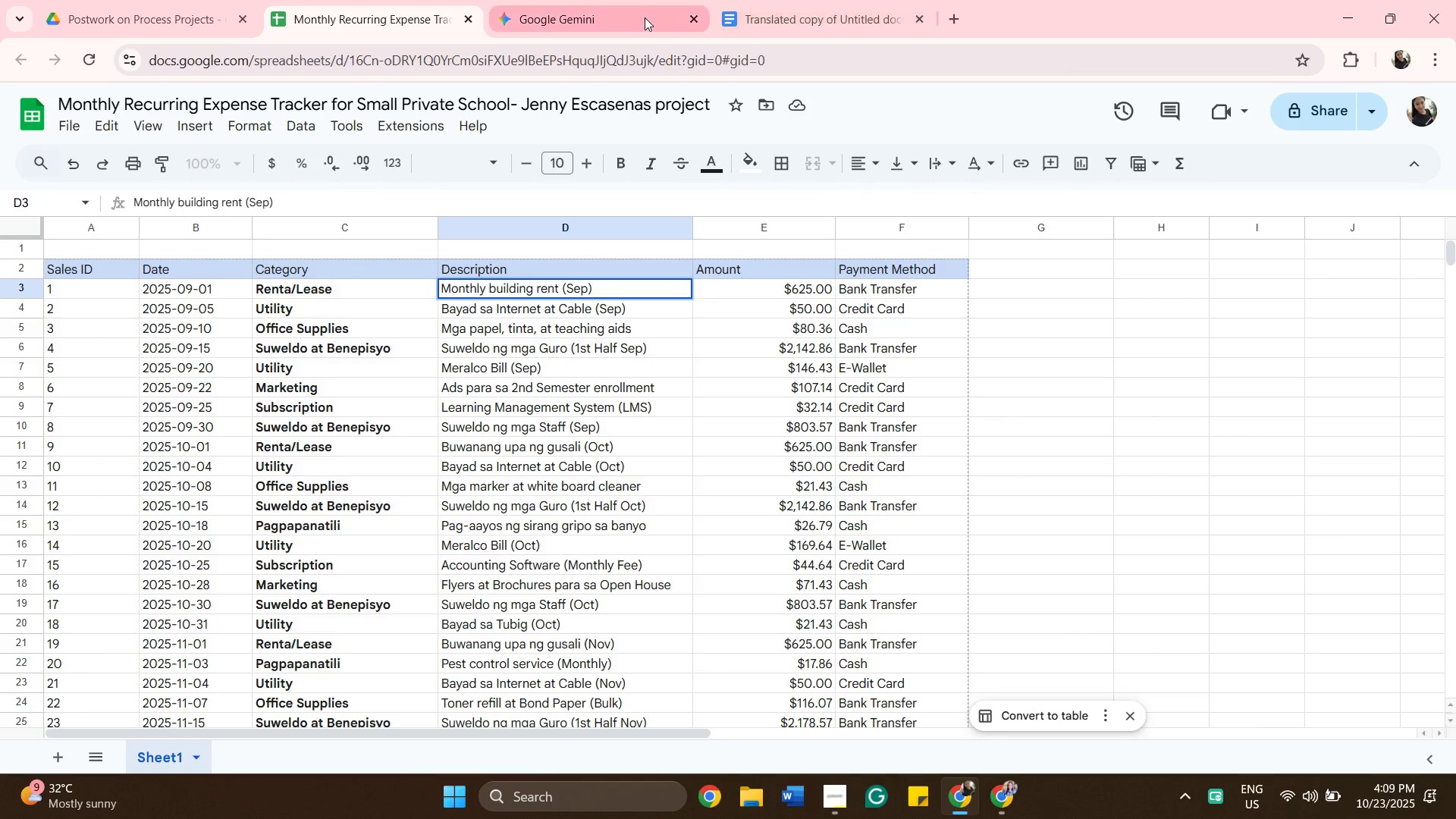 
left_click([625, 15])
 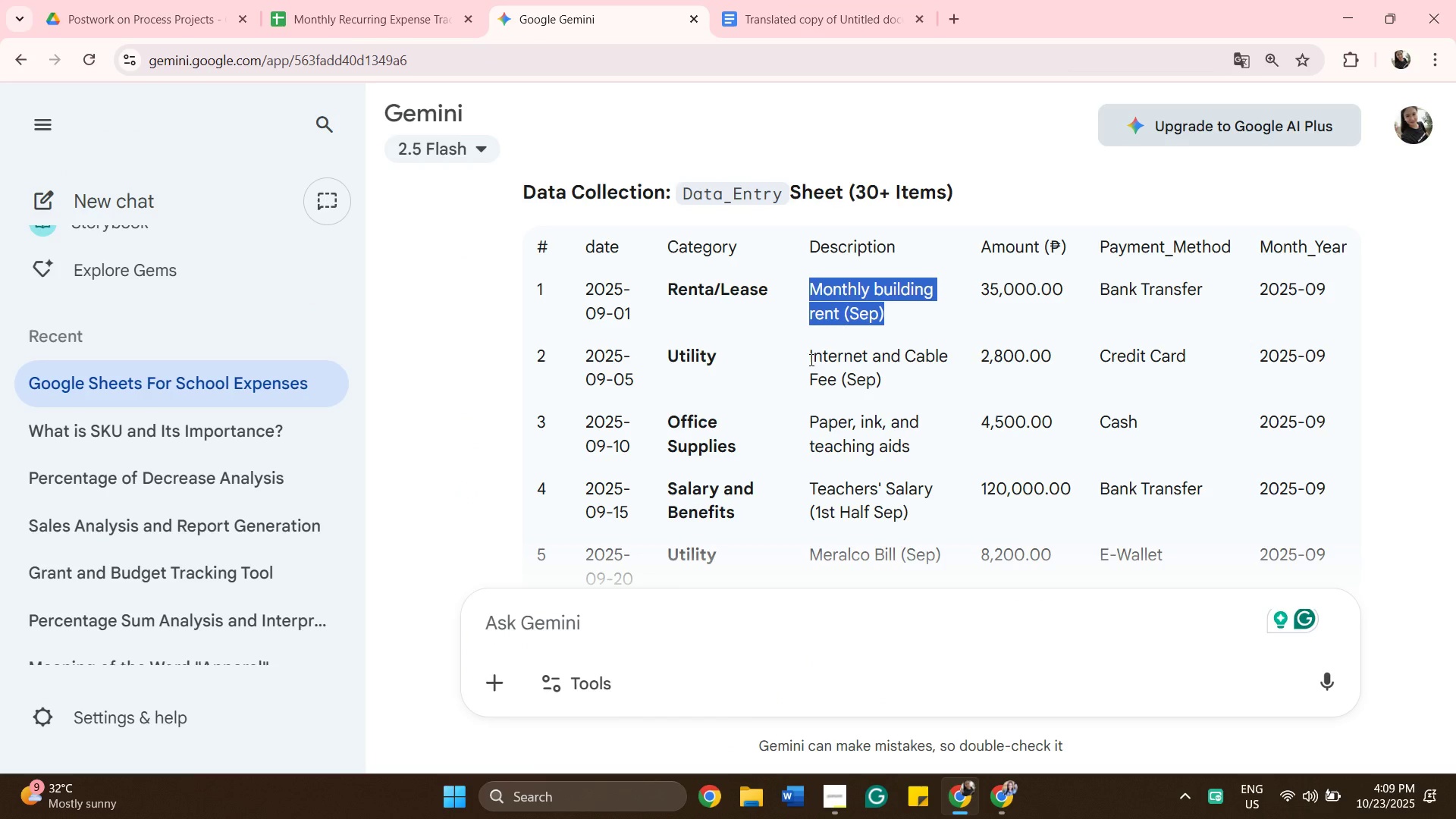 
left_click_drag(start_coordinate=[810, 359], to_coordinate=[880, 380])
 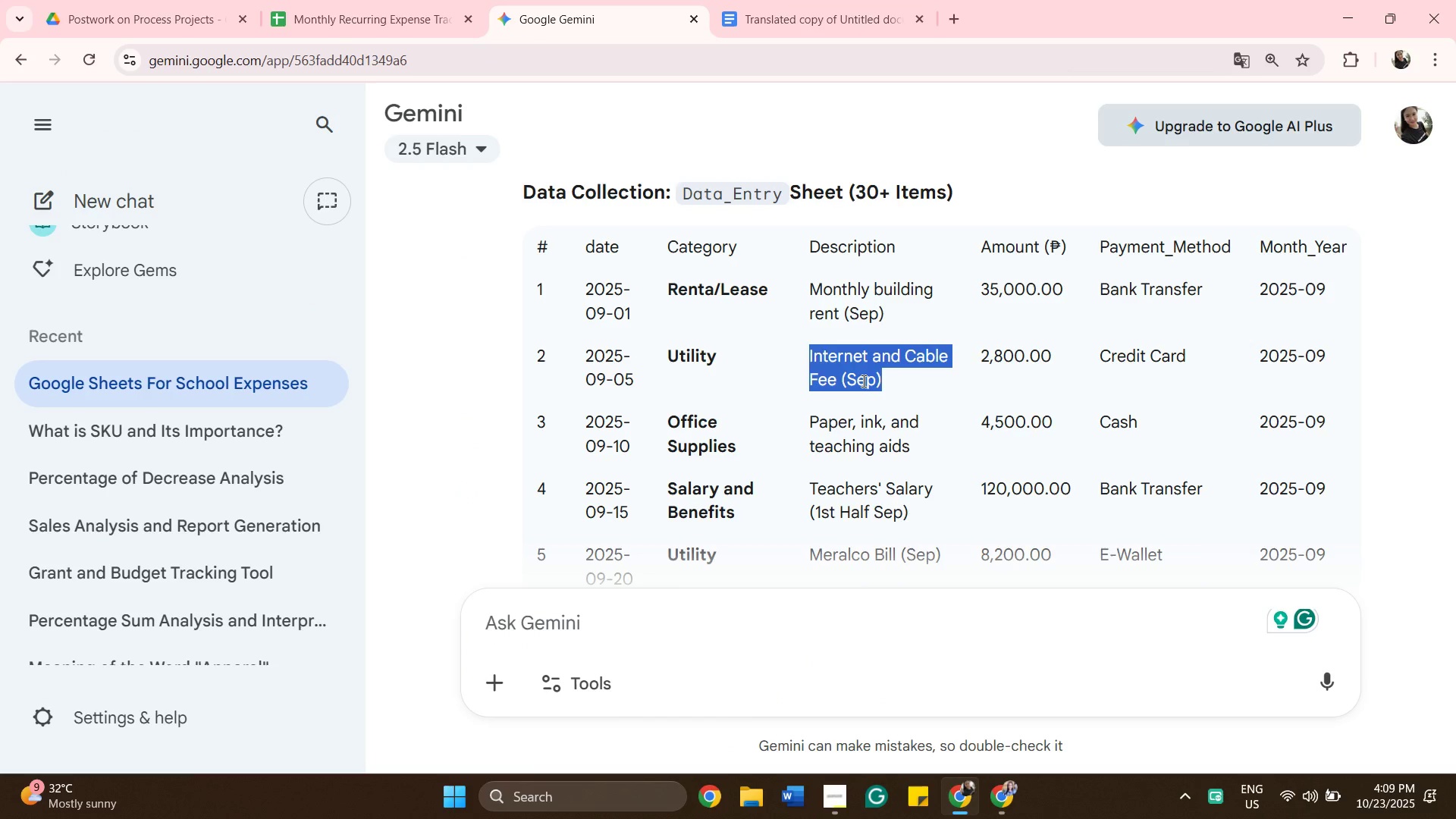 
right_click([862, 381])
 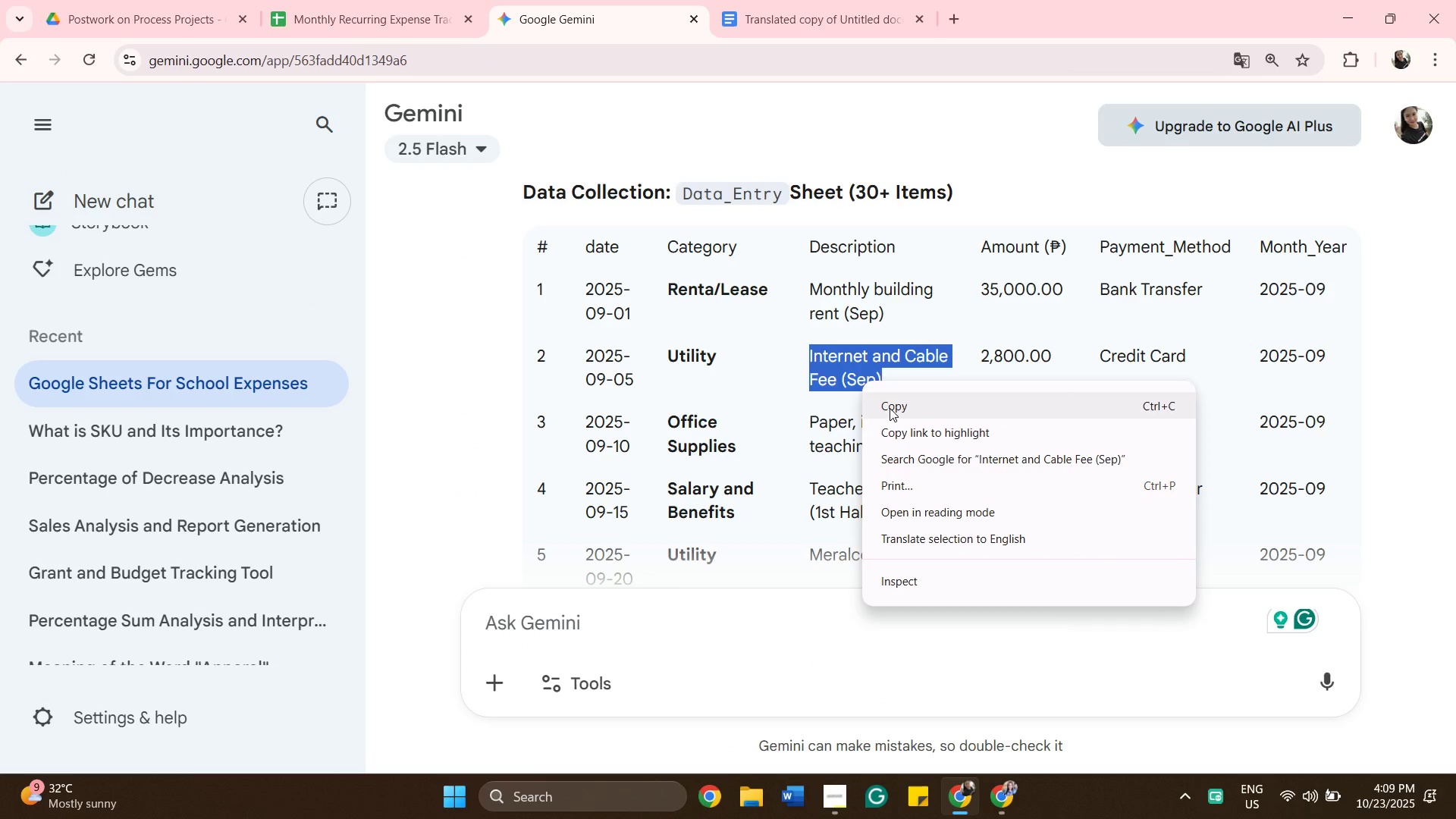 
left_click([890, 408])
 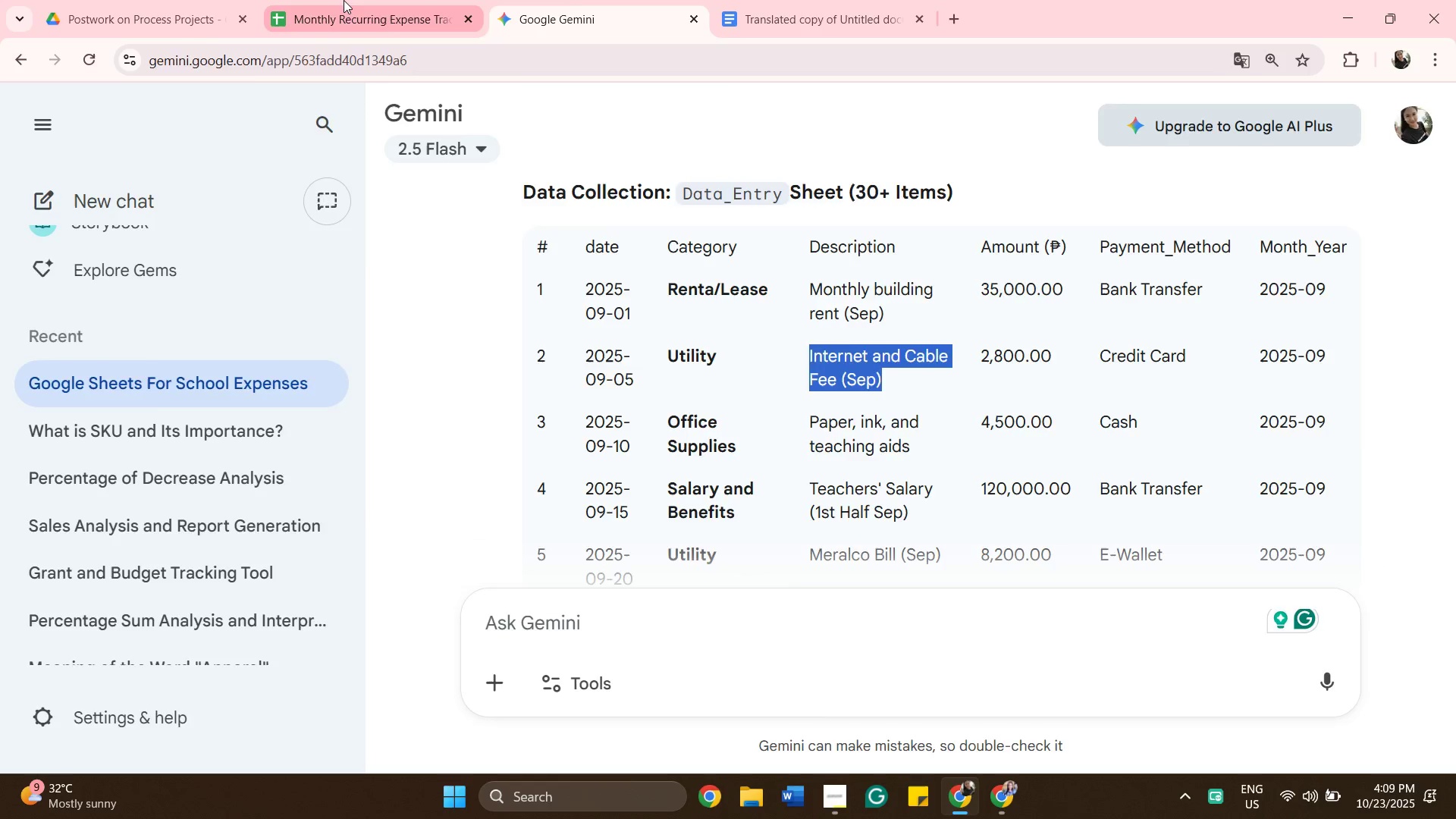 
left_click([344, 0])
 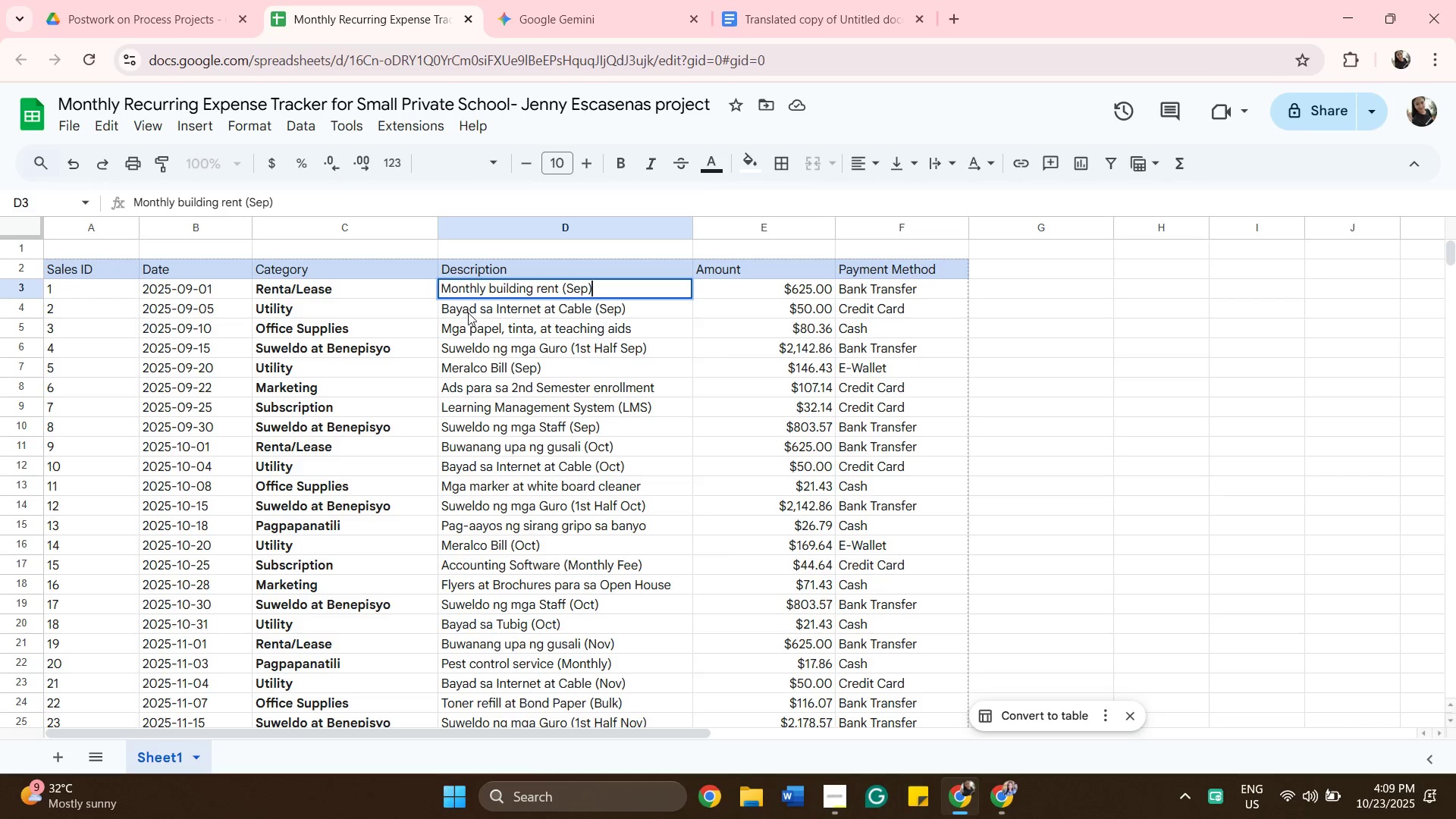 
left_click_drag(start_coordinate=[468, 313], to_coordinate=[472, 313])
 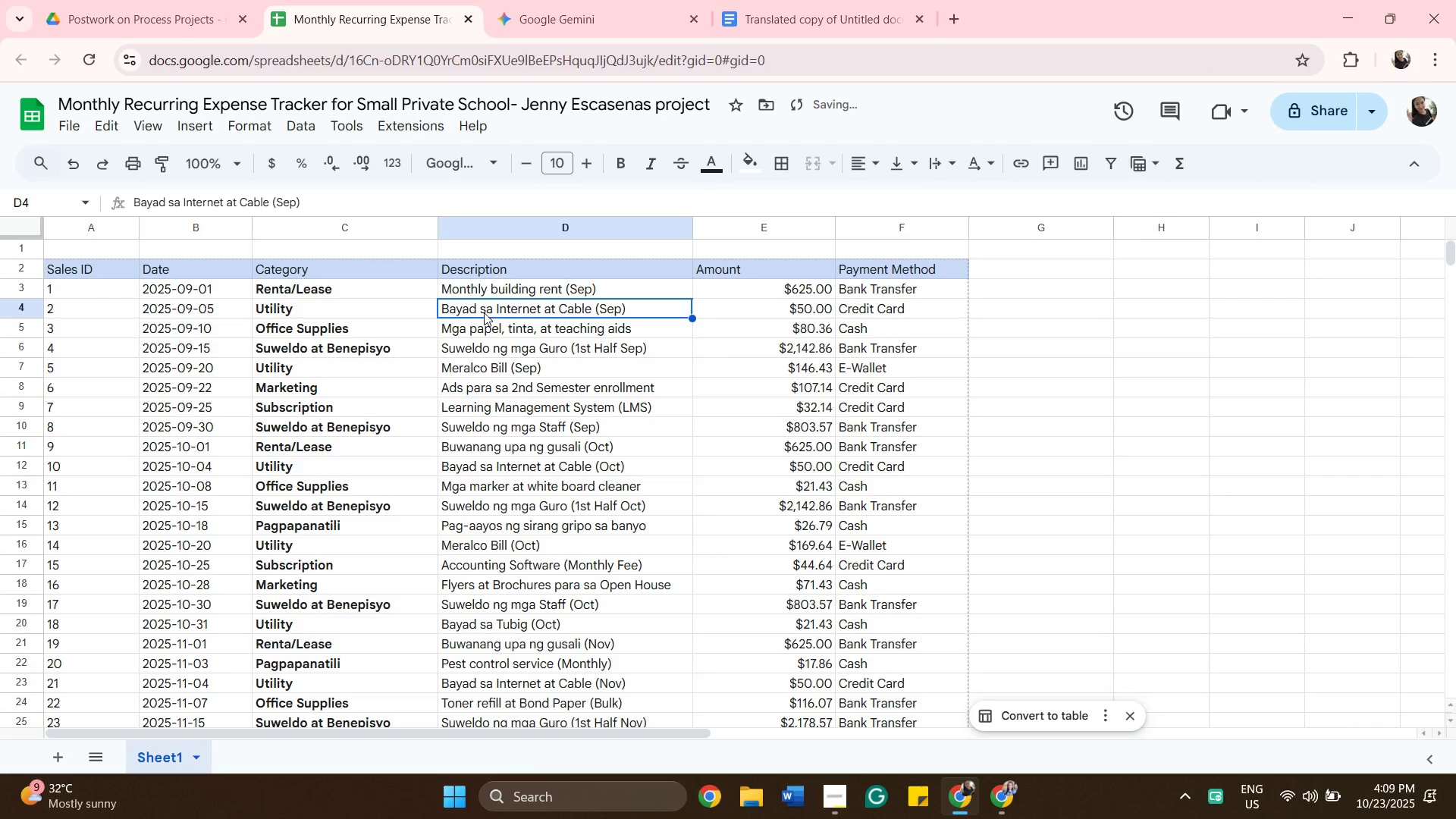 
right_click([484, 312])
 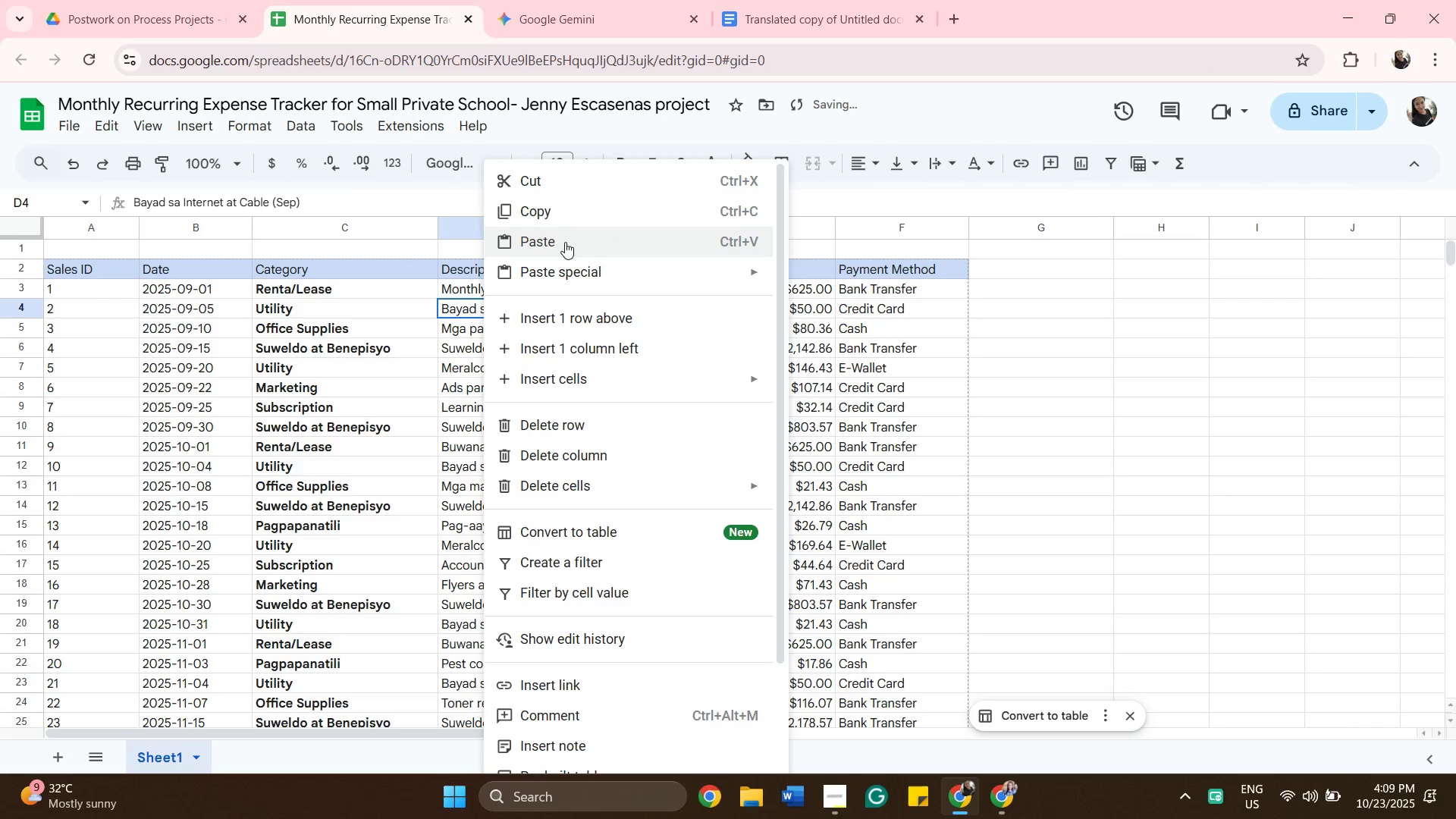 
left_click([565, 242])
 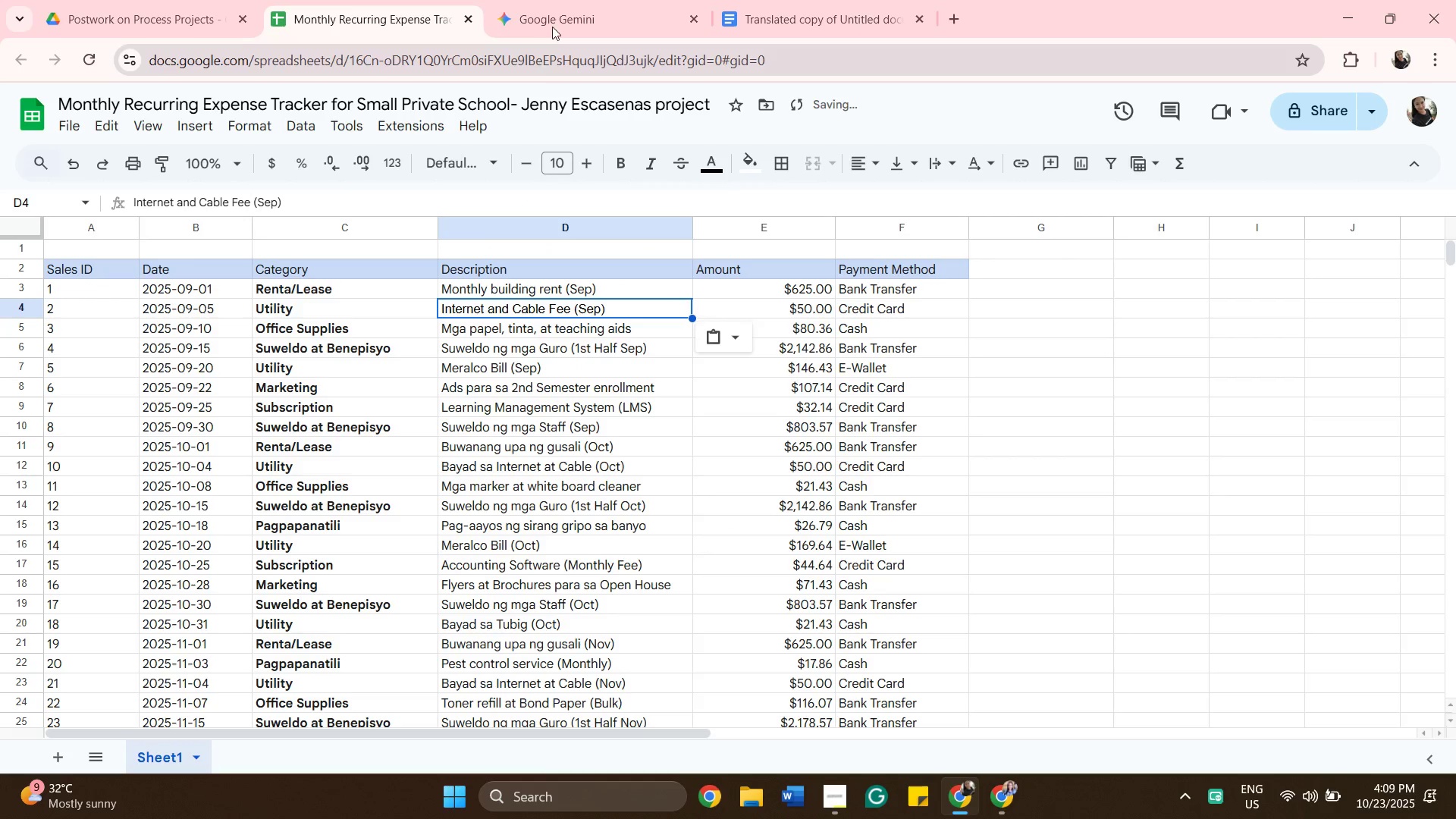 
left_click([563, 2])
 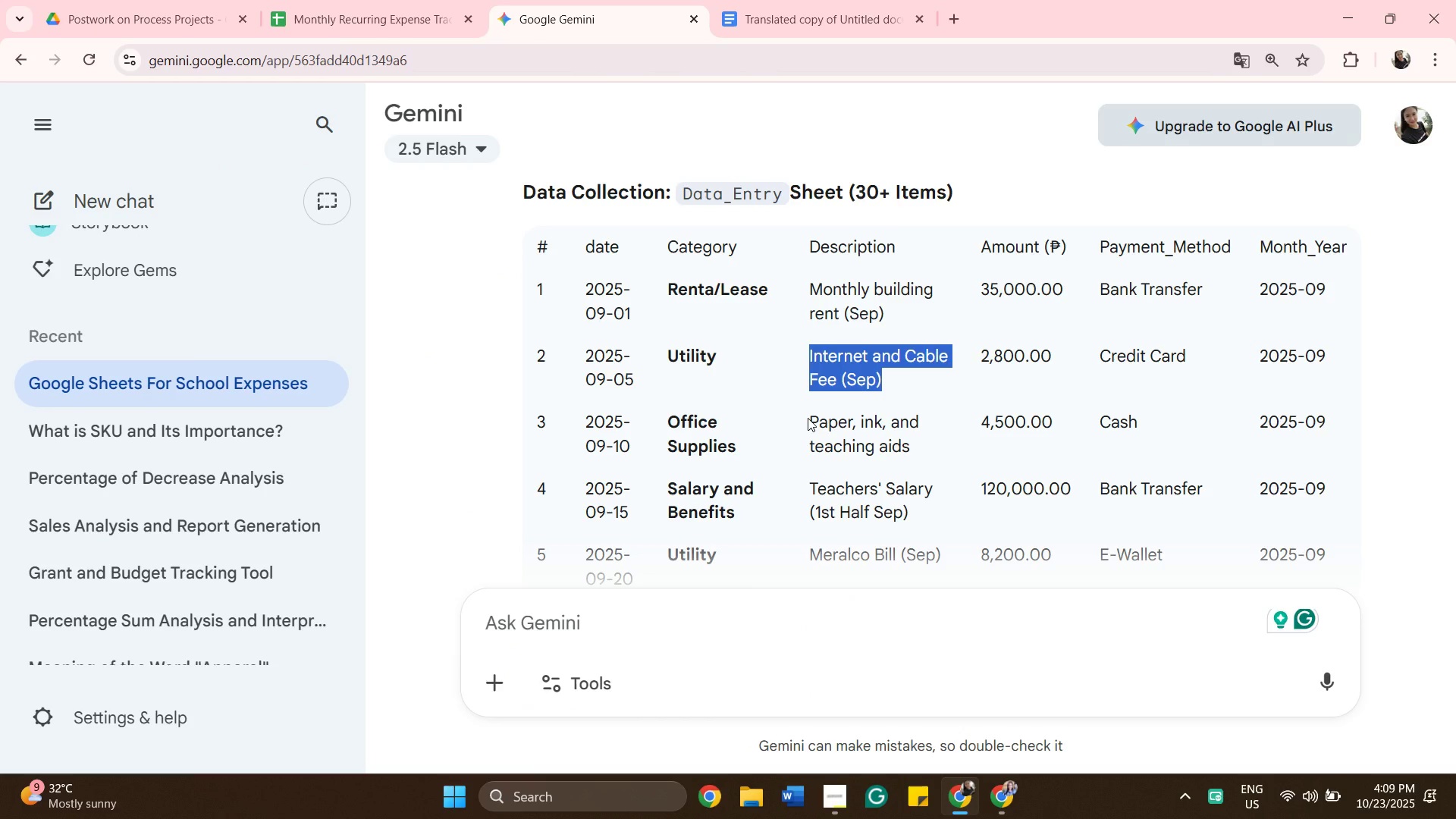 
left_click_drag(start_coordinate=[811, 415], to_coordinate=[909, 445])
 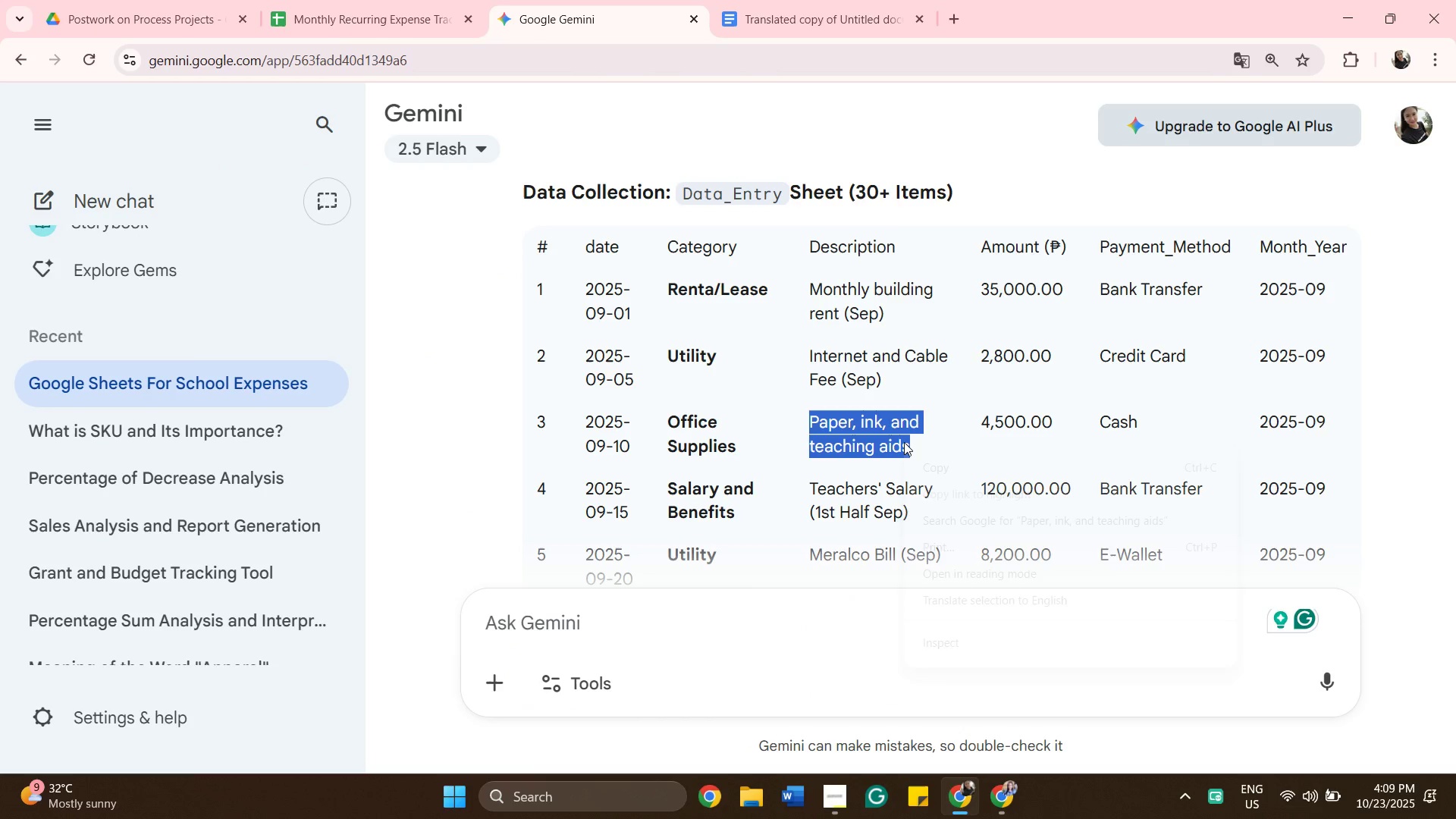 
right_click([904, 442])
 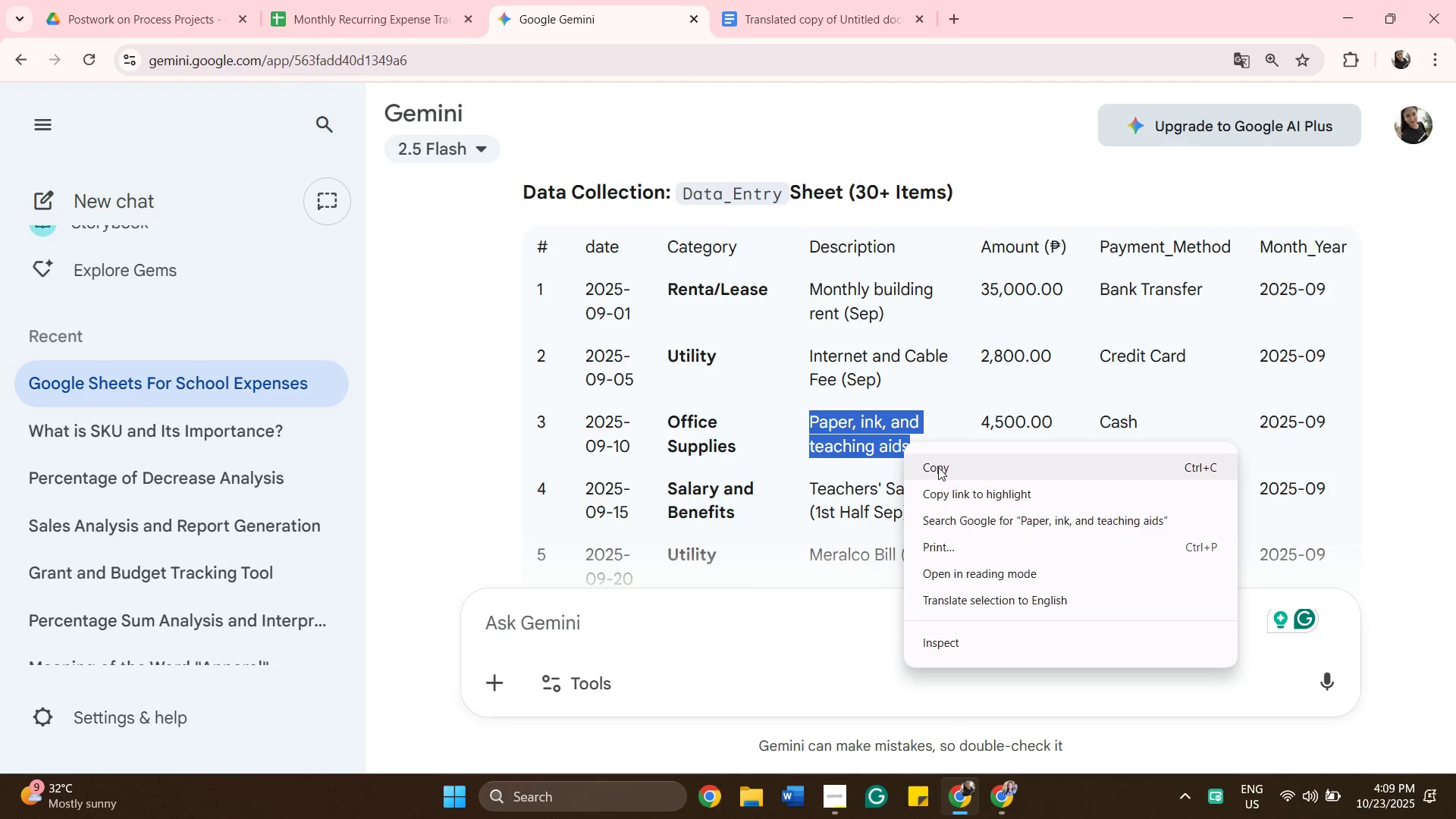 
left_click([938, 467])
 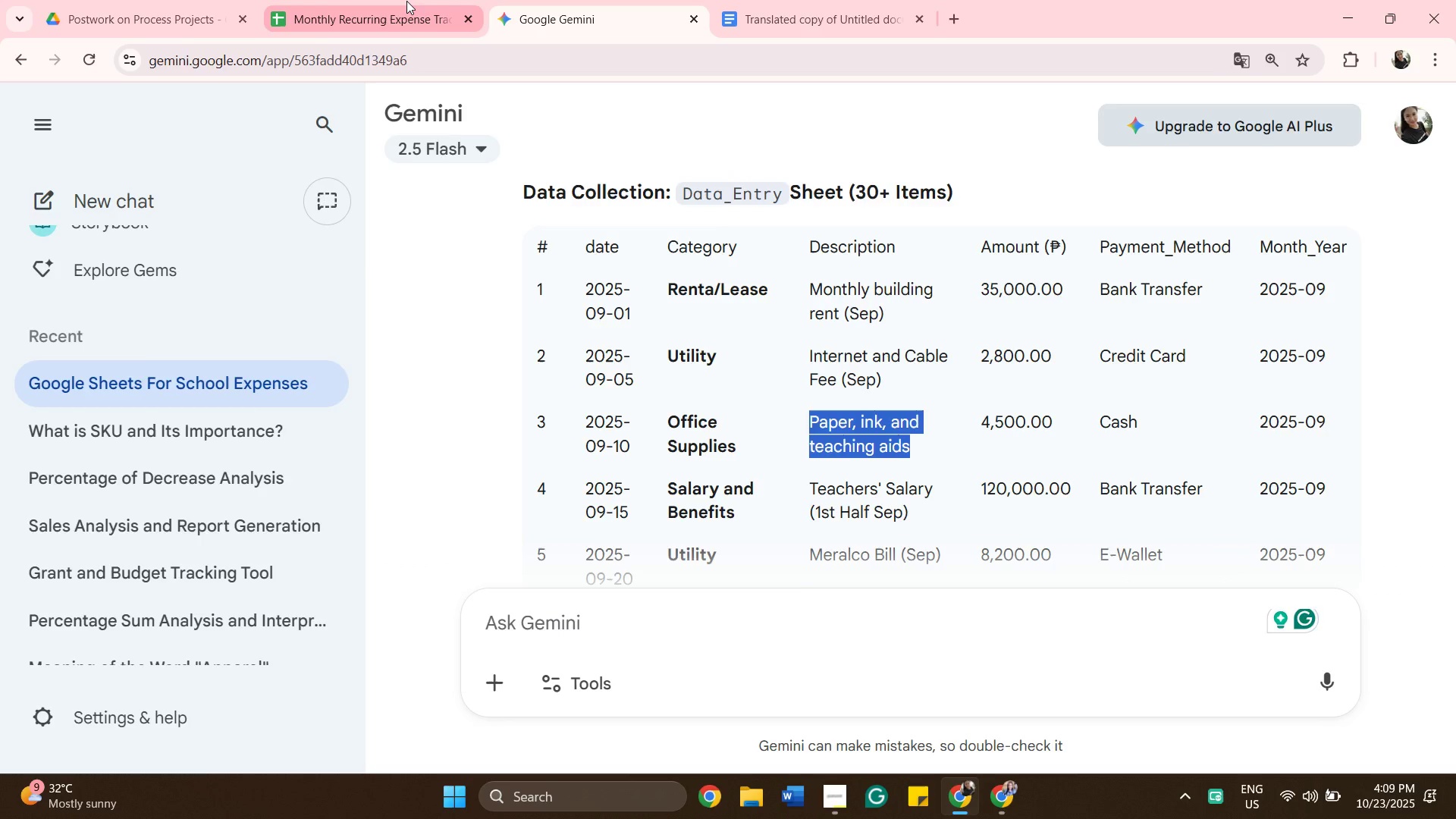 
left_click([406, 1])
 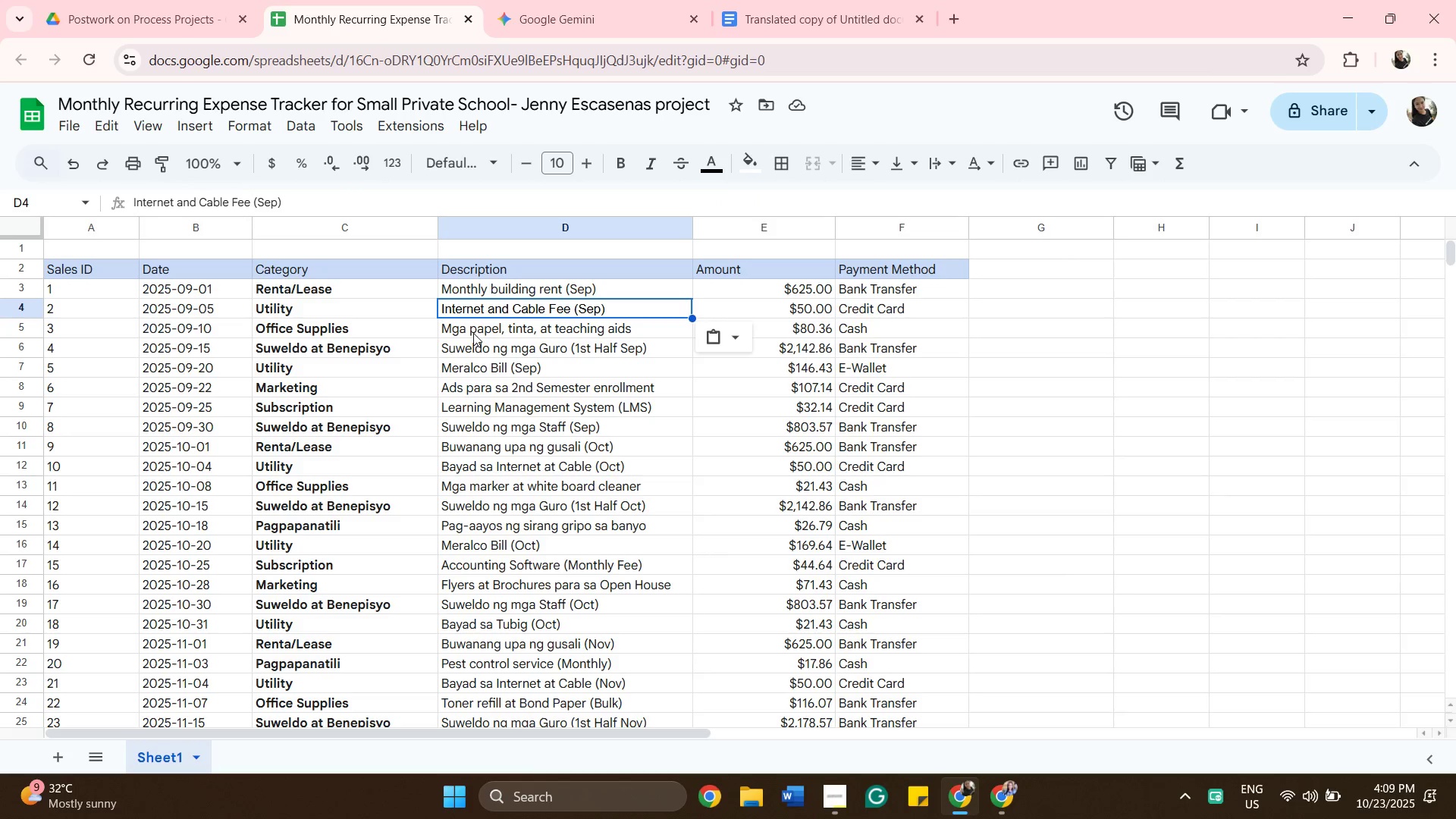 
left_click([473, 333])
 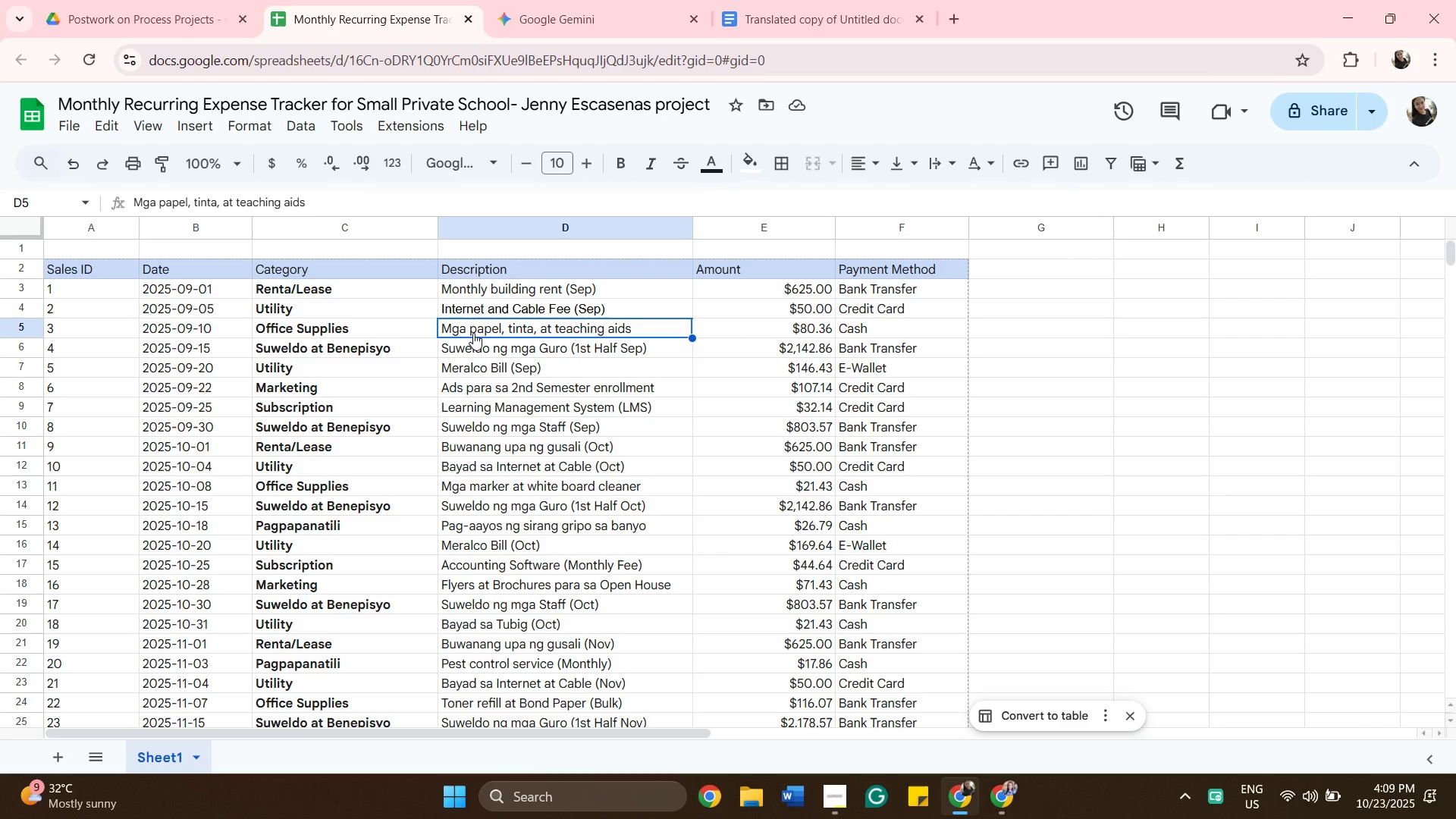 
right_click([473, 333])
 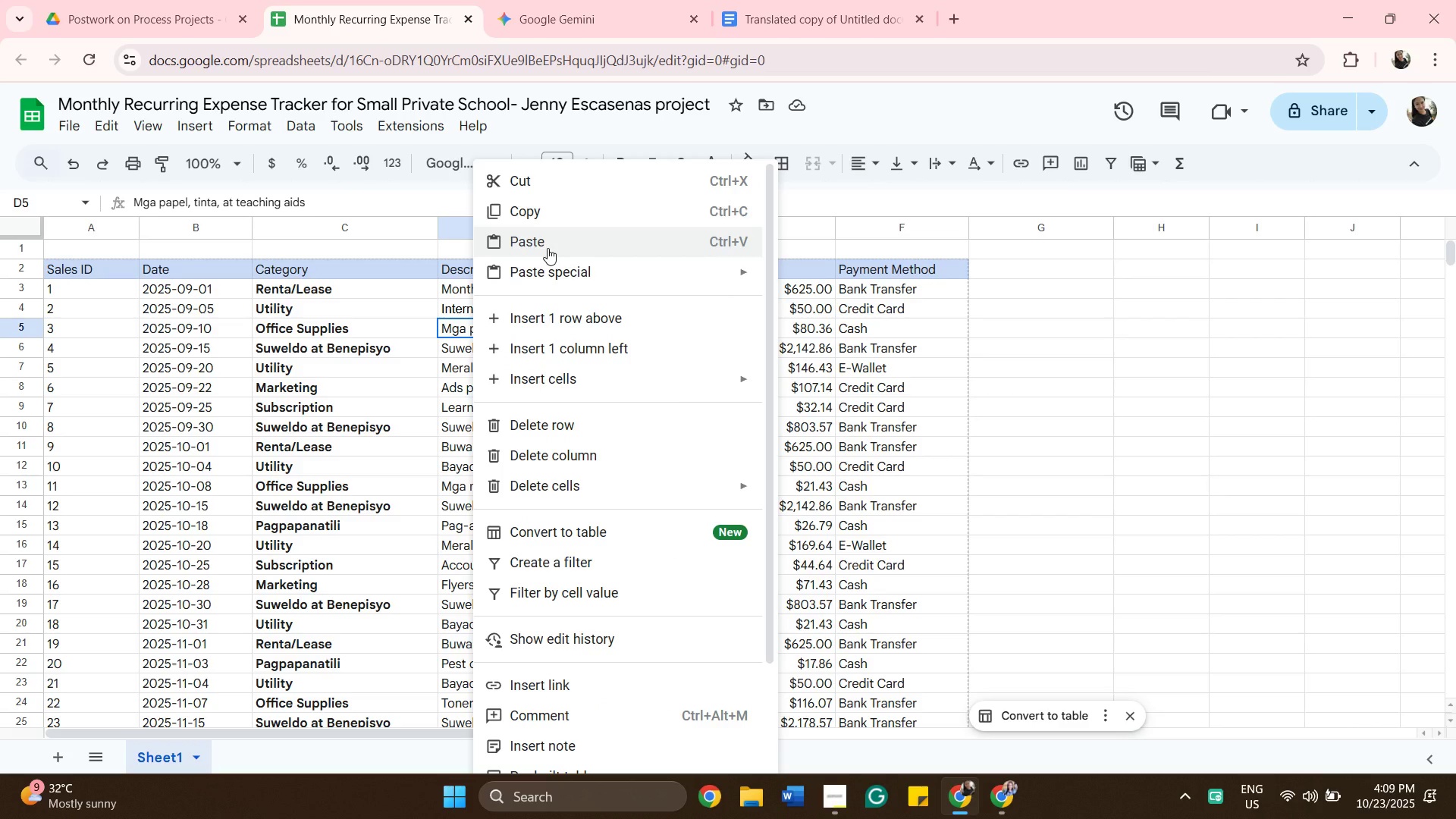 
left_click([548, 248])
 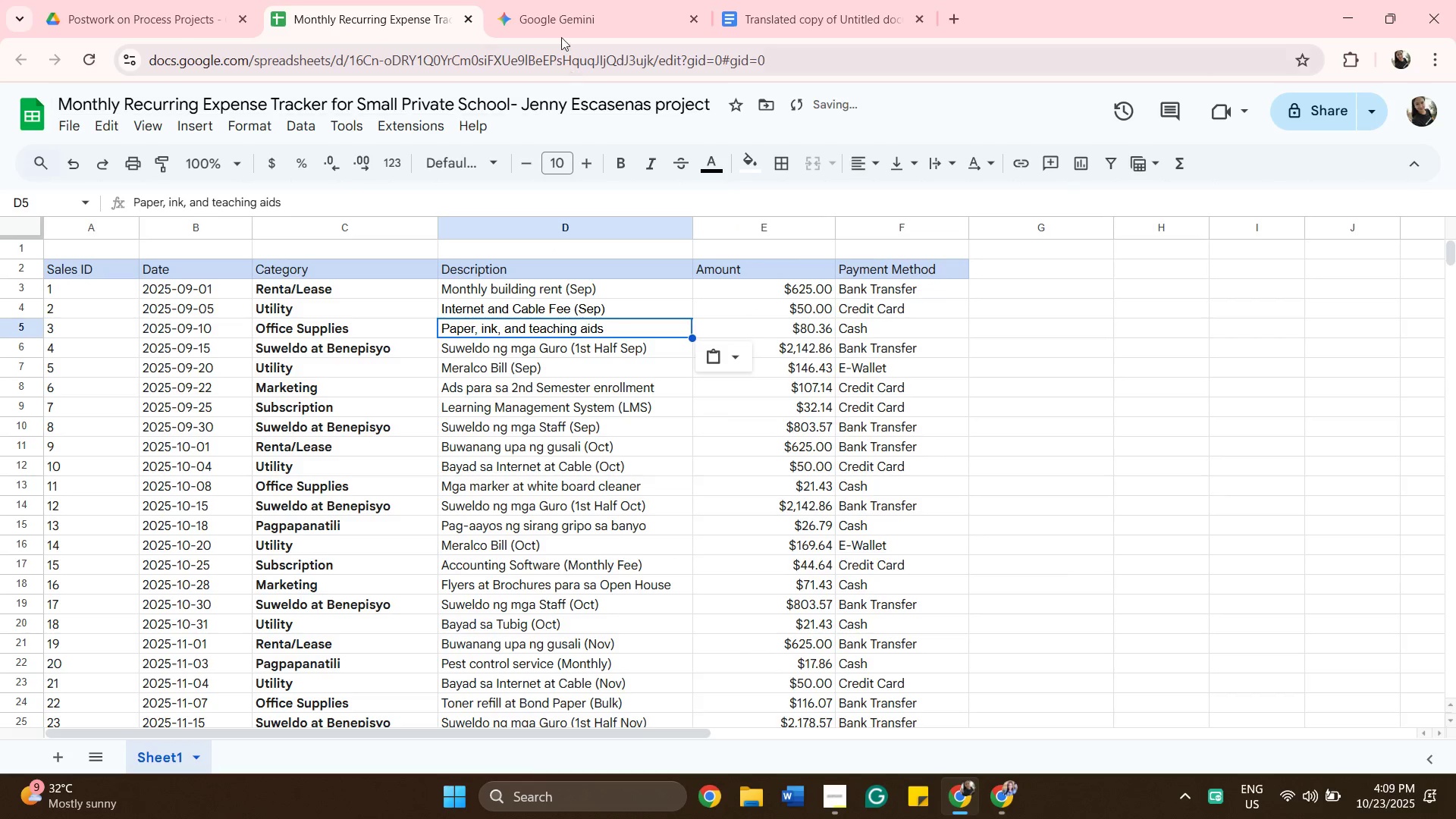 
left_click([561, 32])
 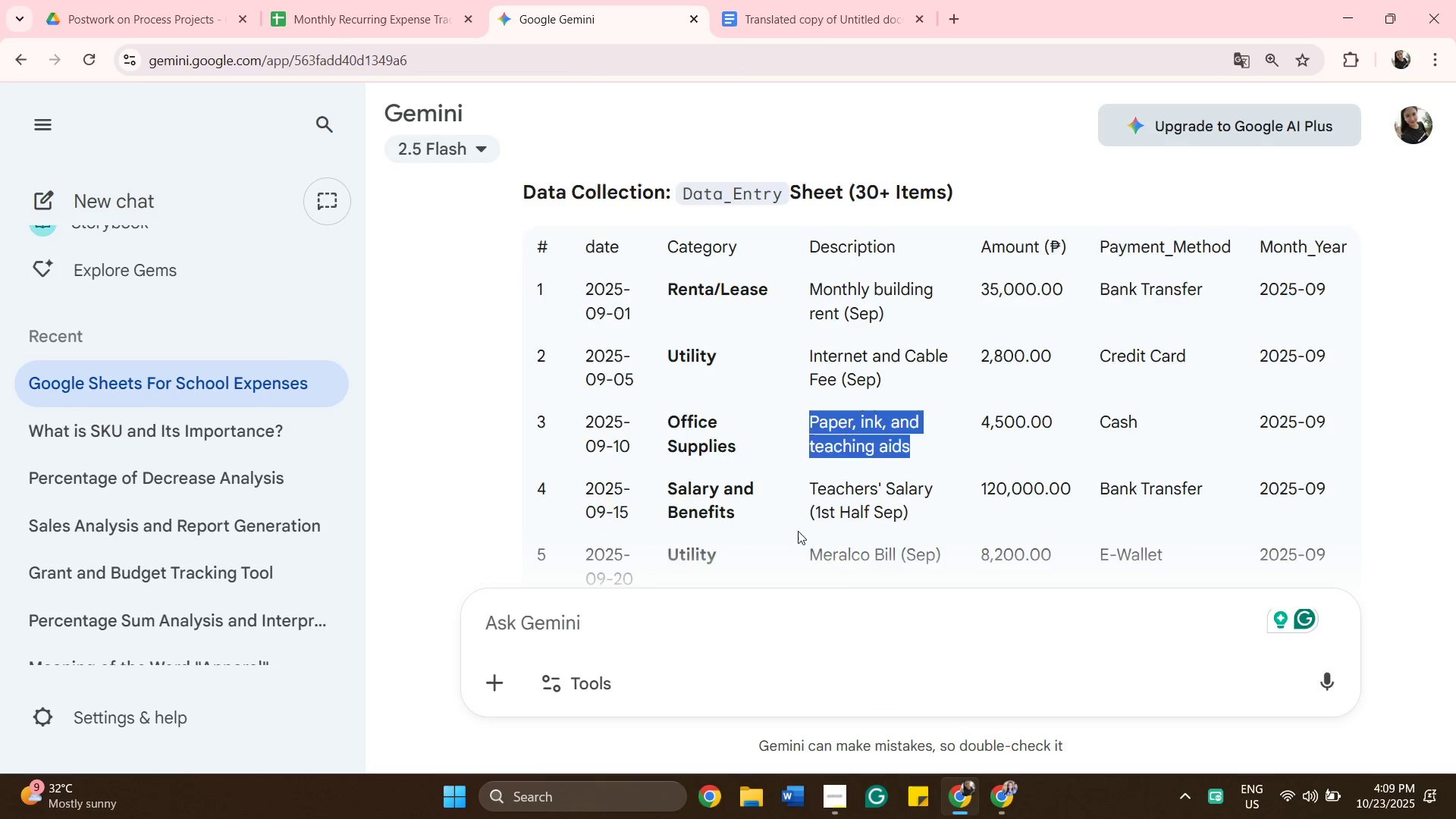 
scroll: coordinate [798, 531], scroll_direction: down, amount: 1.0
 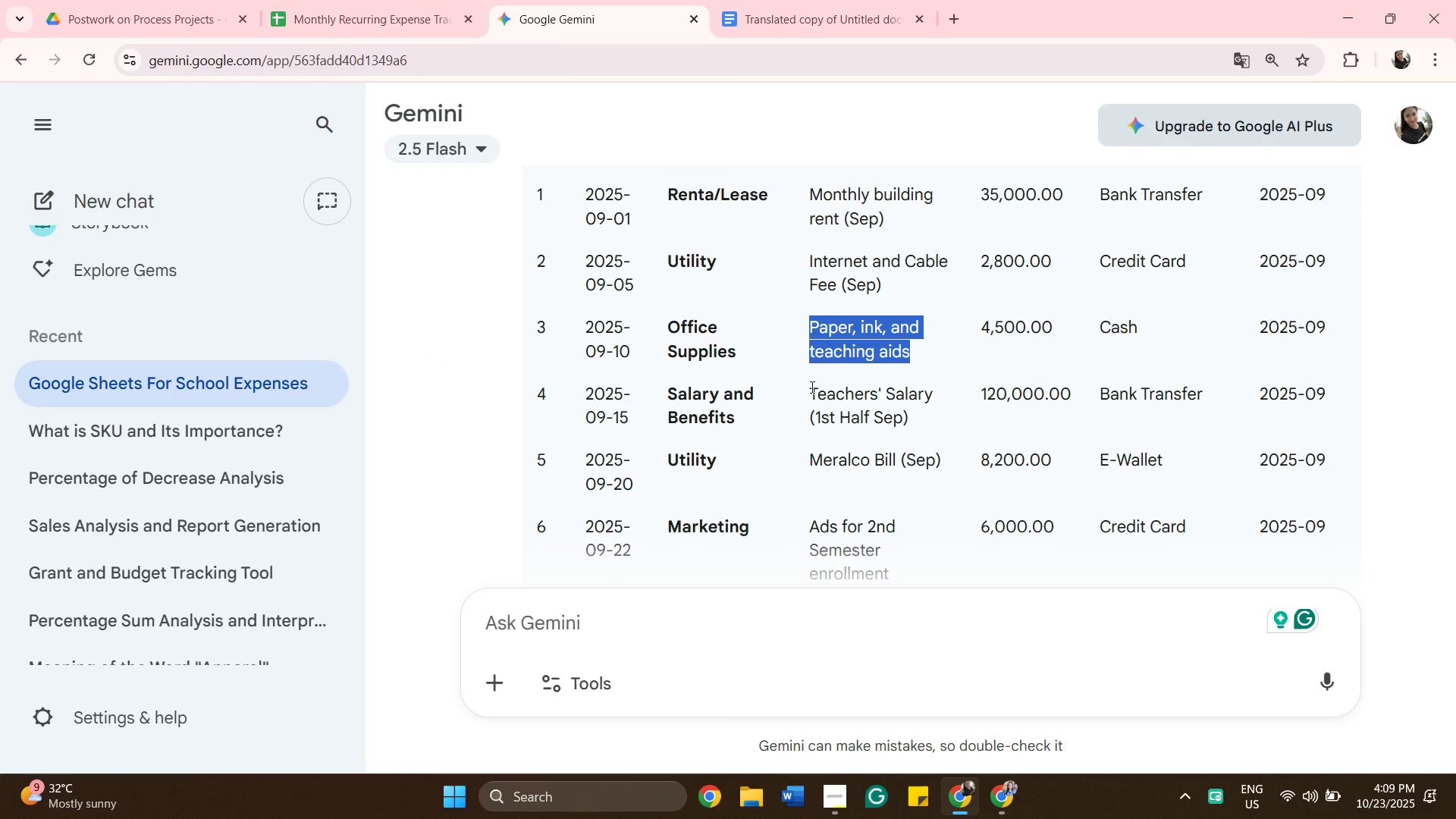 
left_click_drag(start_coordinate=[811, 387], to_coordinate=[908, 422])
 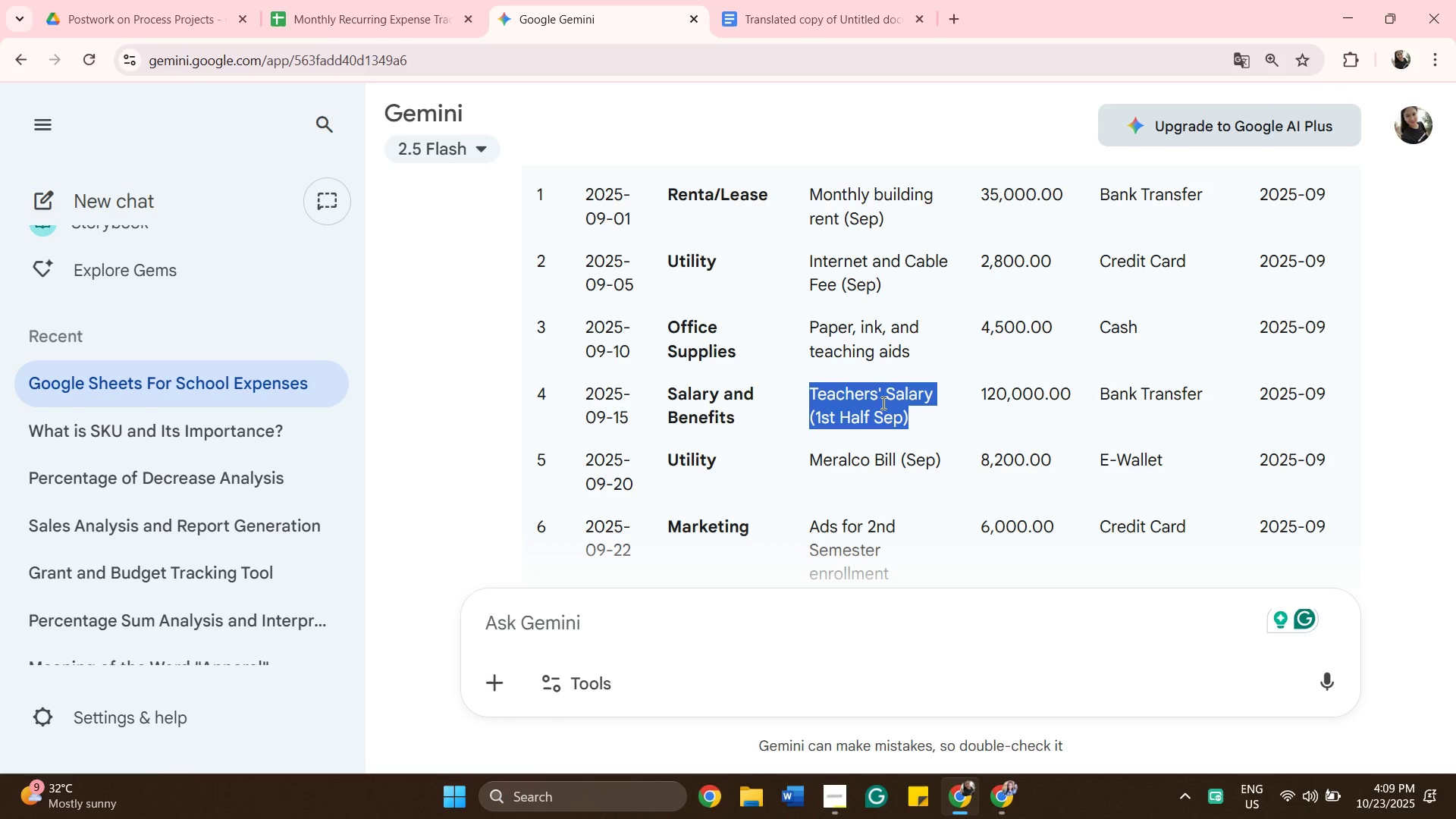 
right_click([882, 403])
 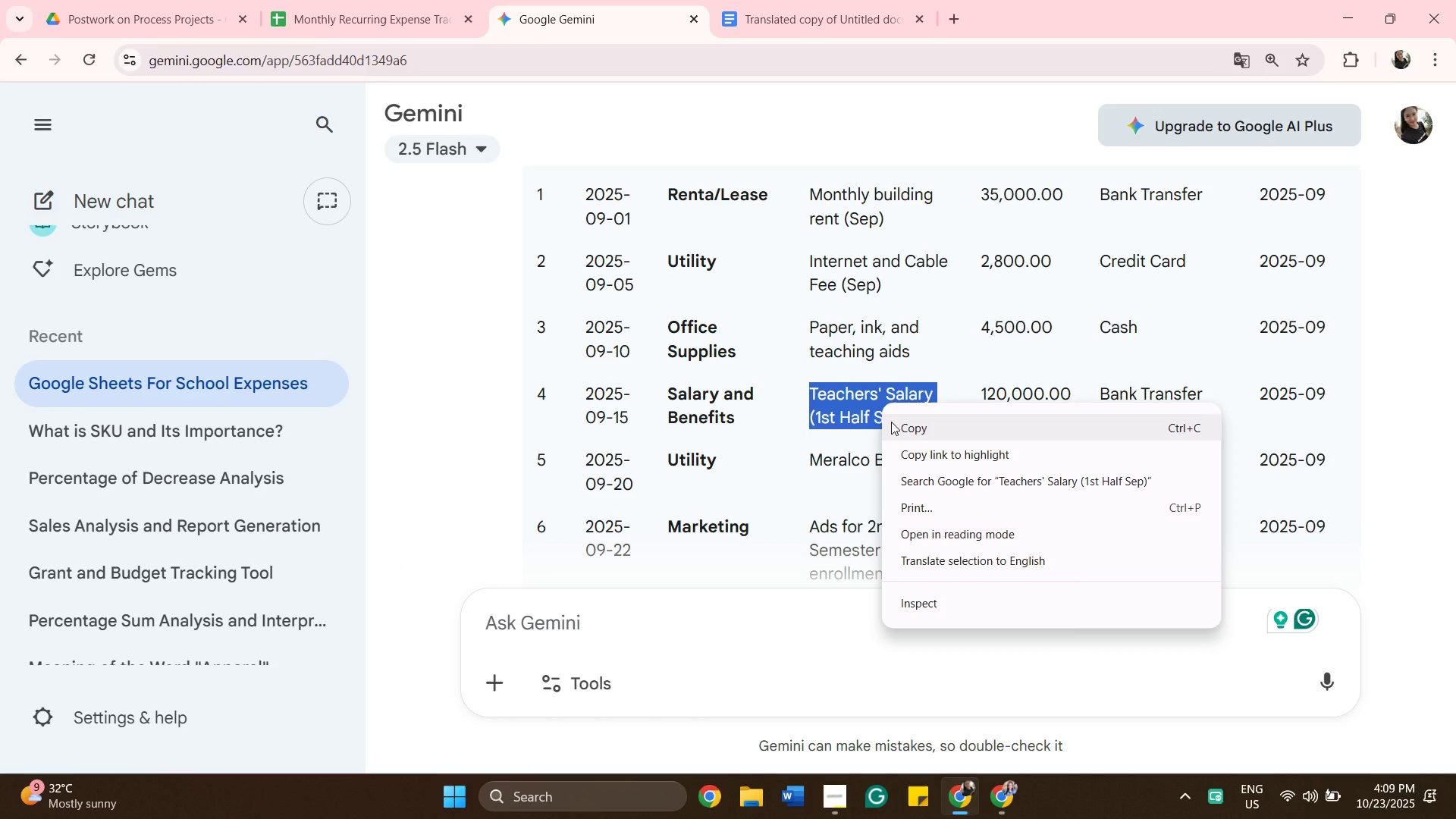 
left_click([891, 422])
 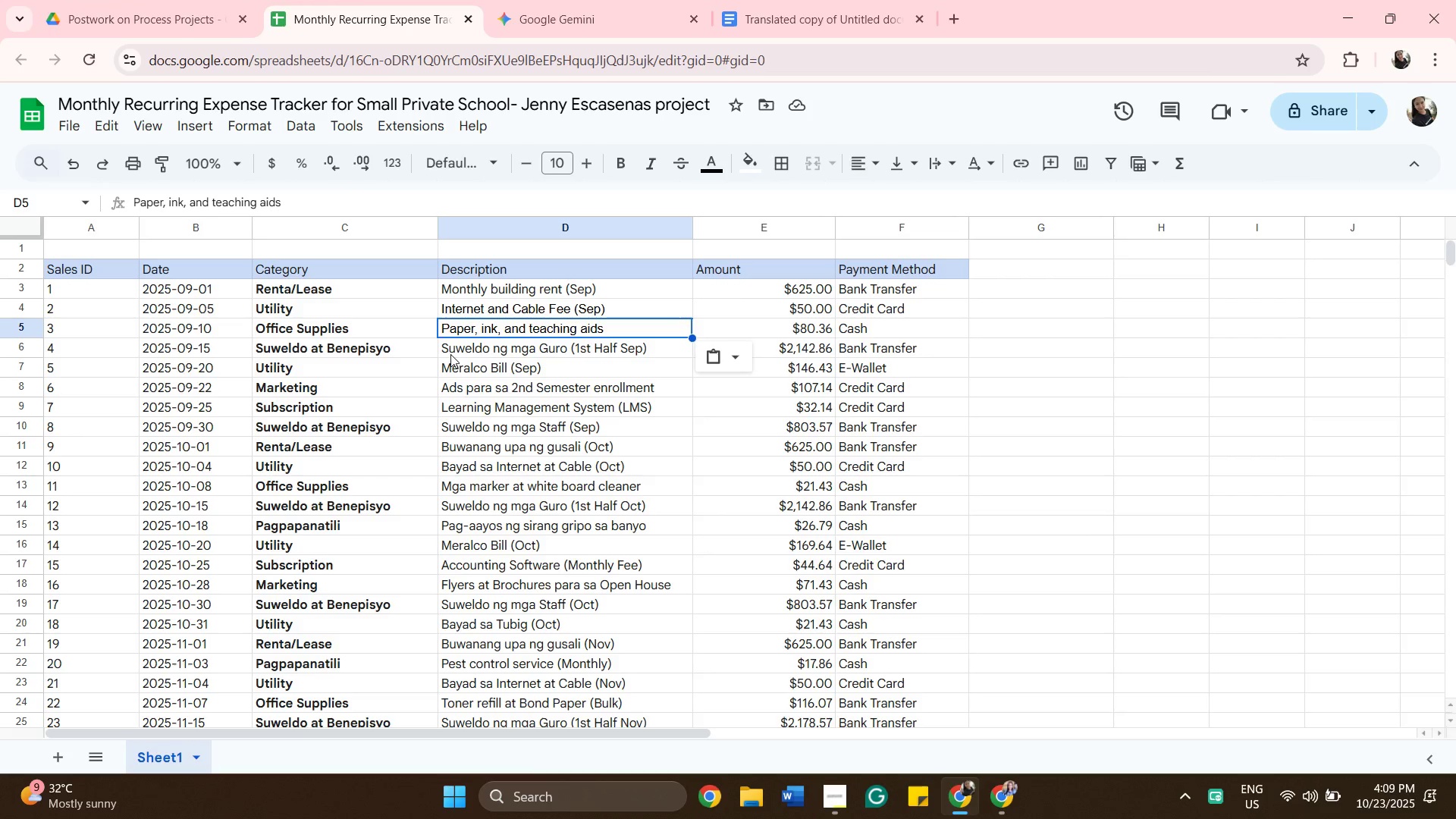 
left_click_drag(start_coordinate=[446, 353], to_coordinate=[530, 340])
 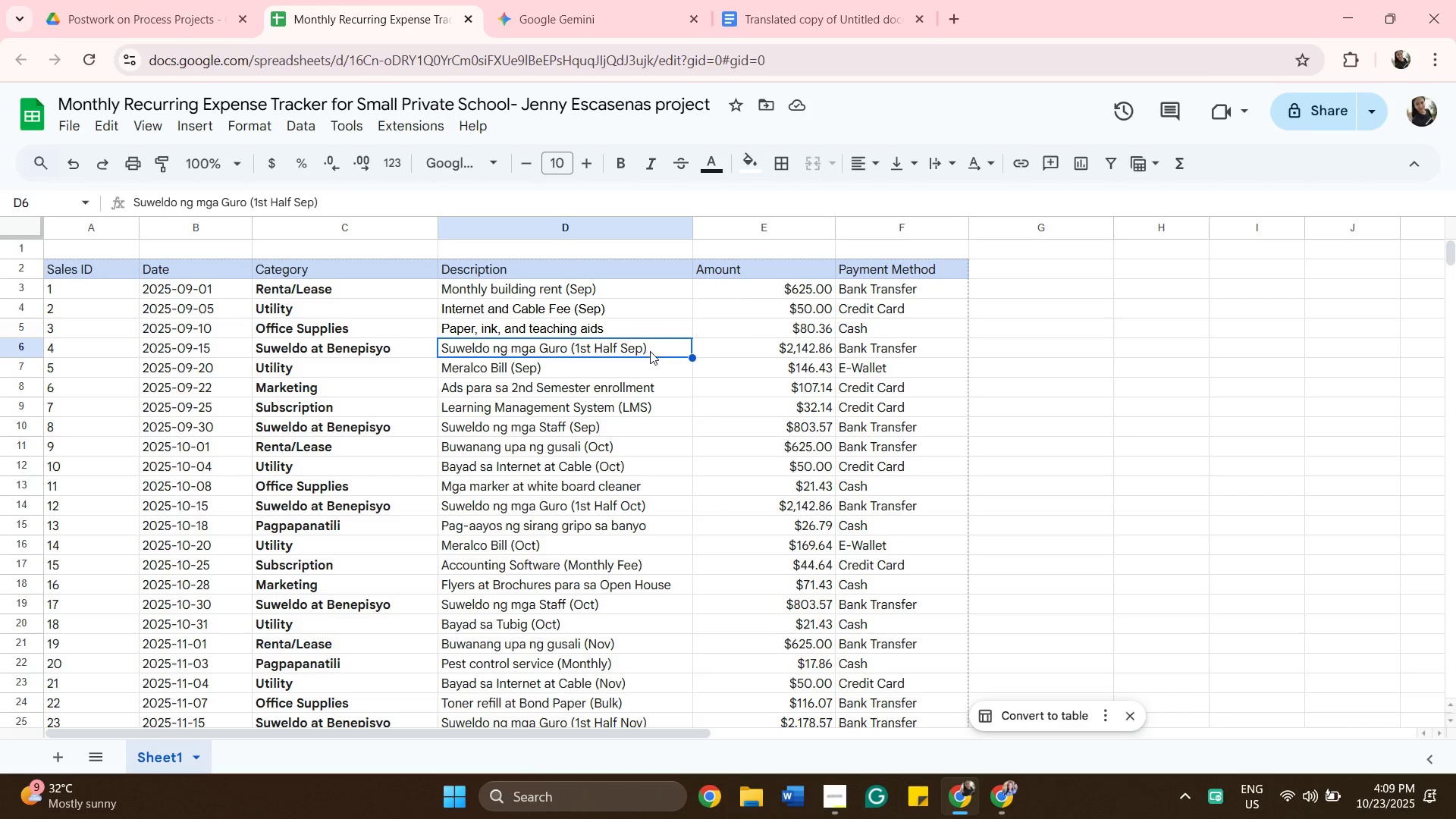 
left_click([657, 347])
 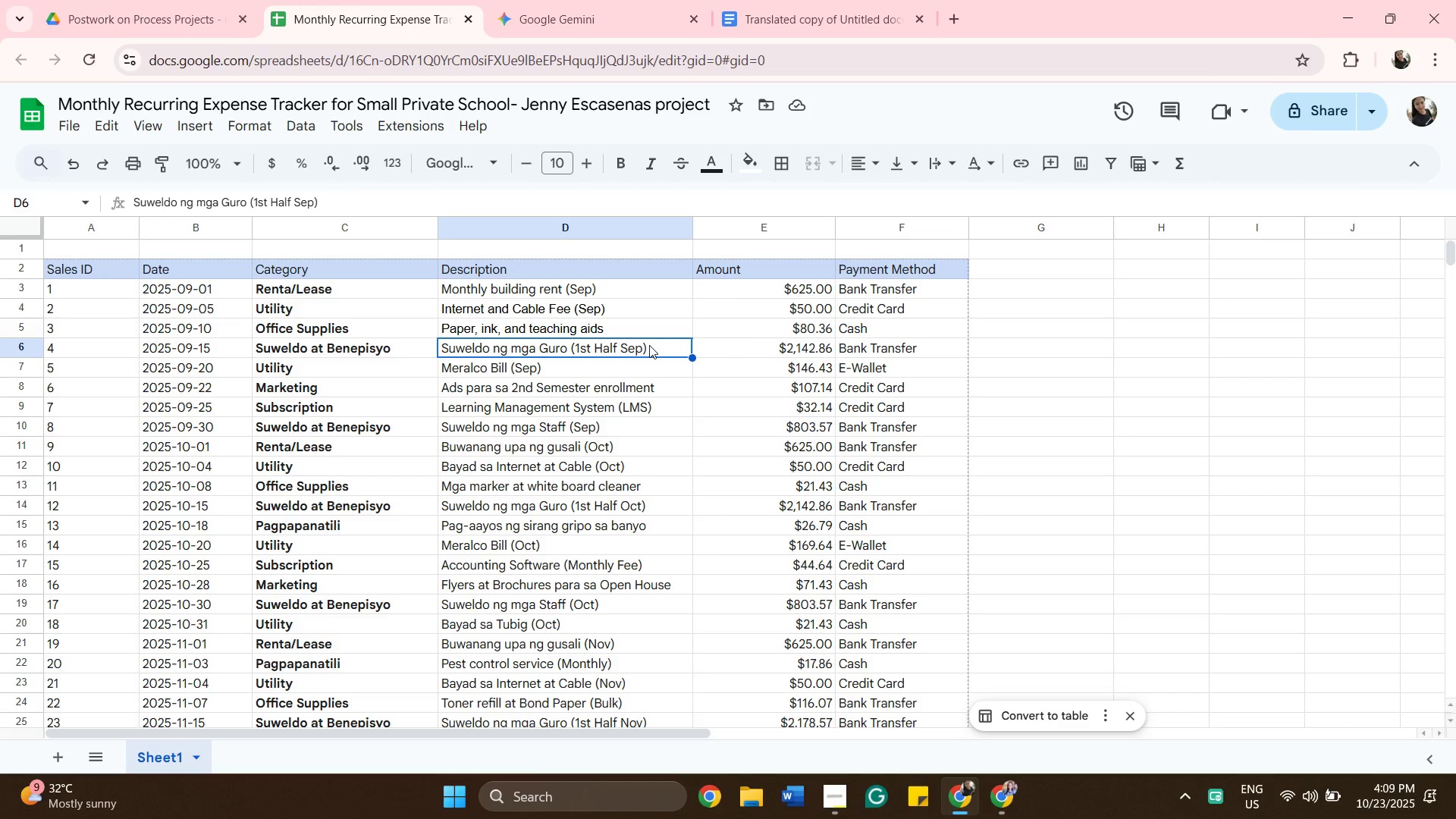 
right_click([648, 345])
 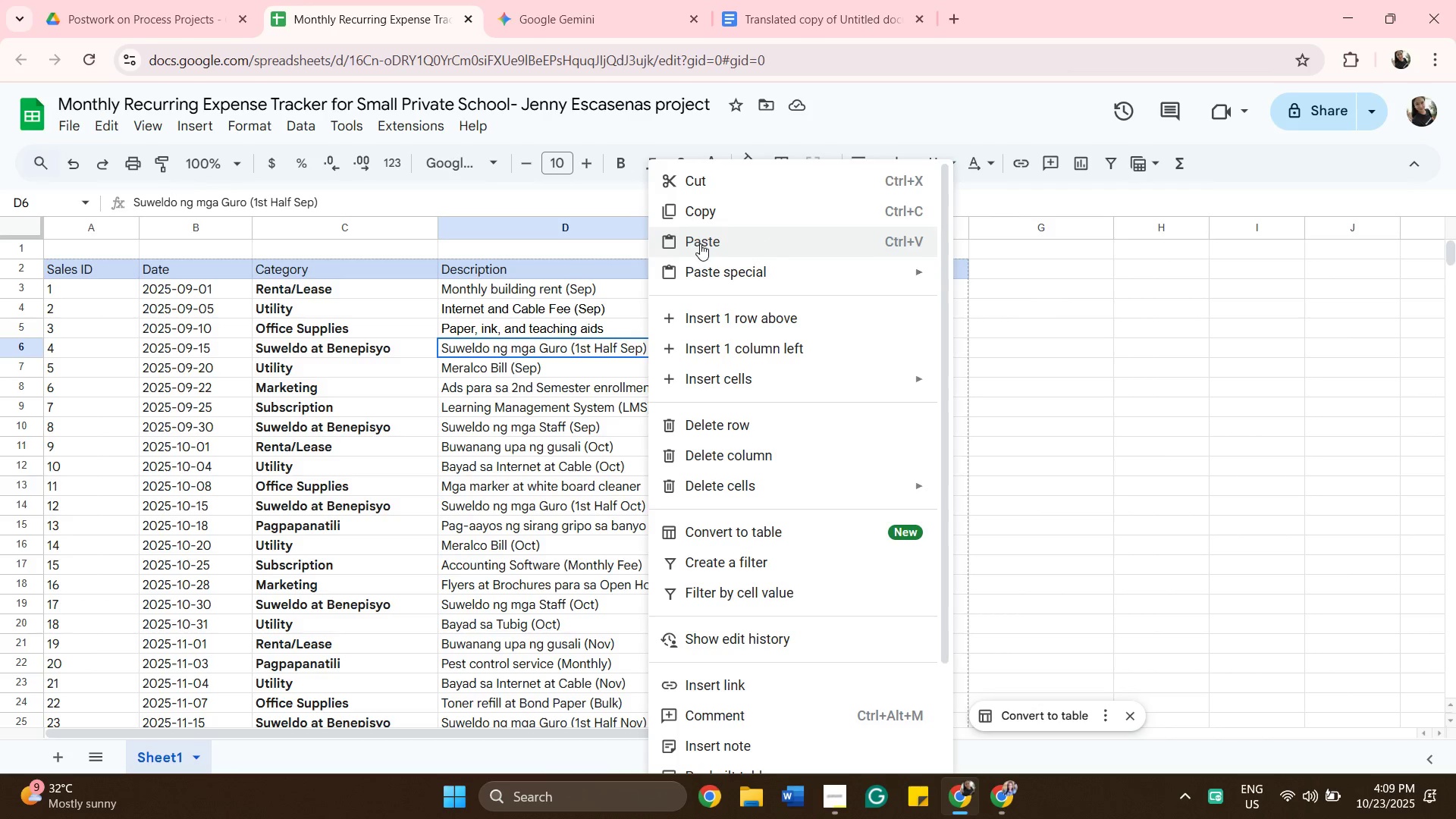 
left_click([700, 241])
 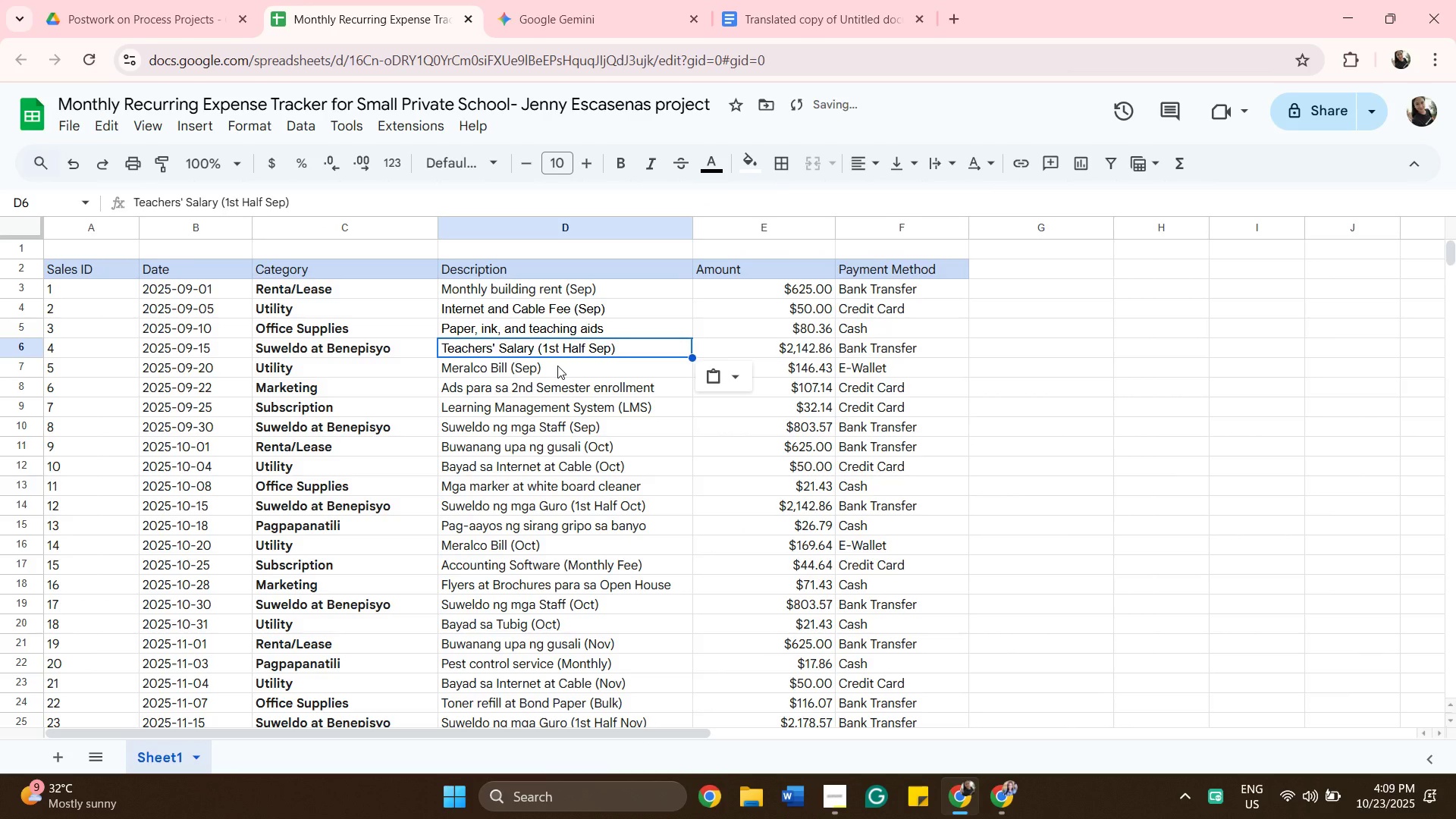 
left_click([557, 366])
 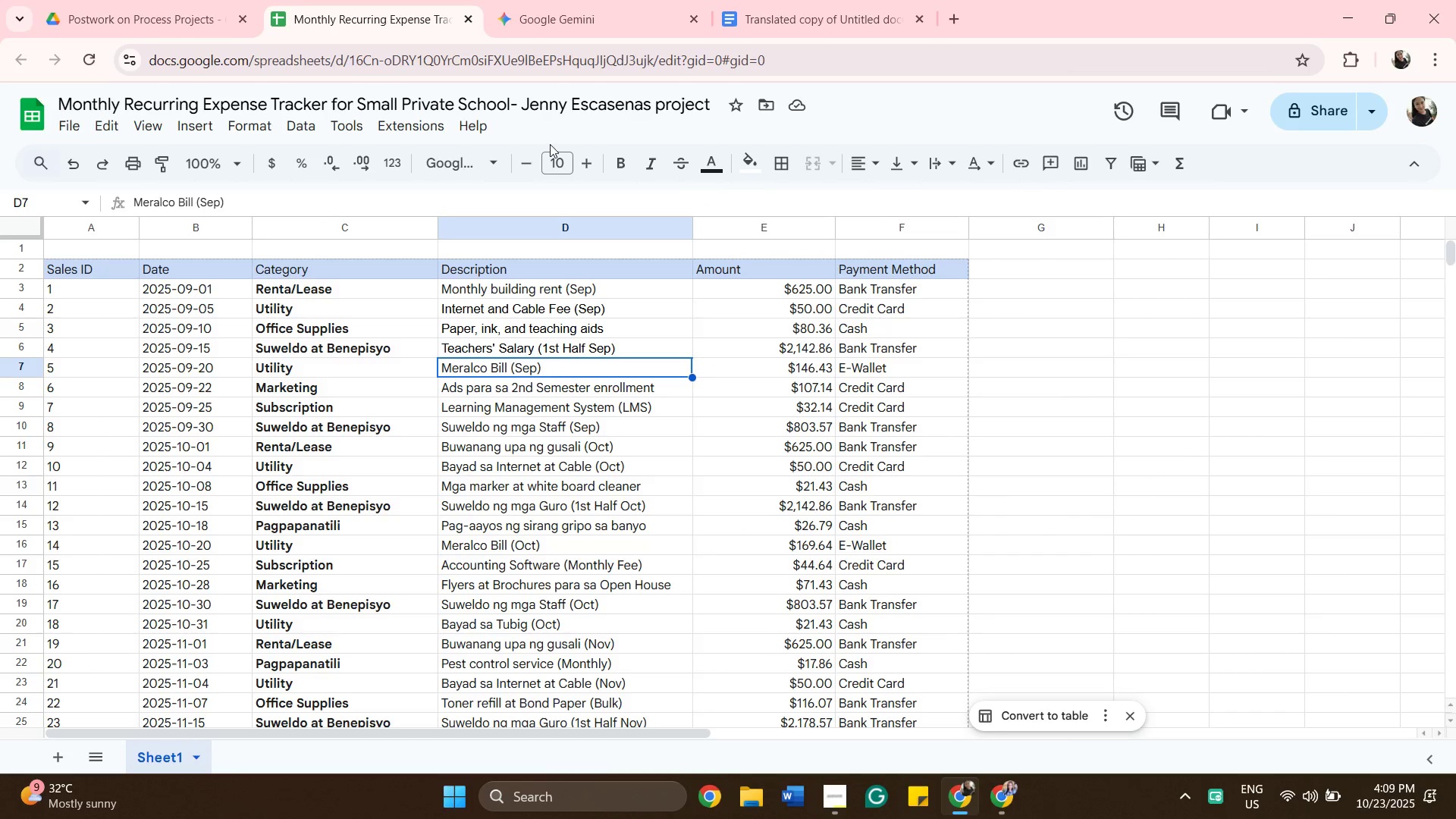 
left_click([610, 11])
 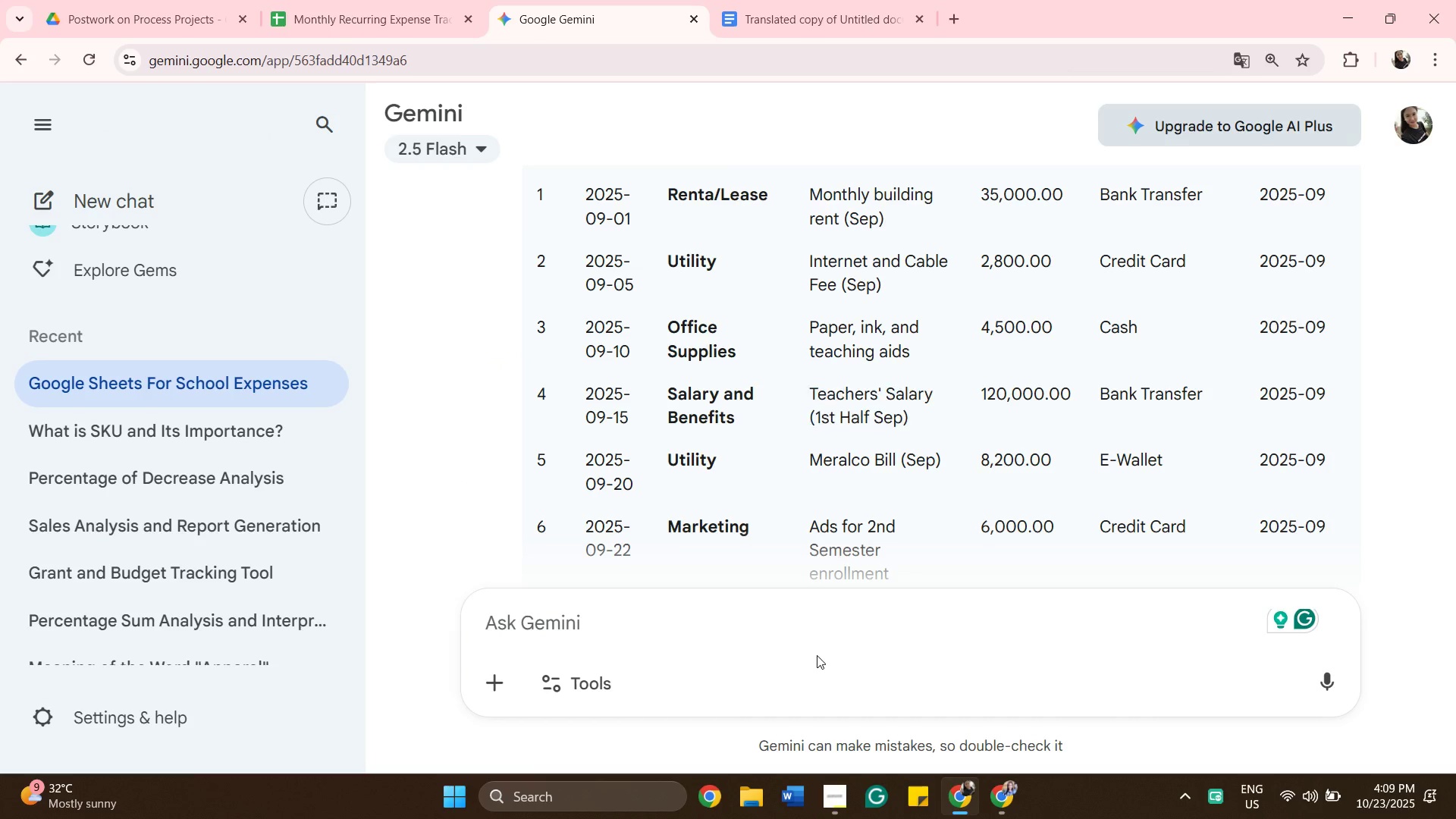 
left_click([817, 655])
 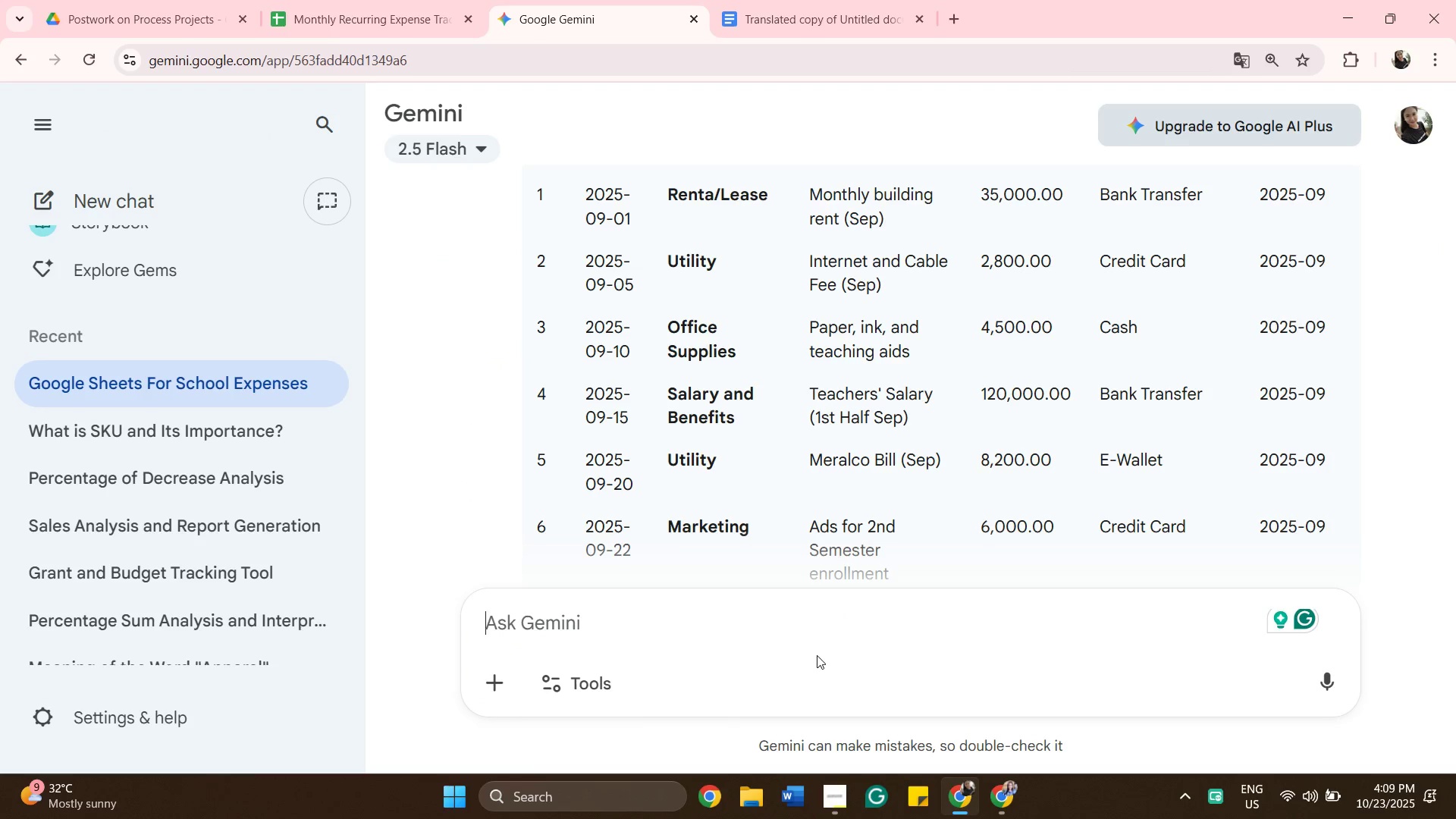 
type(anong sep)
 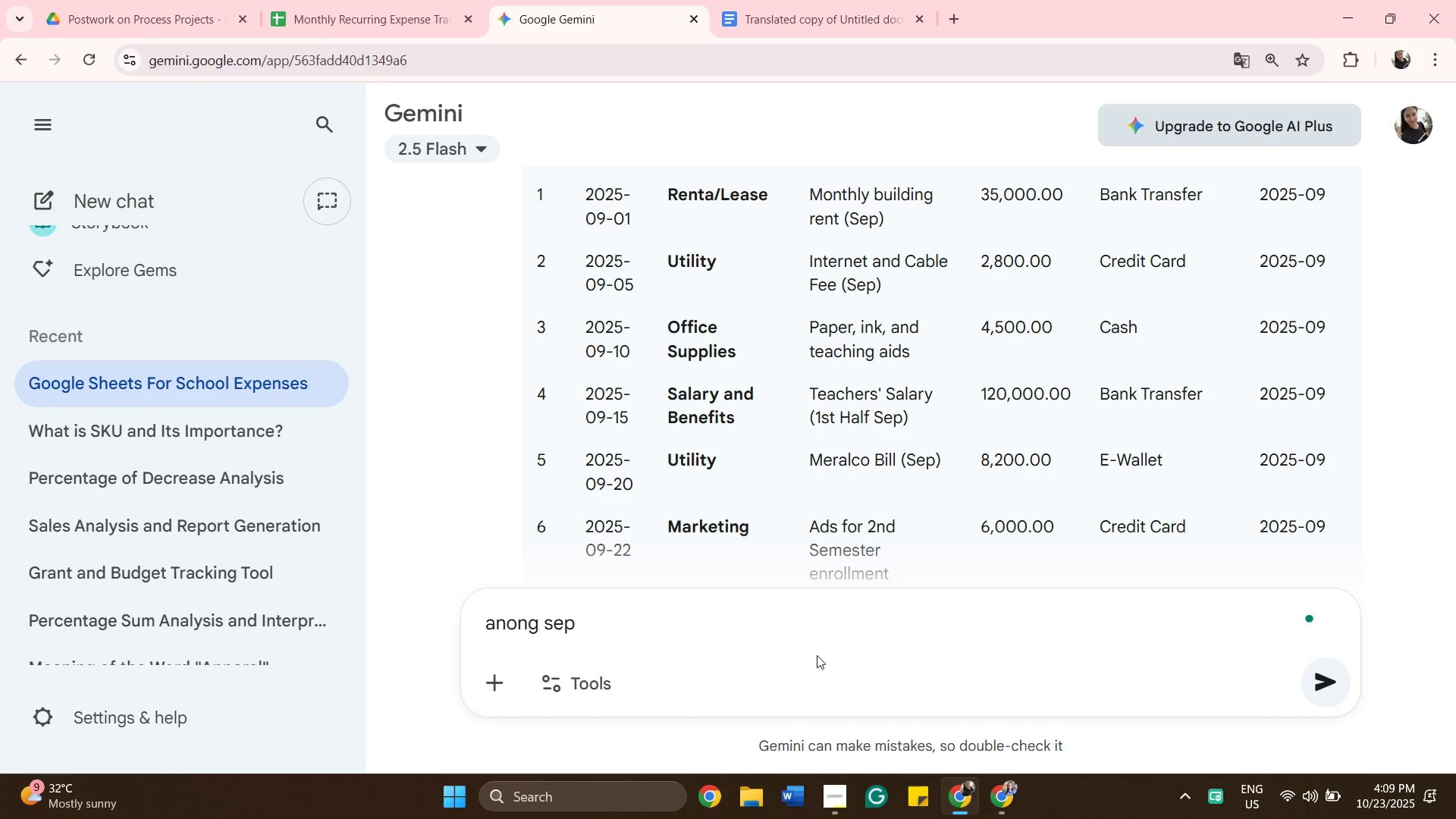 
key(Enter)
 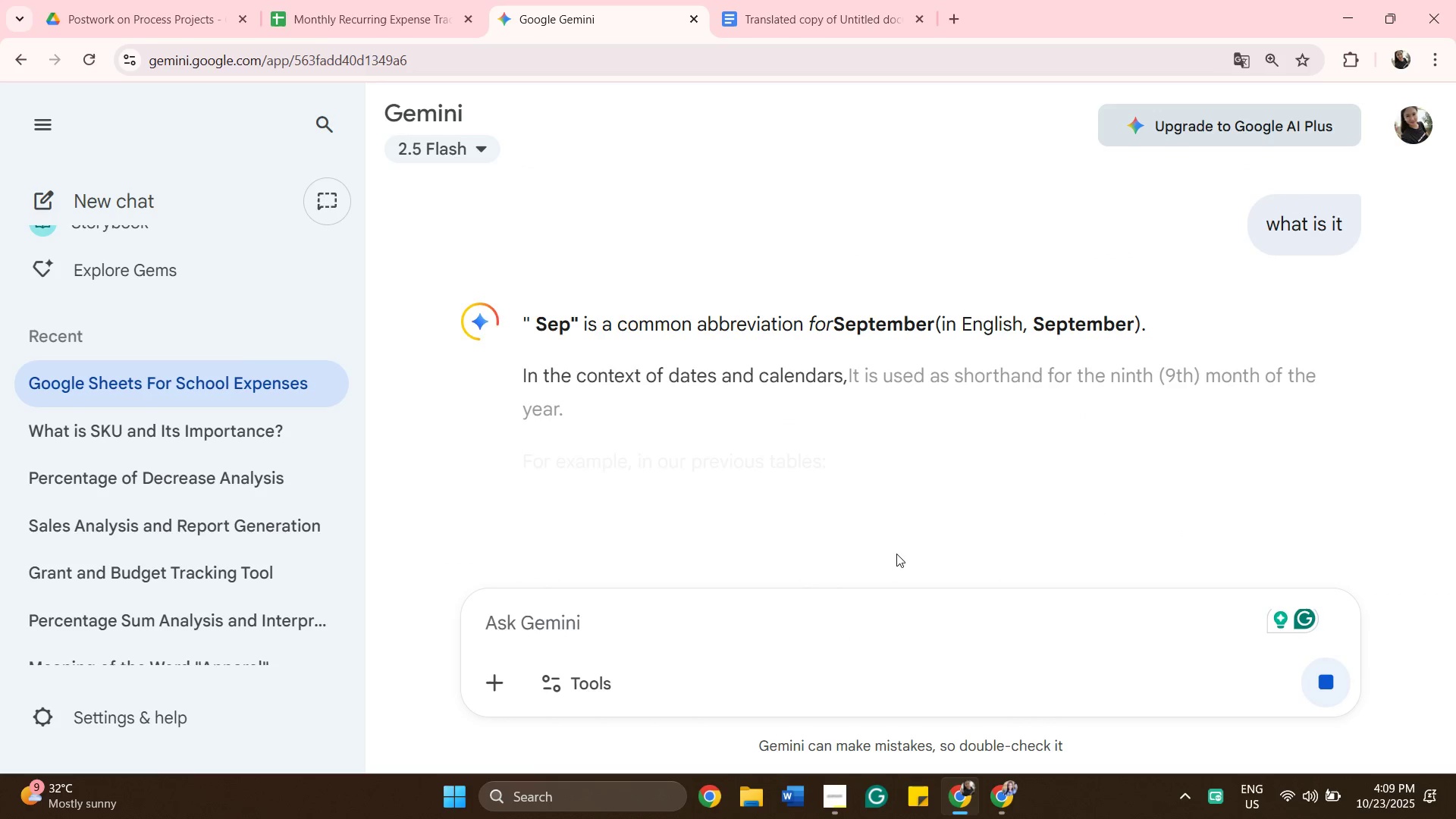 
wait(8.24)
 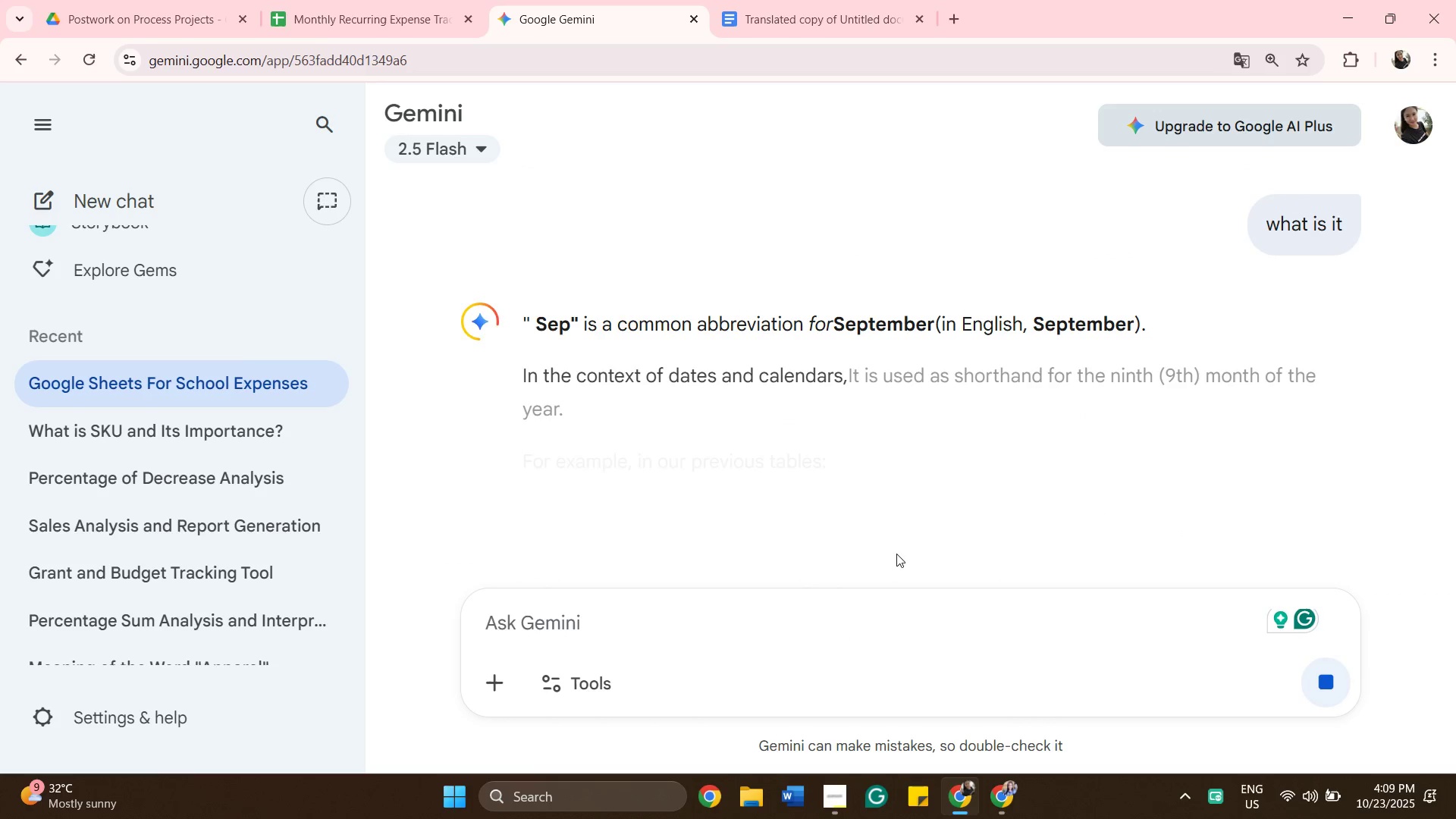 
scroll: coordinate [973, 478], scroll_direction: down, amount: 4.0
 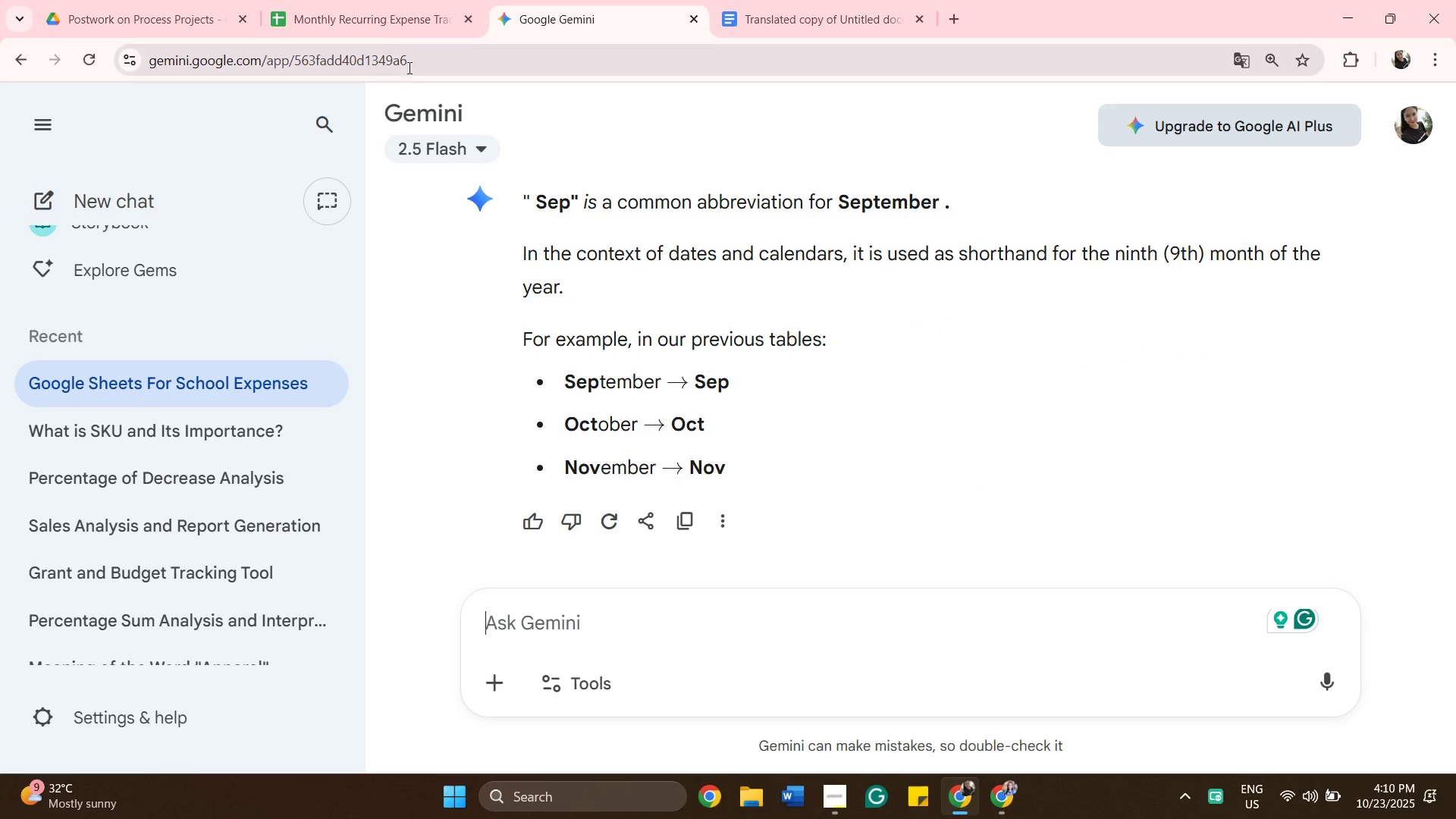 
left_click([377, 27])
 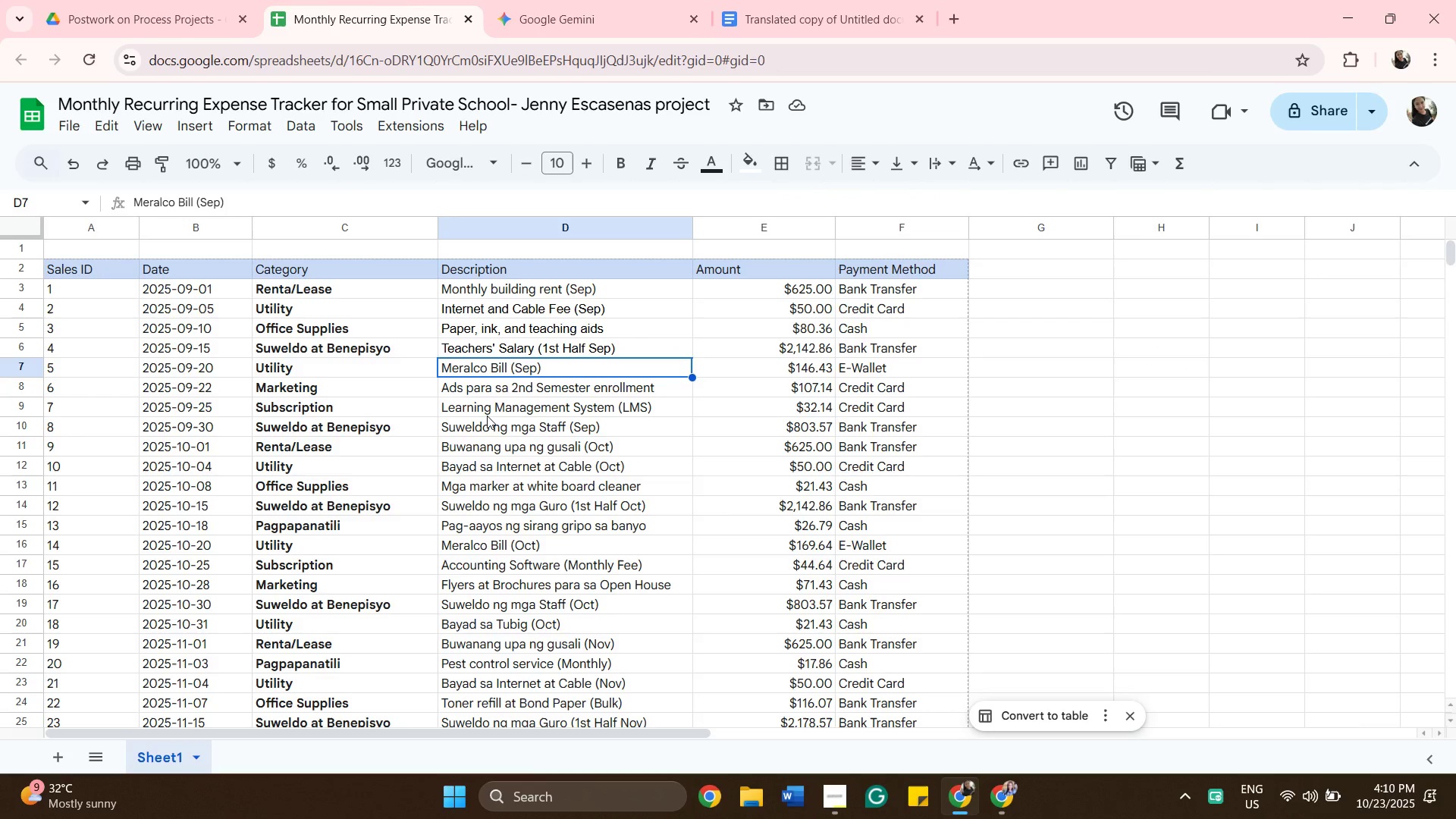 
wait(5.68)
 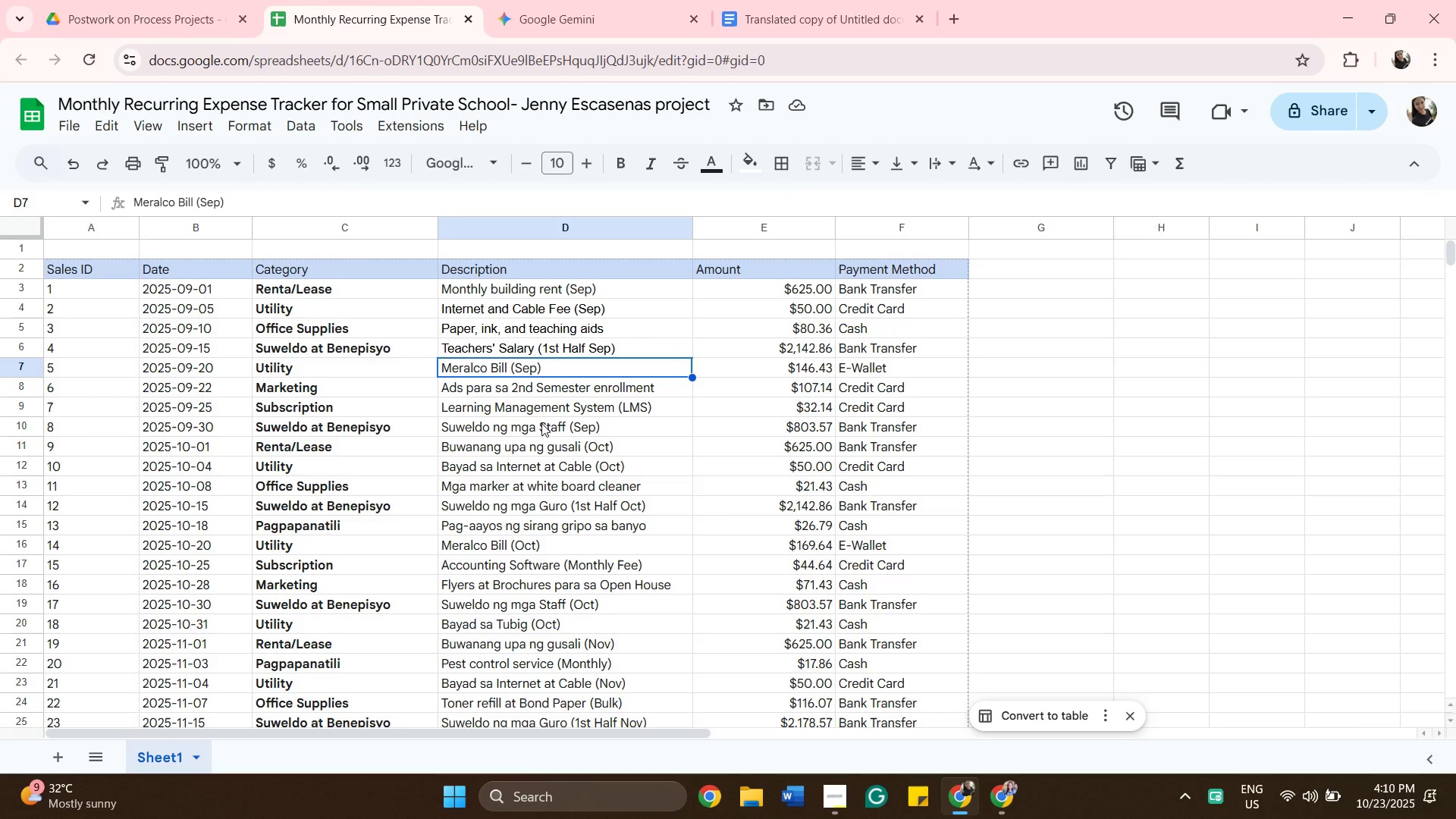 
left_click([607, 33])
 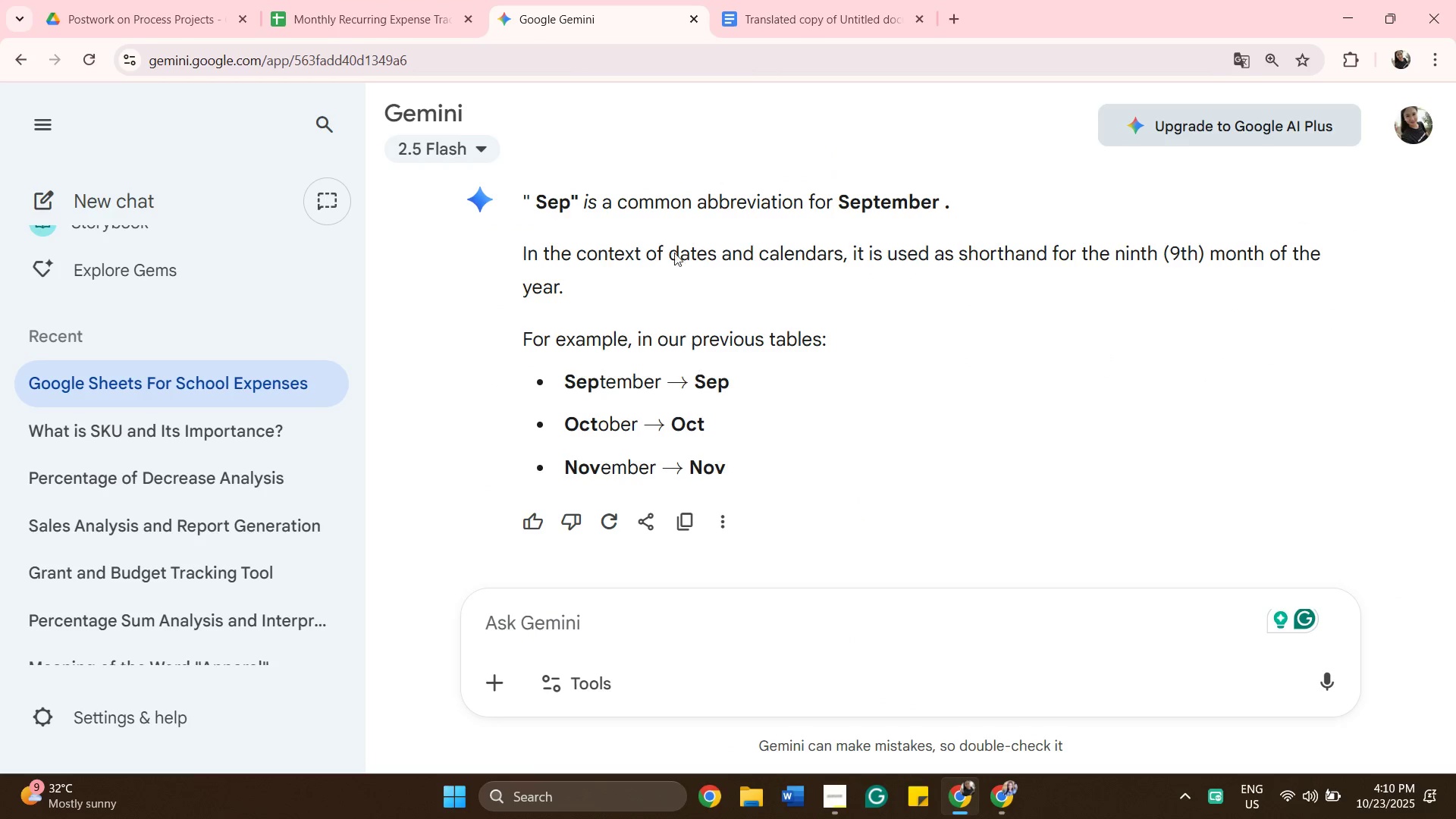 
scroll: coordinate [784, 295], scroll_direction: up, amount: 26.0
 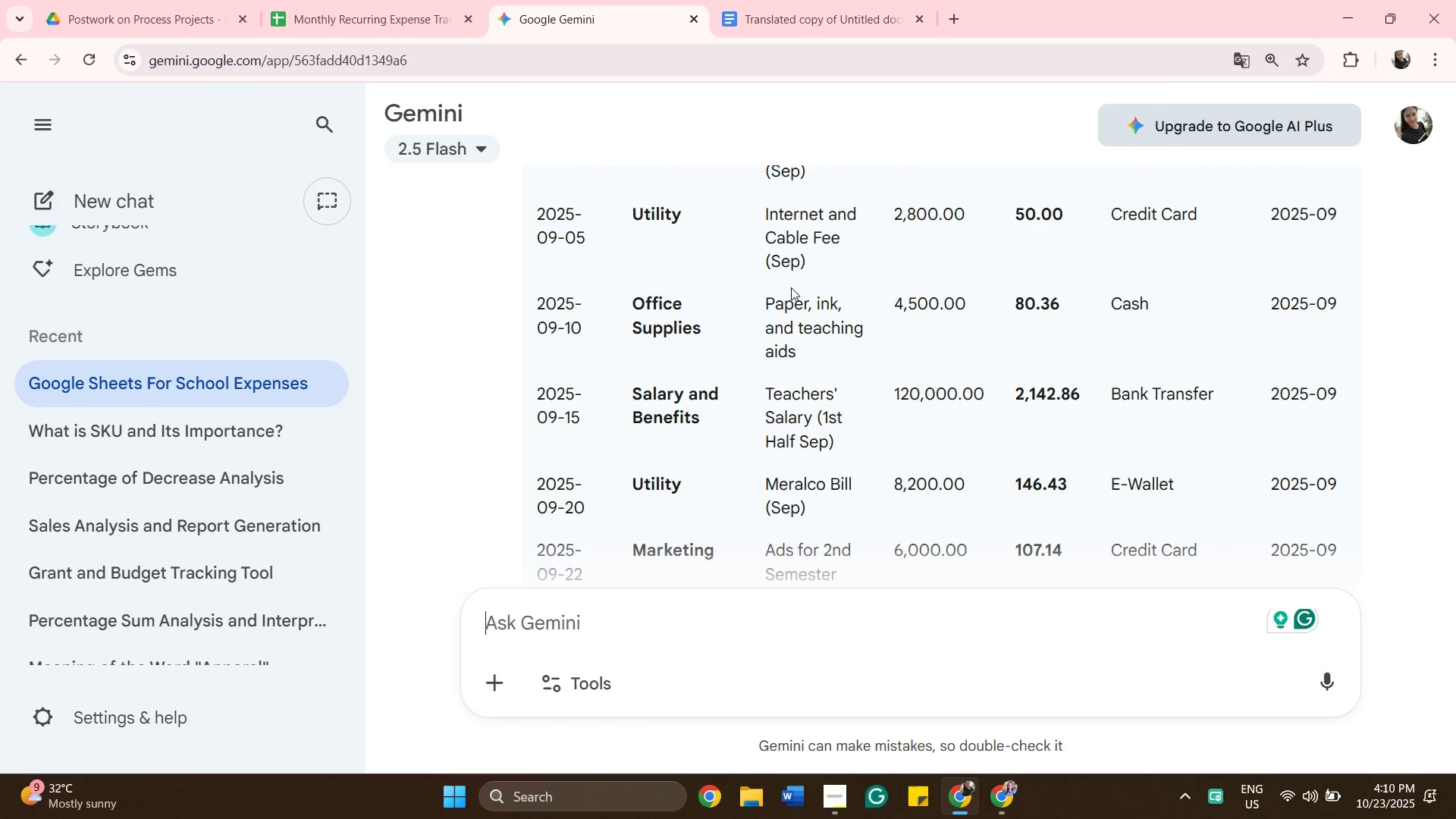 
scroll: coordinate [791, 287], scroll_direction: up, amount: 4.0
 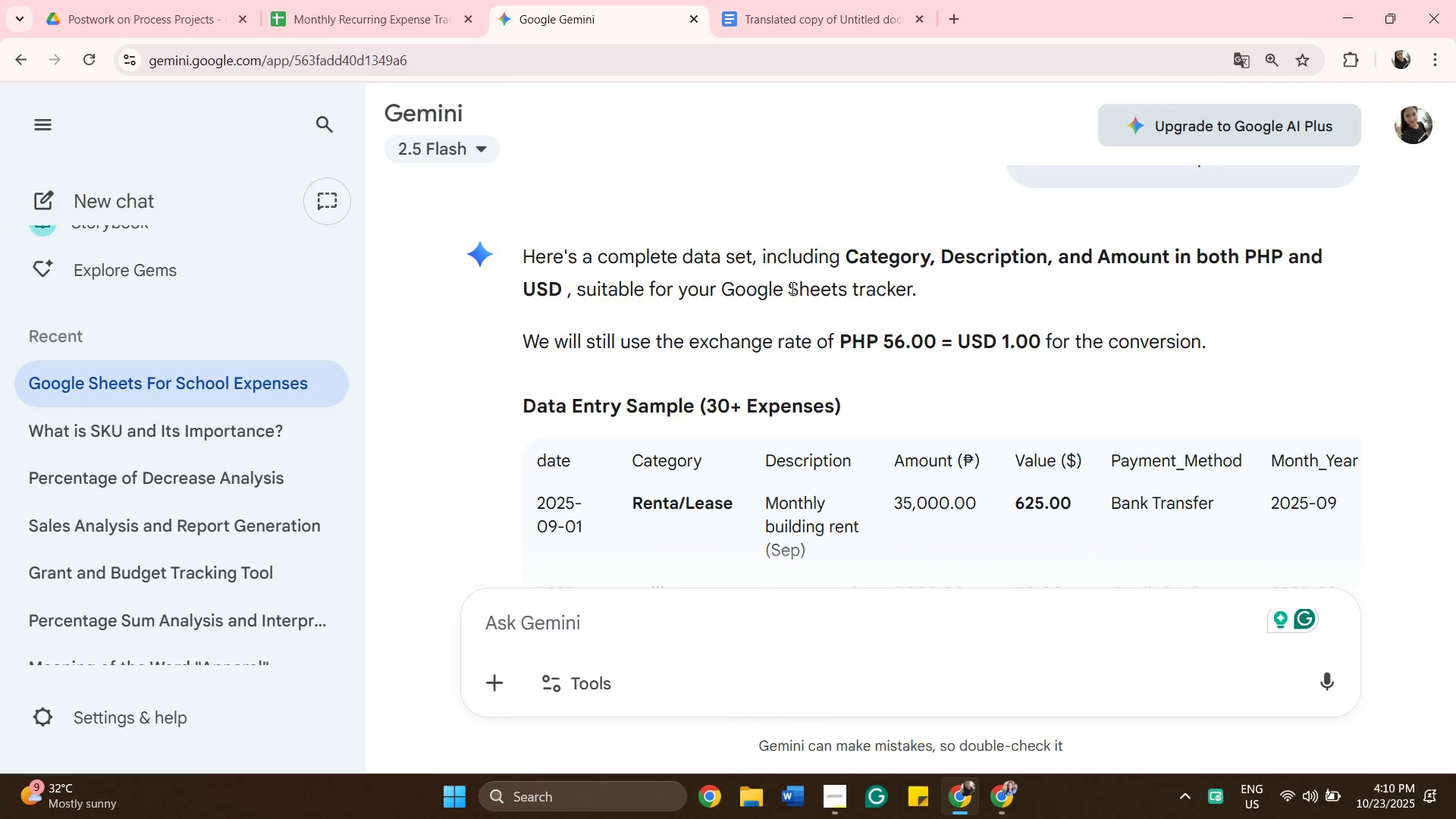 
scroll: coordinate [791, 287], scroll_direction: down, amount: 2.0
 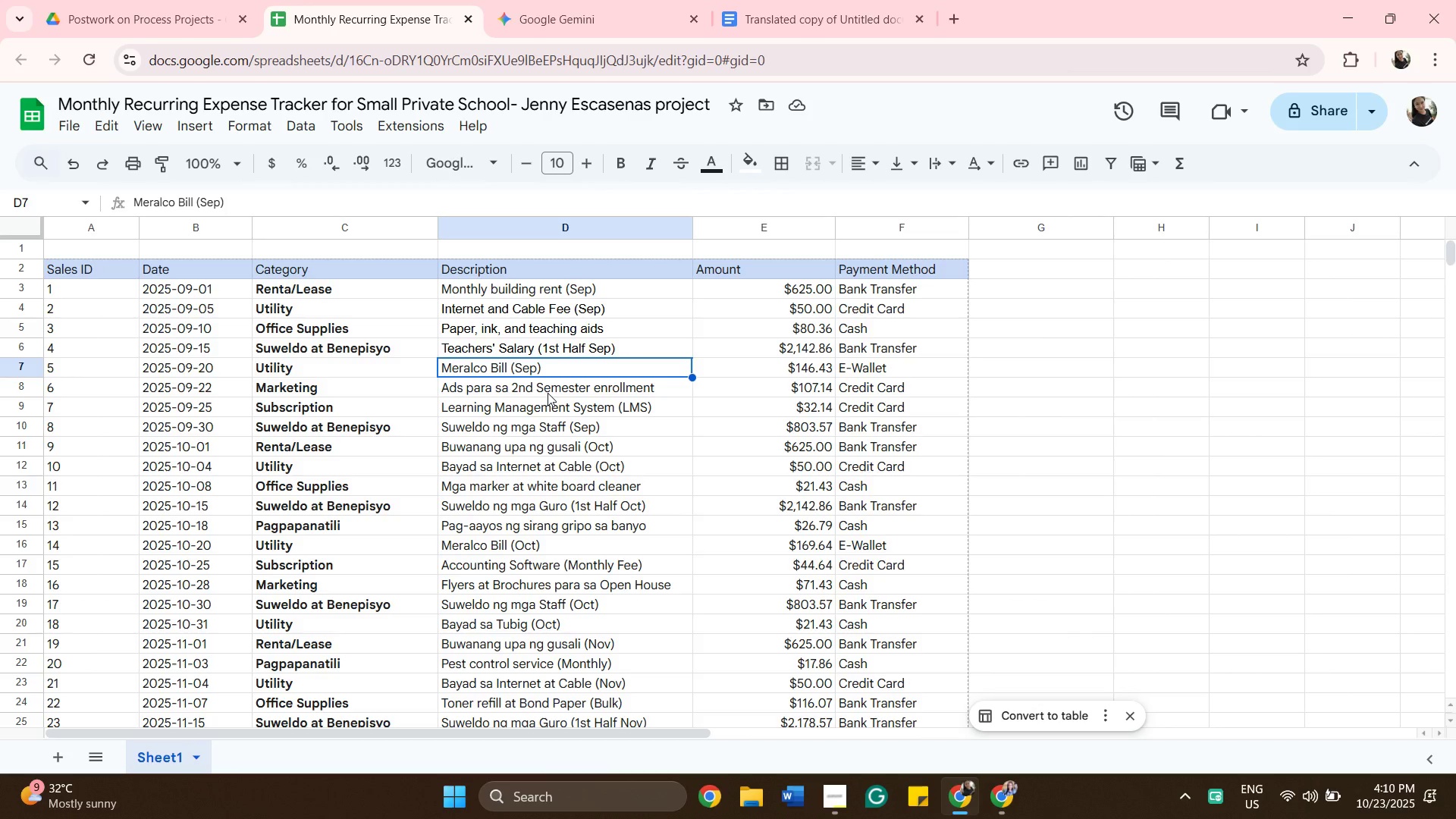 
wait(16.69)
 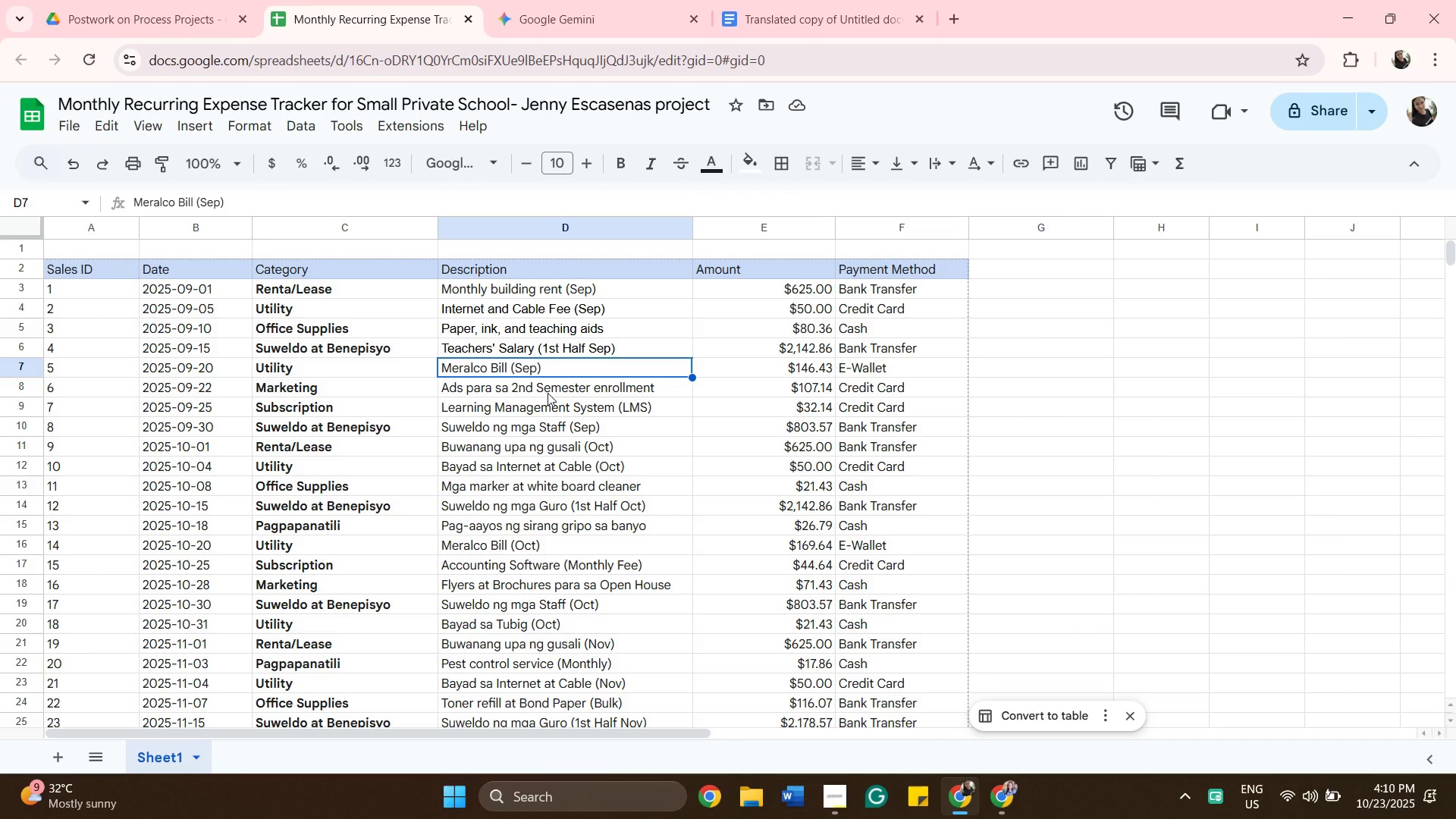 
mouse_move([596, 13])
 